 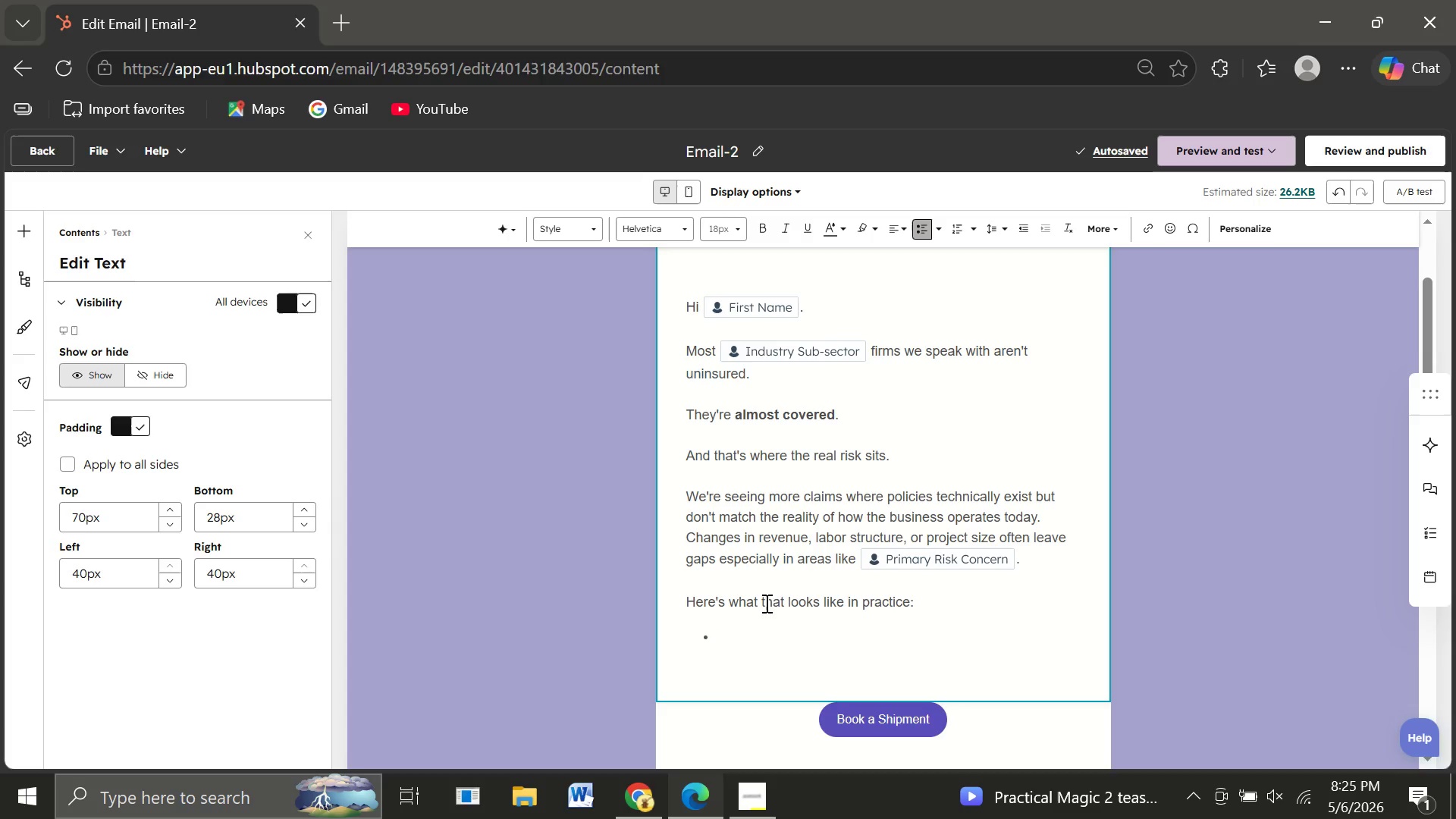 
type(Coverage )
 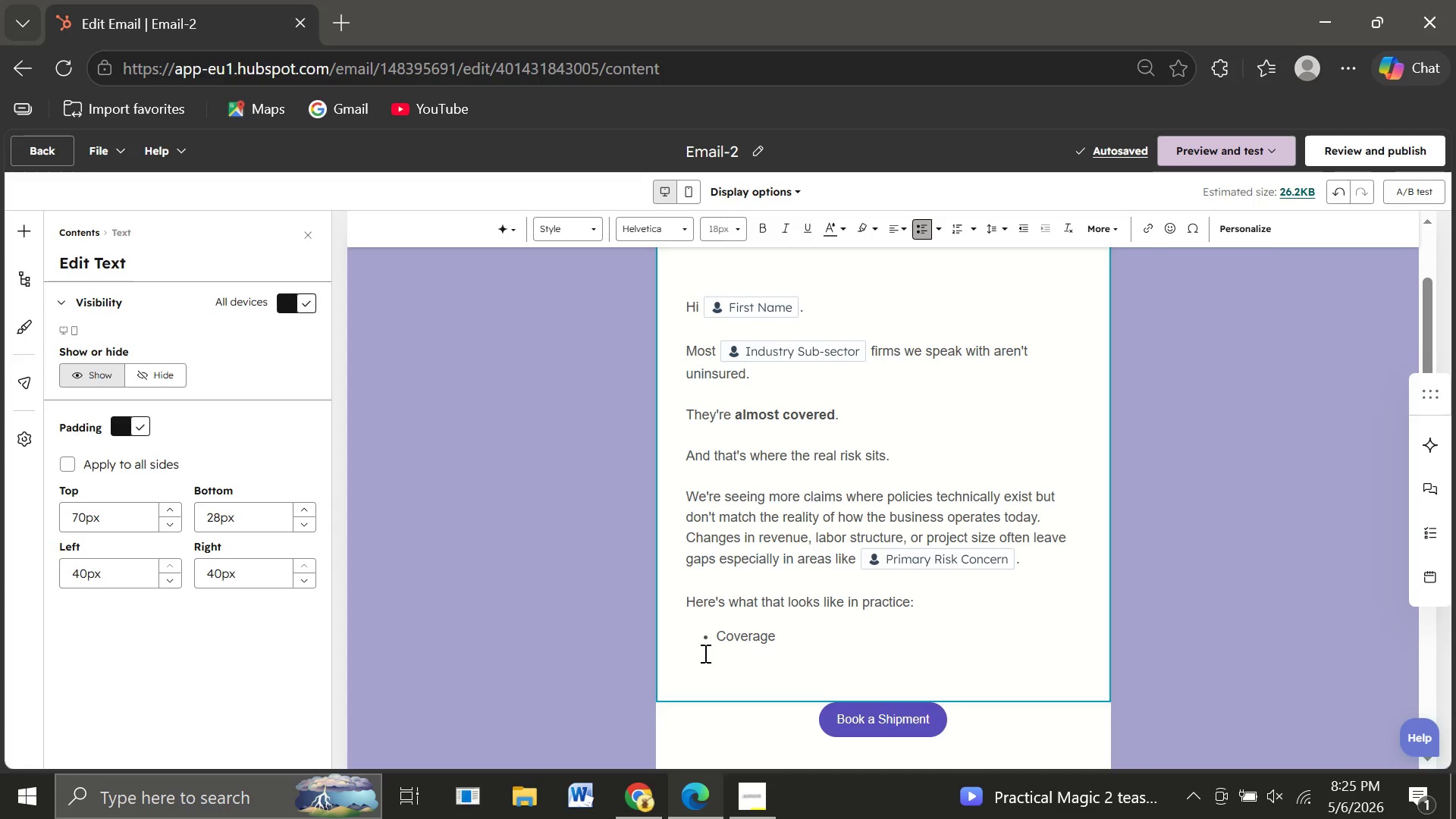 
wait(10.5)
 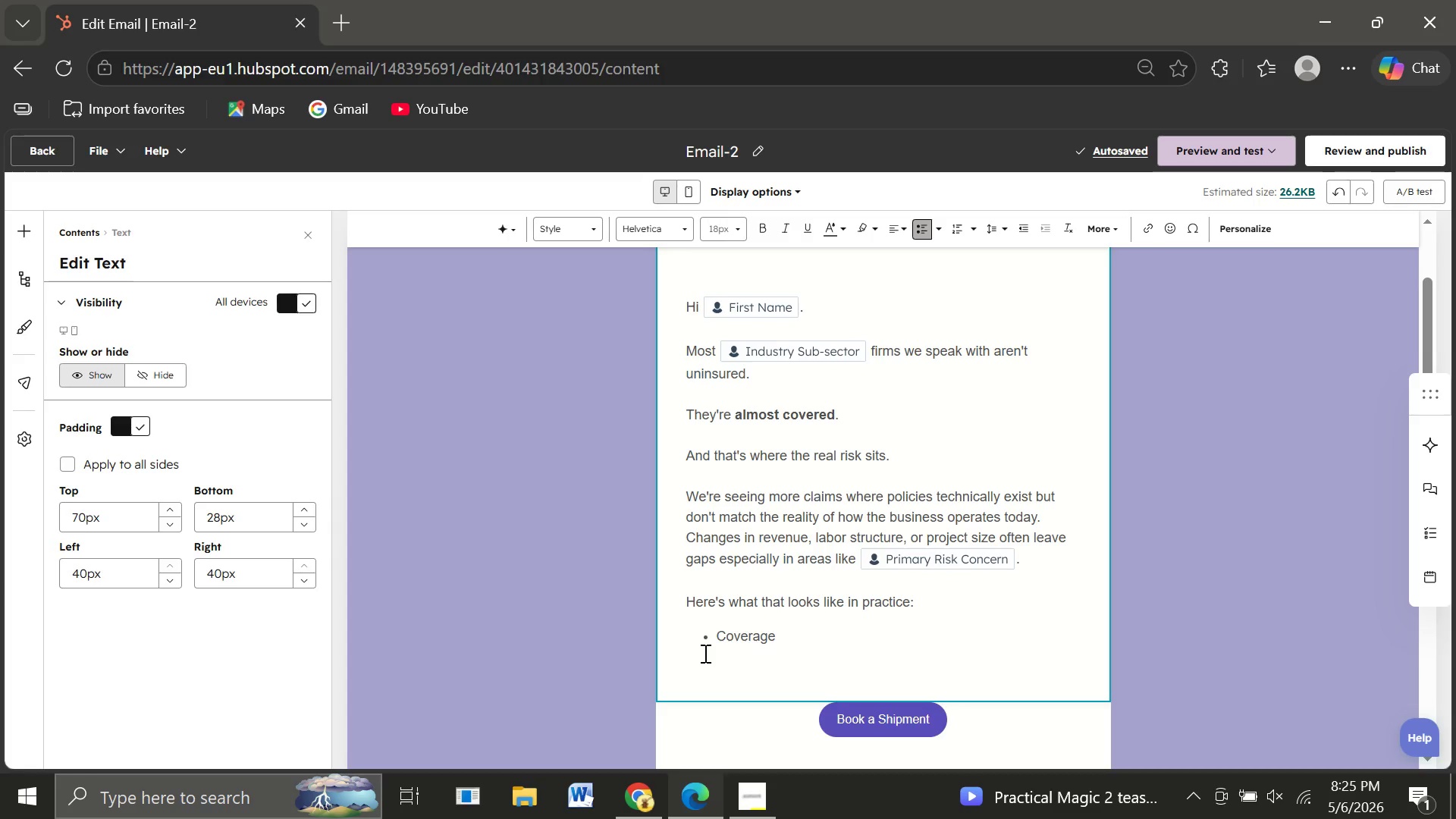 
type(limits that have)
 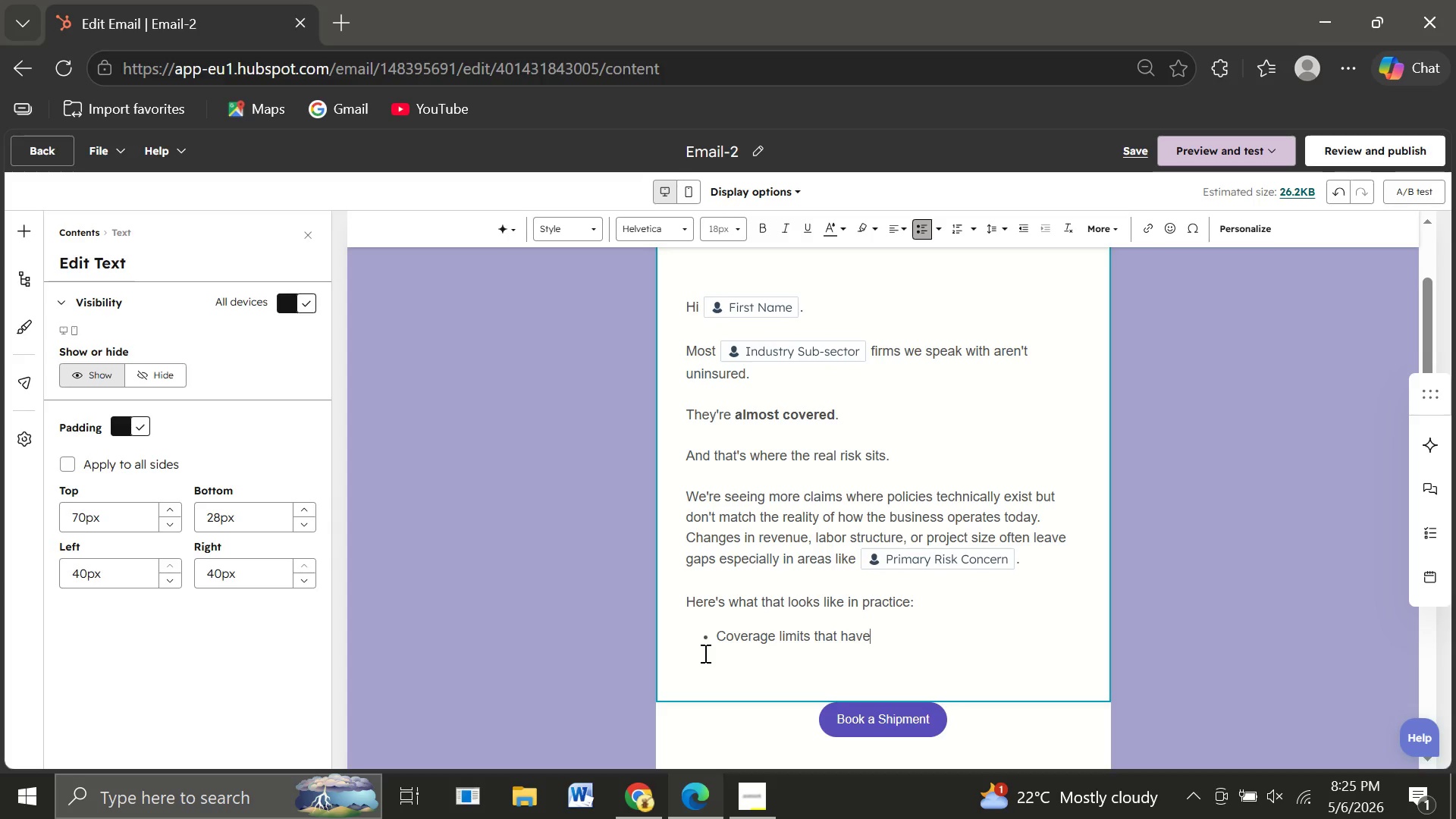 
key(N)
 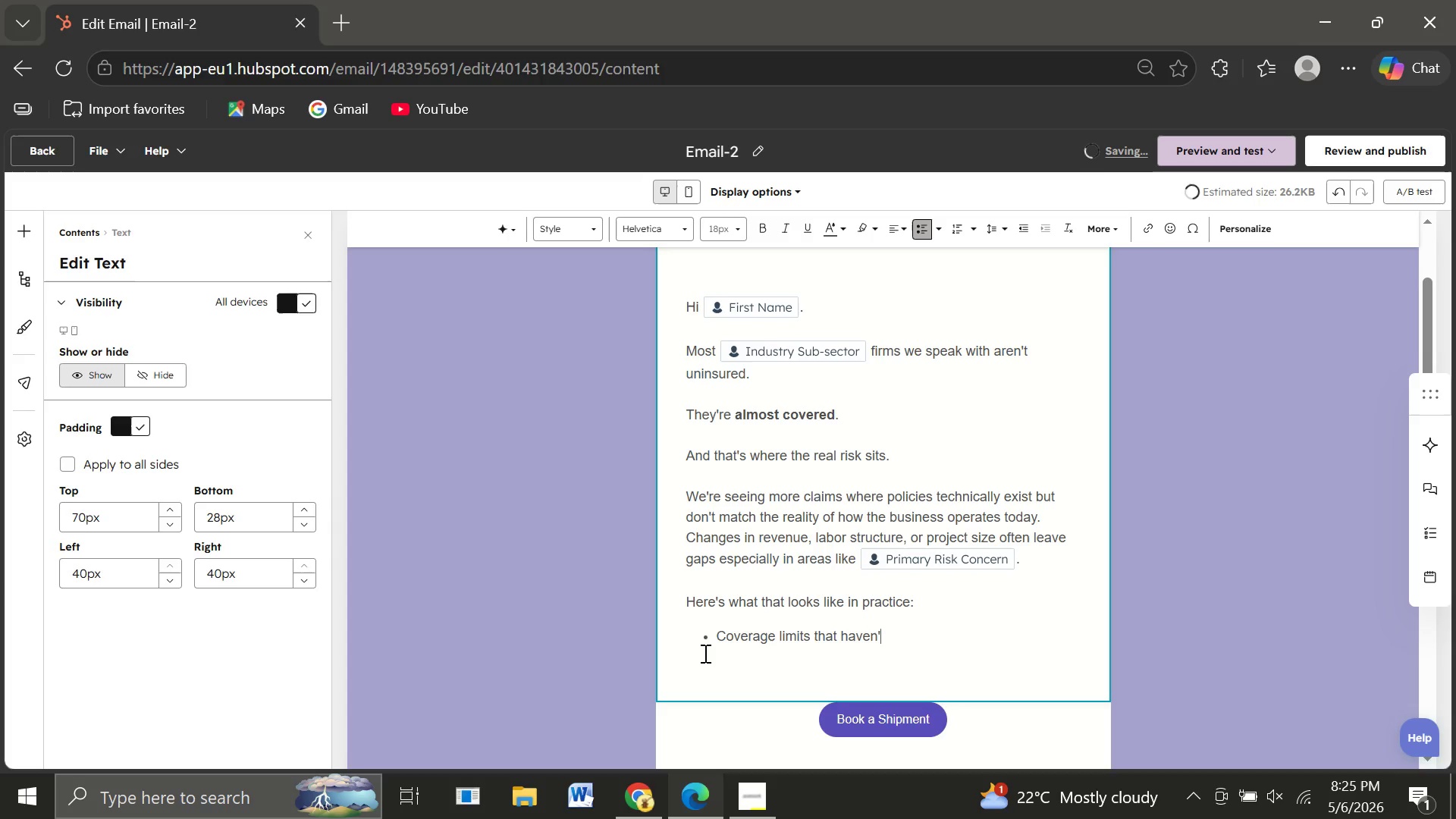 
key(Quote)
 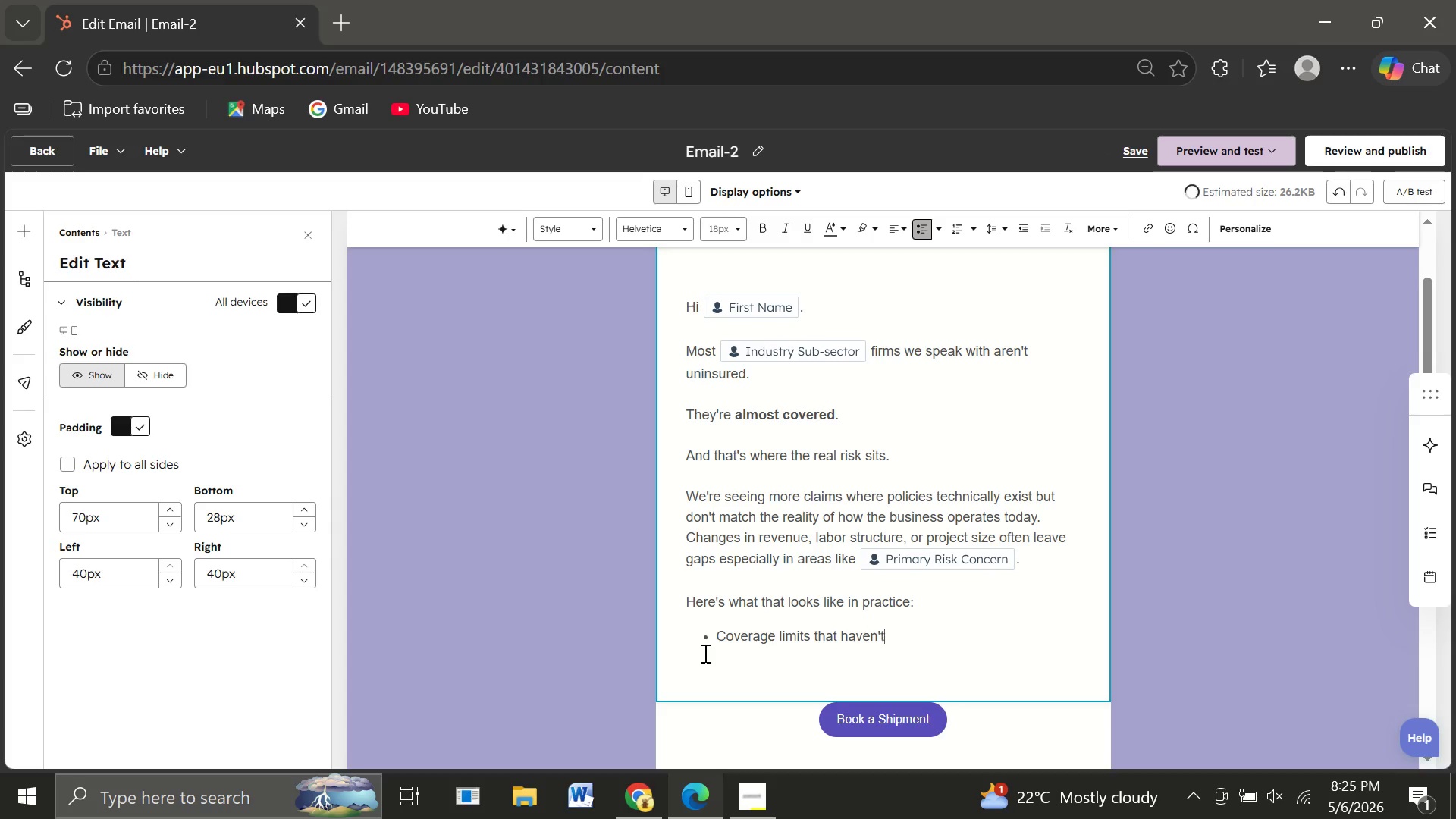 
key(T)
 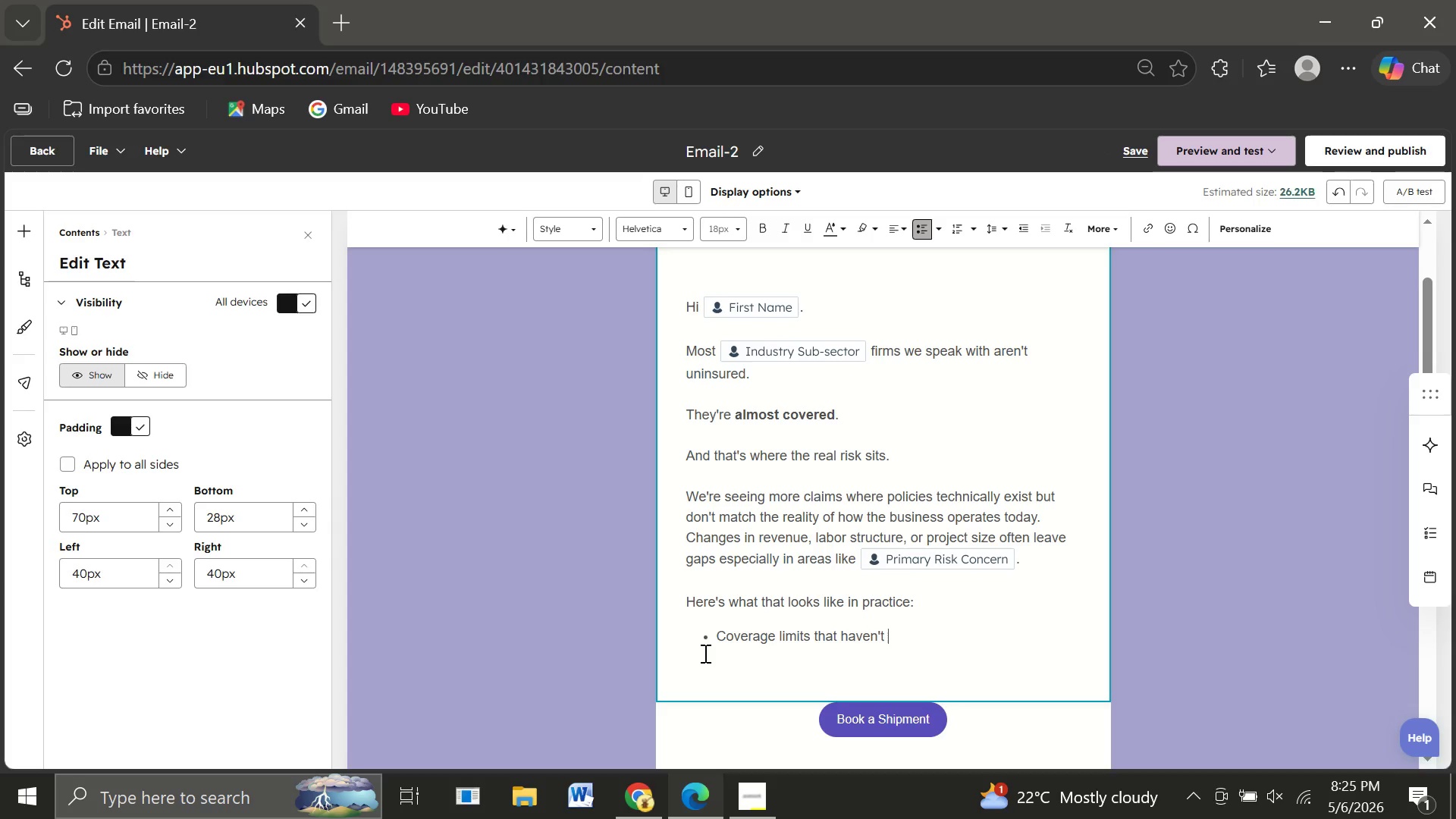 
key(Space)
 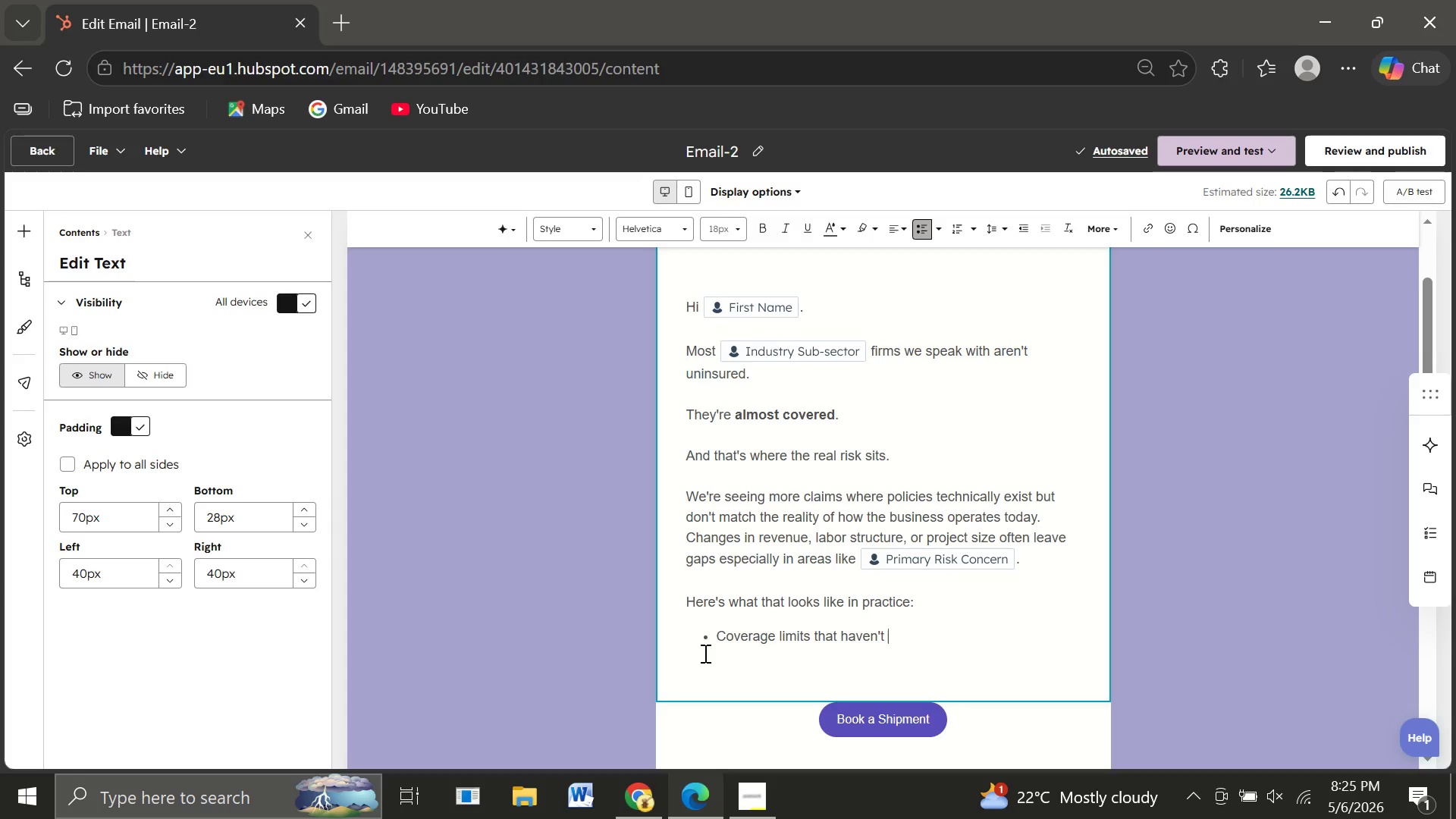 
wait(5.25)
 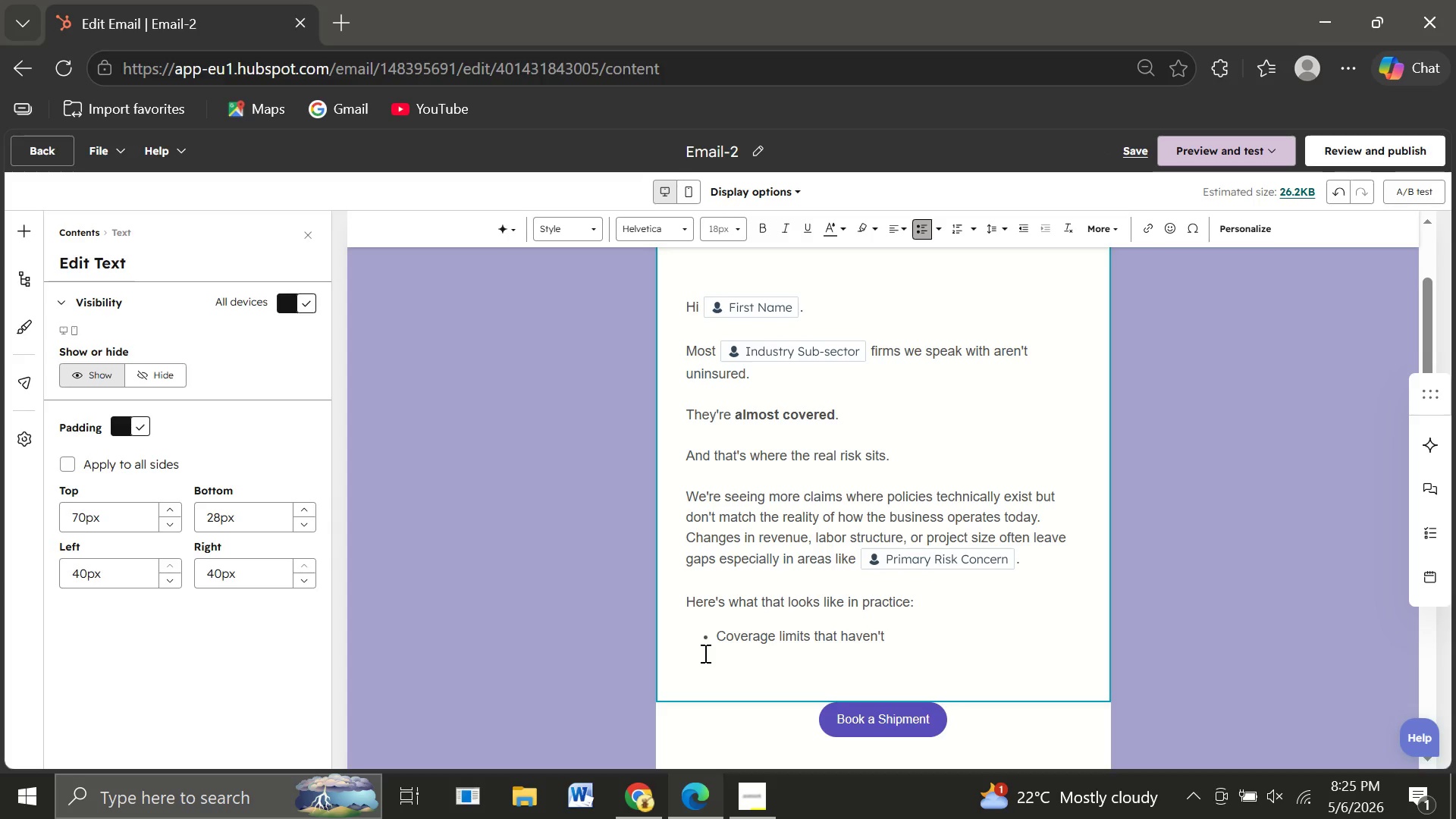 
type(sca)
 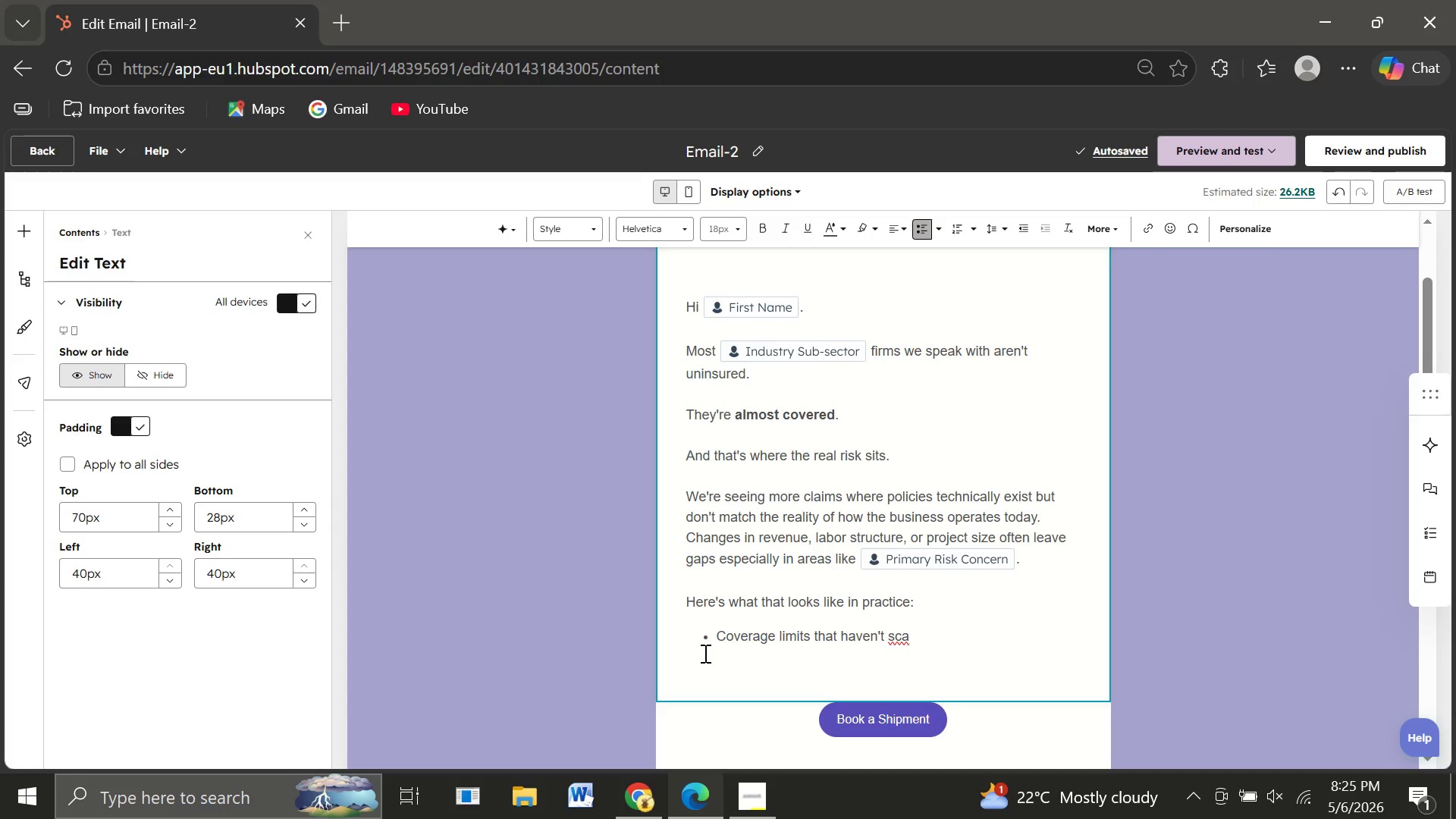 
wait(7.72)
 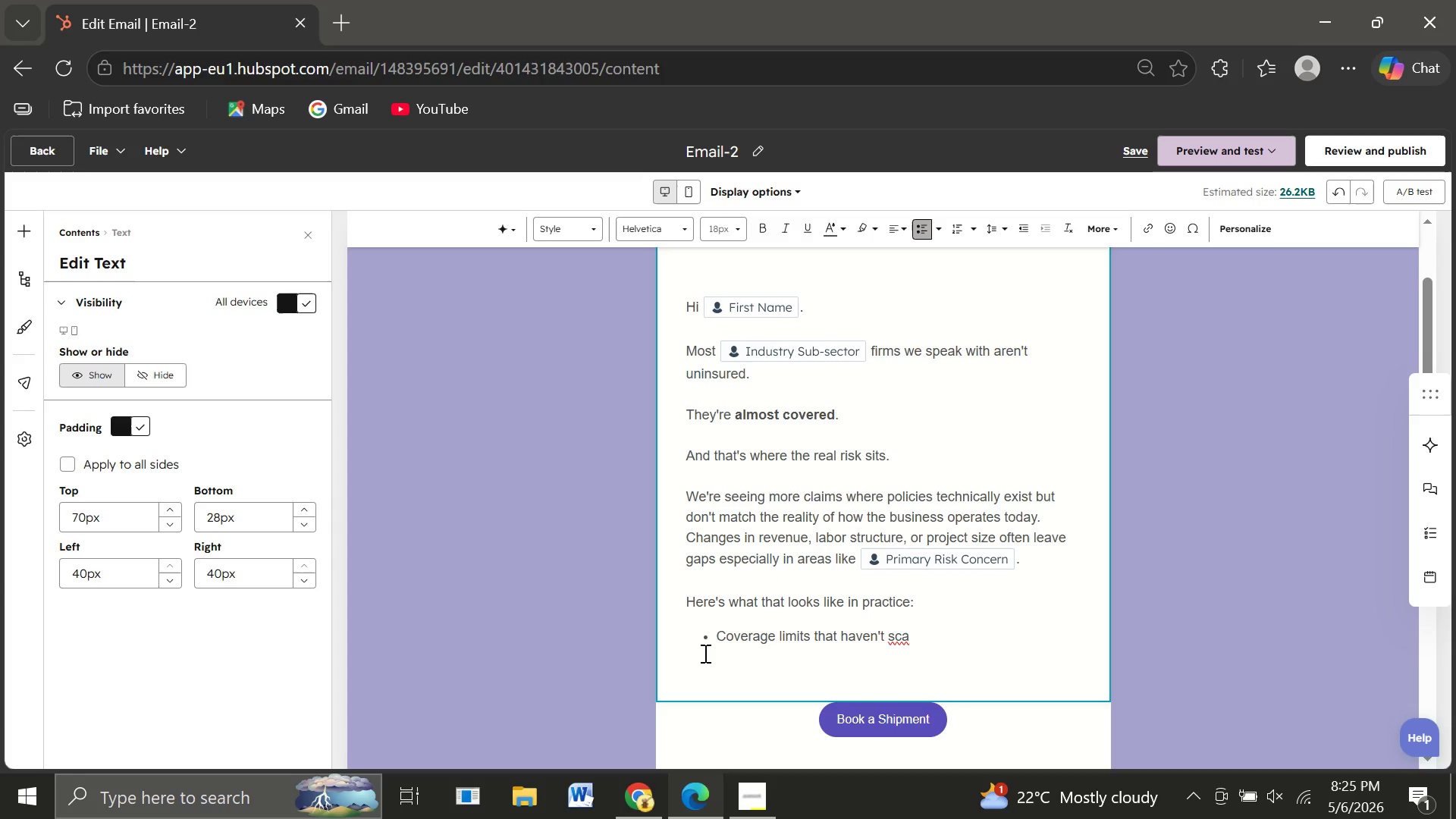 
type(led with revenue)
 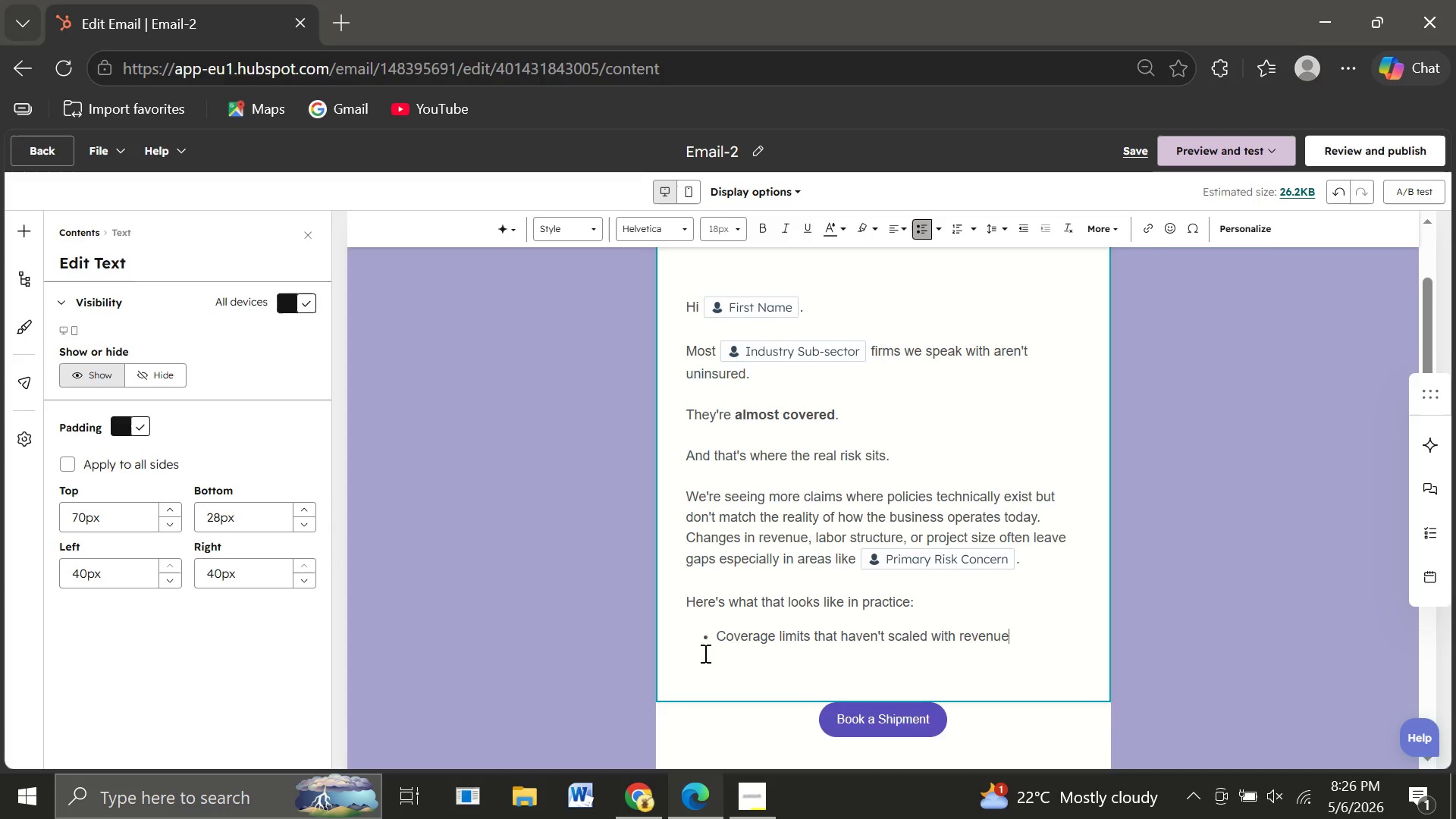 
key(Enter)
 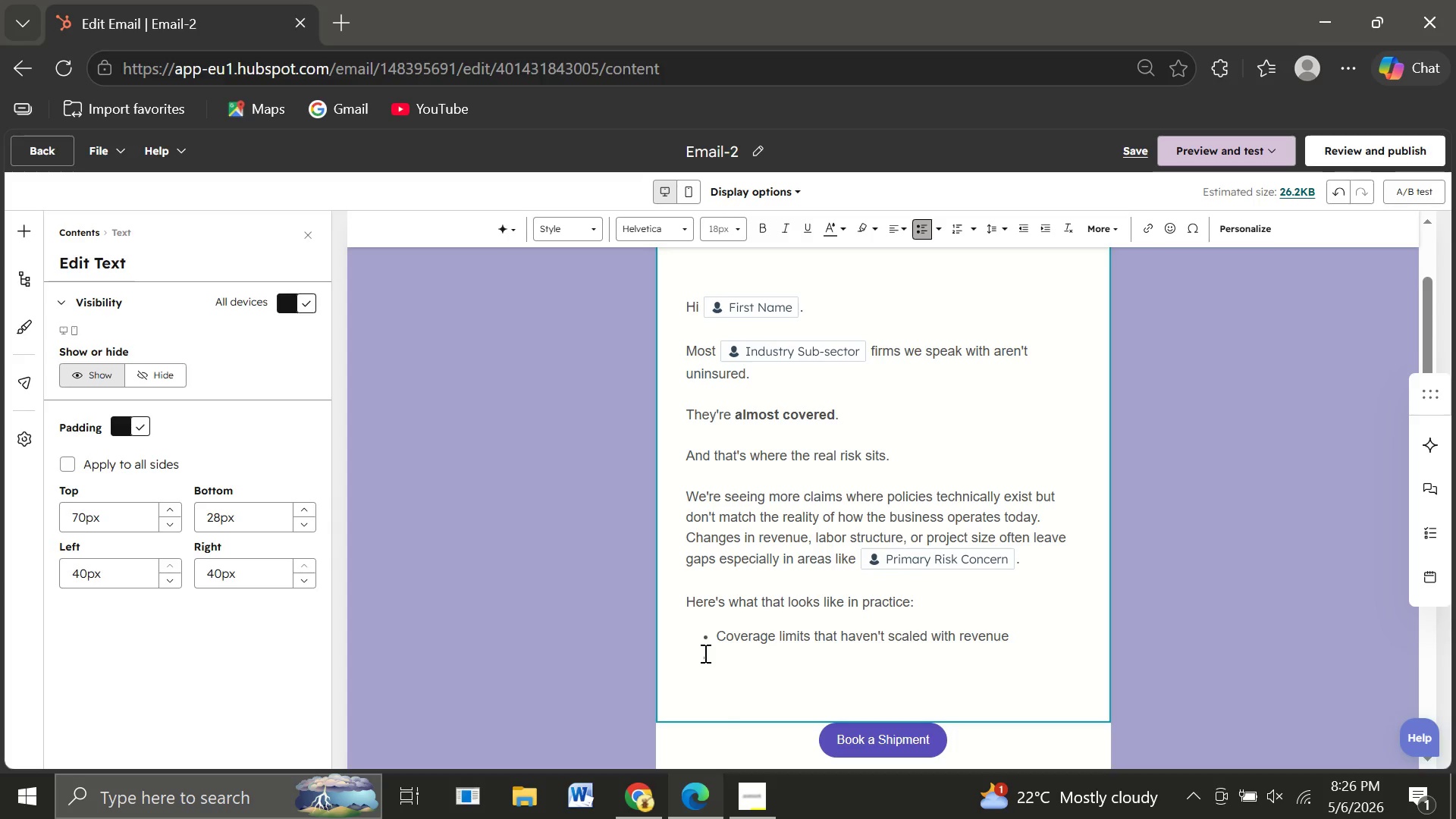 
type(Payroll estimates that are no longer accurate)
 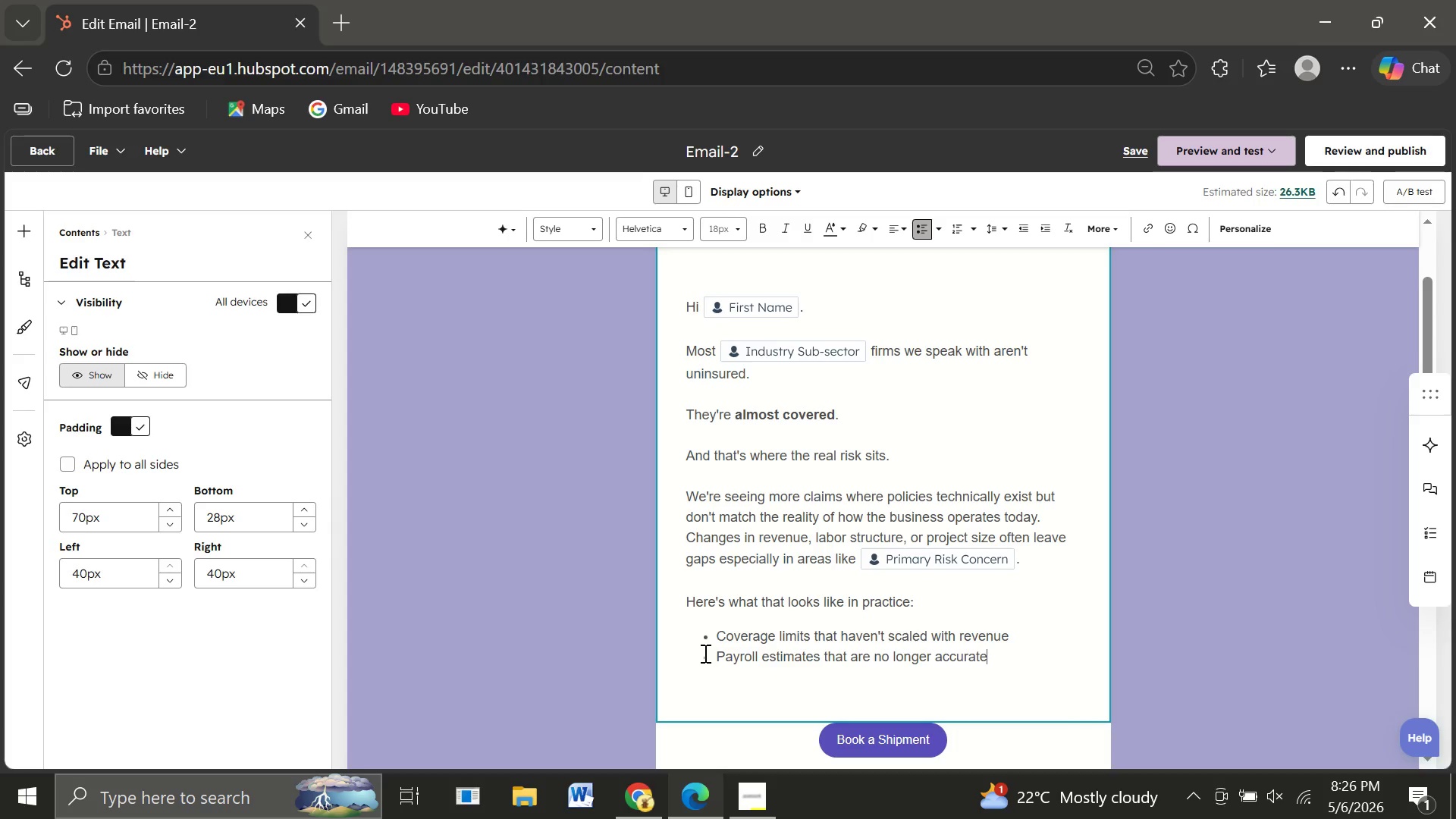 
key(Enter)
 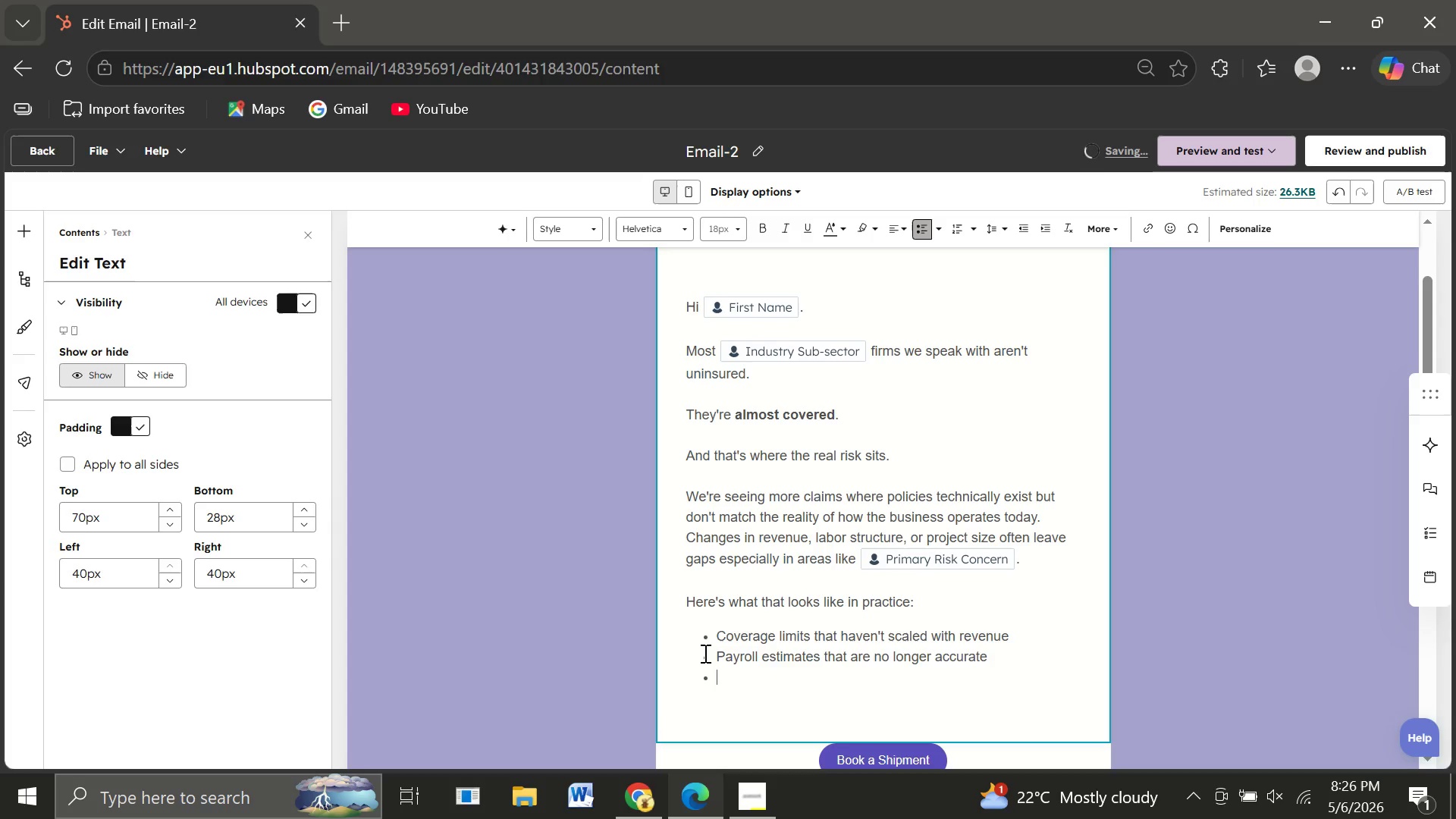 
type(Subcontractor)
 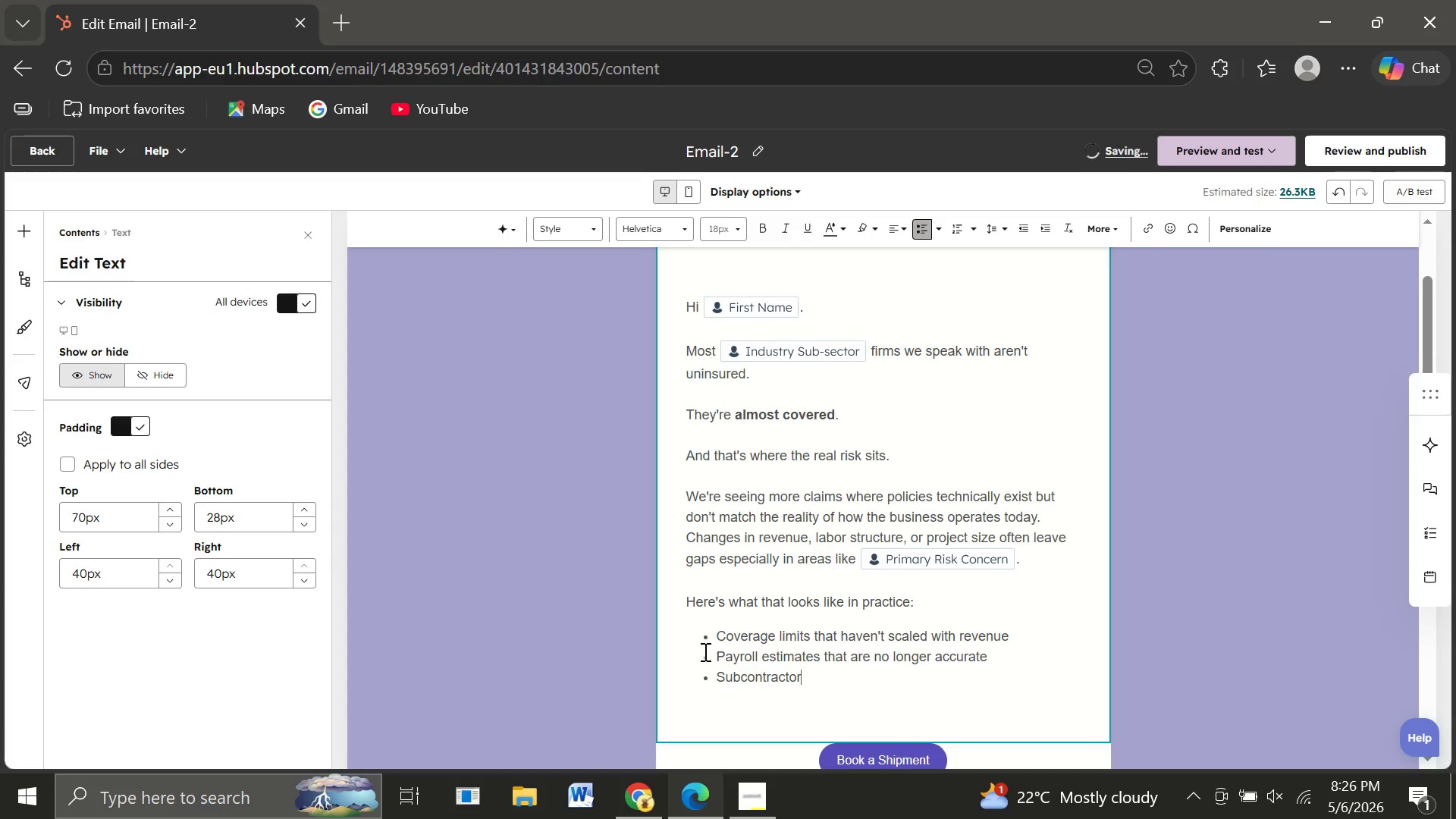 
type( exposut)
key(Backspace)
type(re not proo)
key(Backspace)
type(perly )
 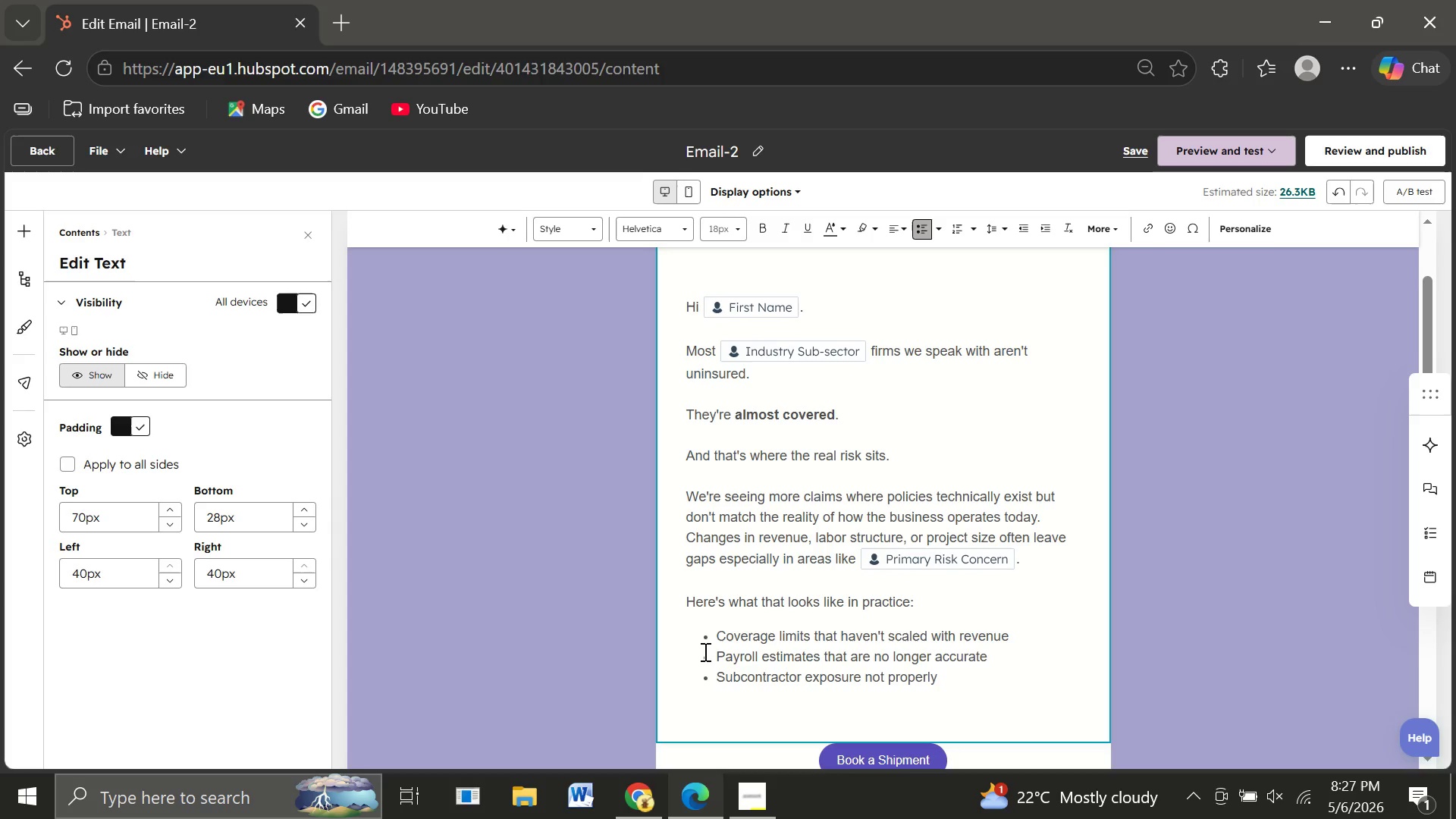 
type(accounted for)
 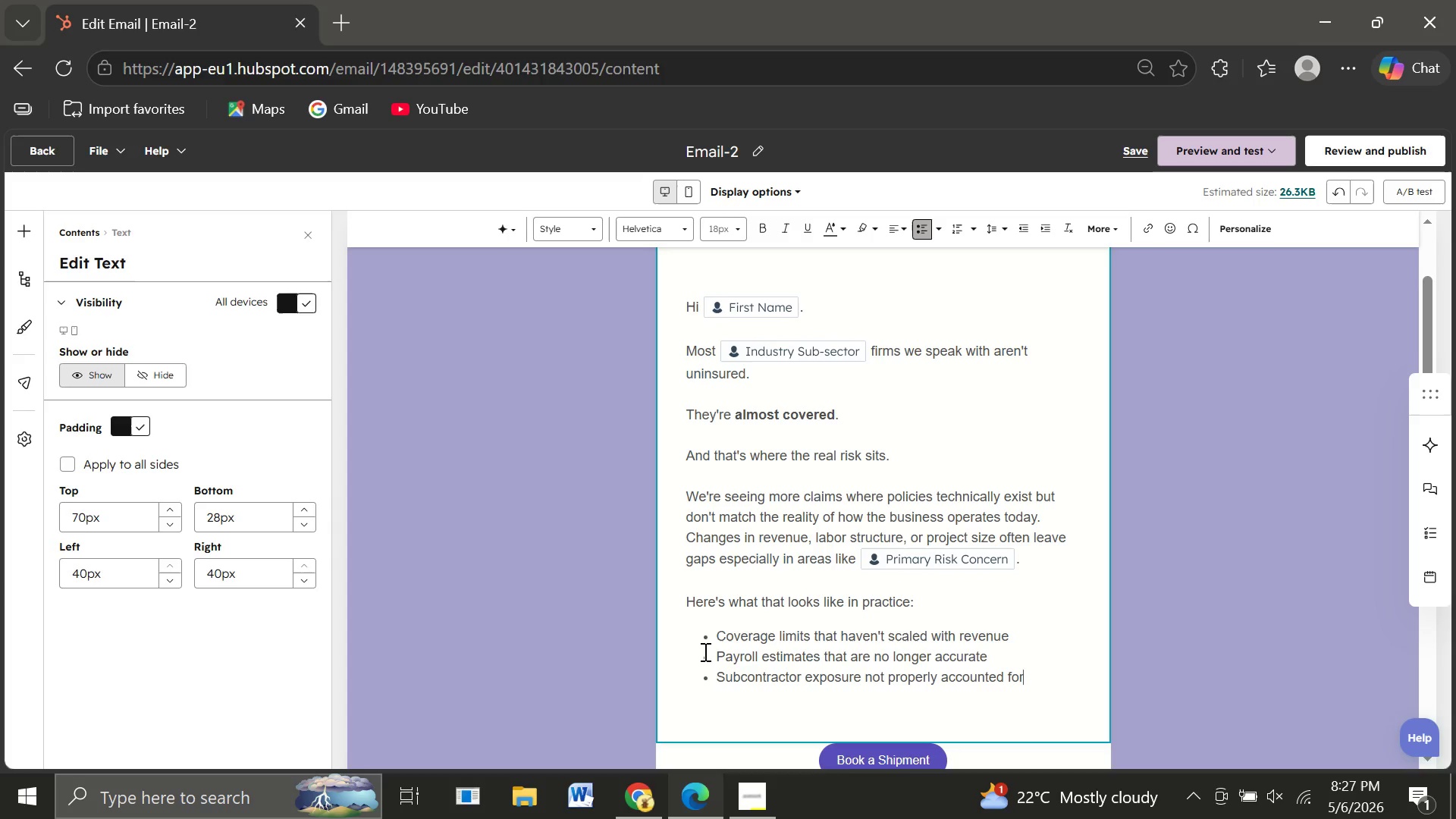 
key(Enter)
 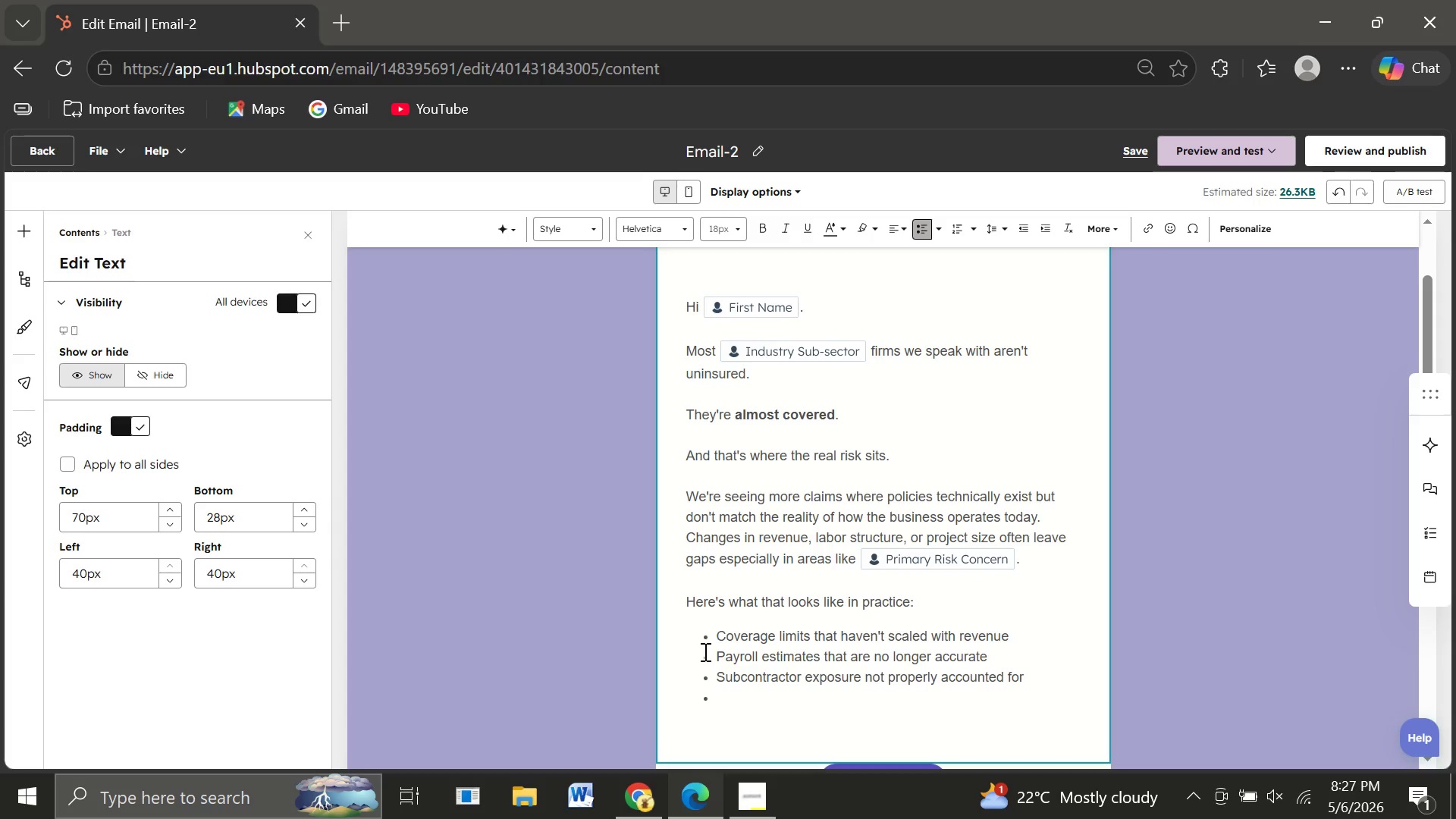 
type(The)
 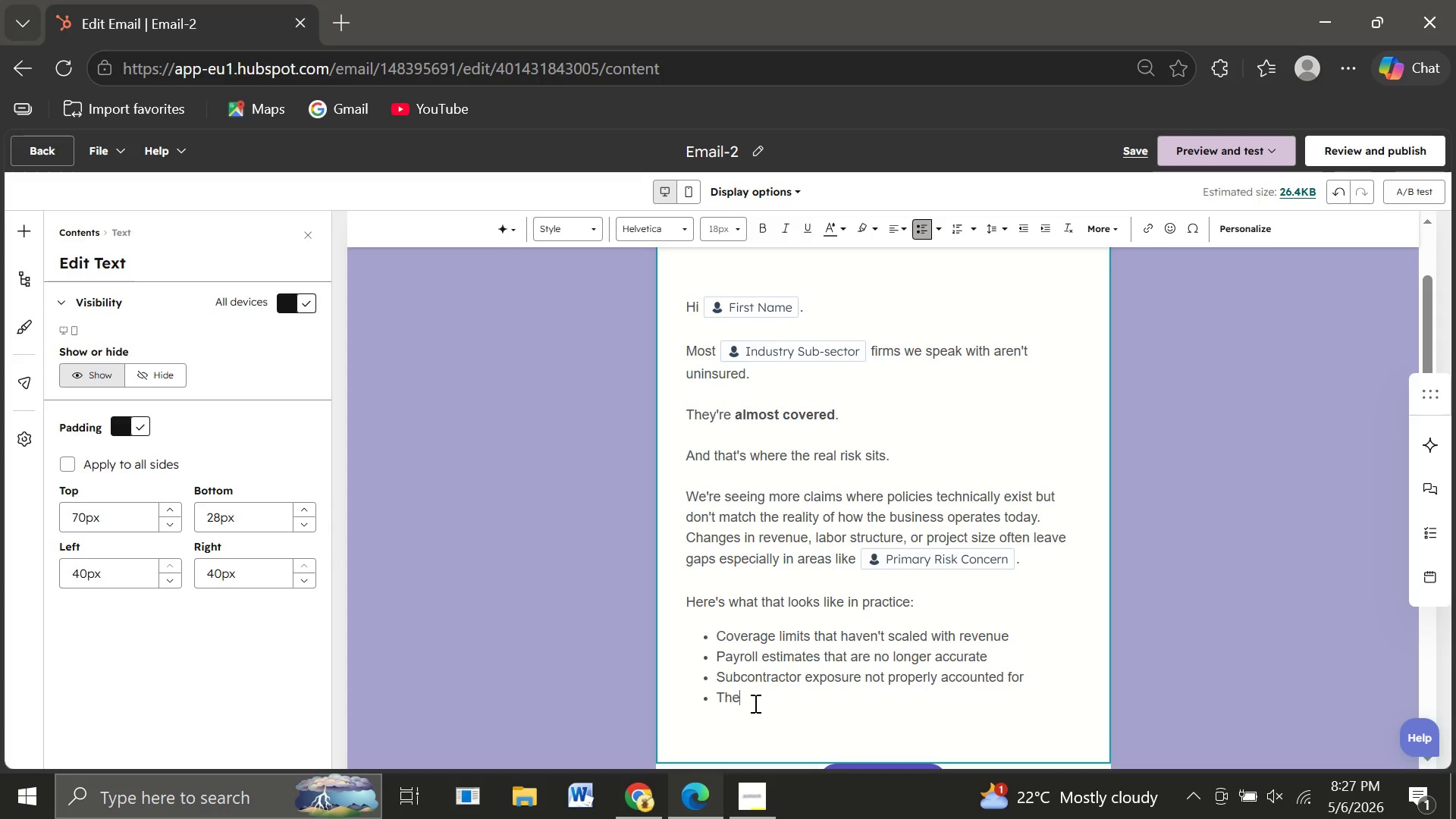 
left_click_drag(start_coordinate=[754, 703], to_coordinate=[681, 695])
 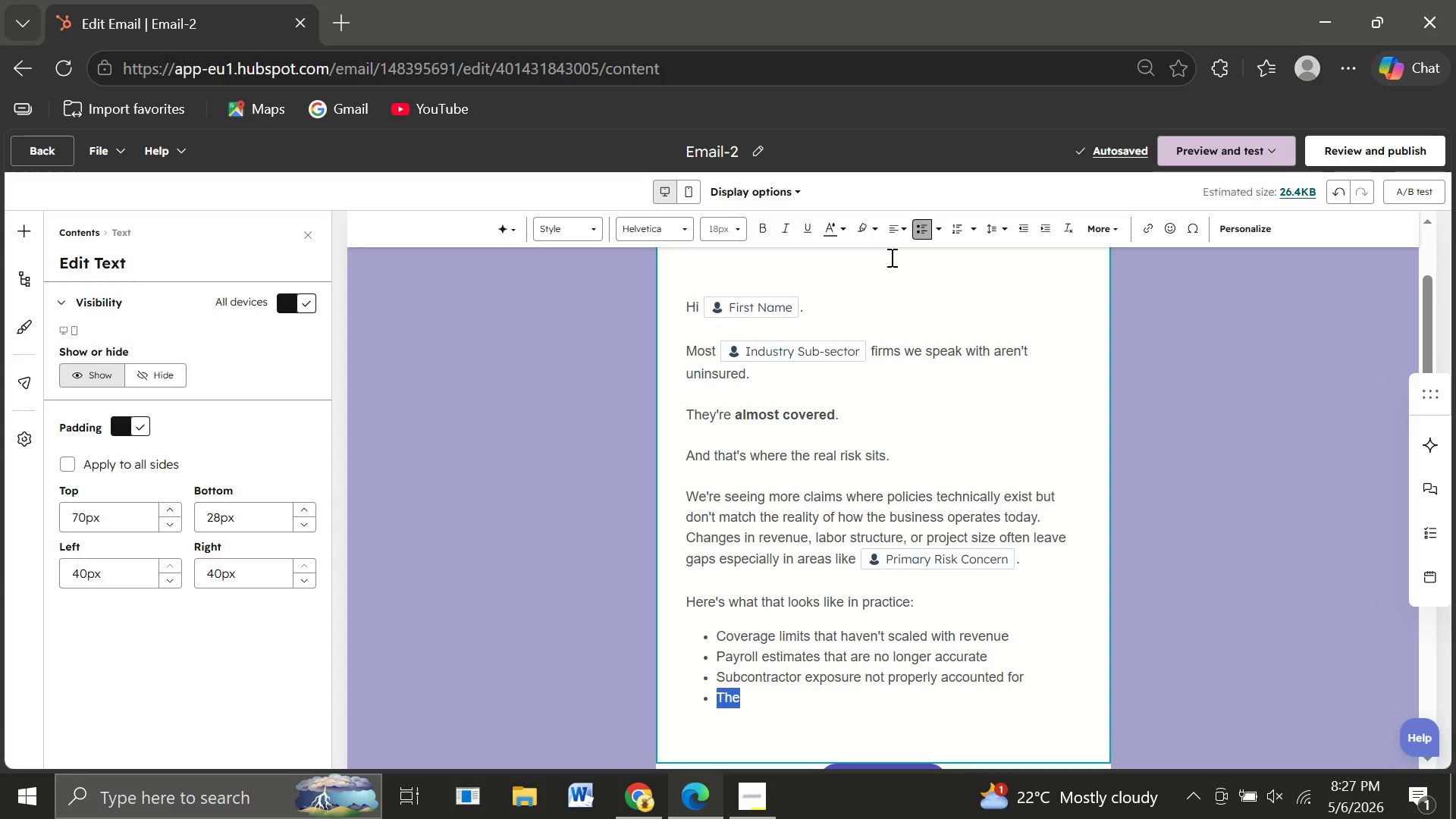 
left_click([921, 237])
 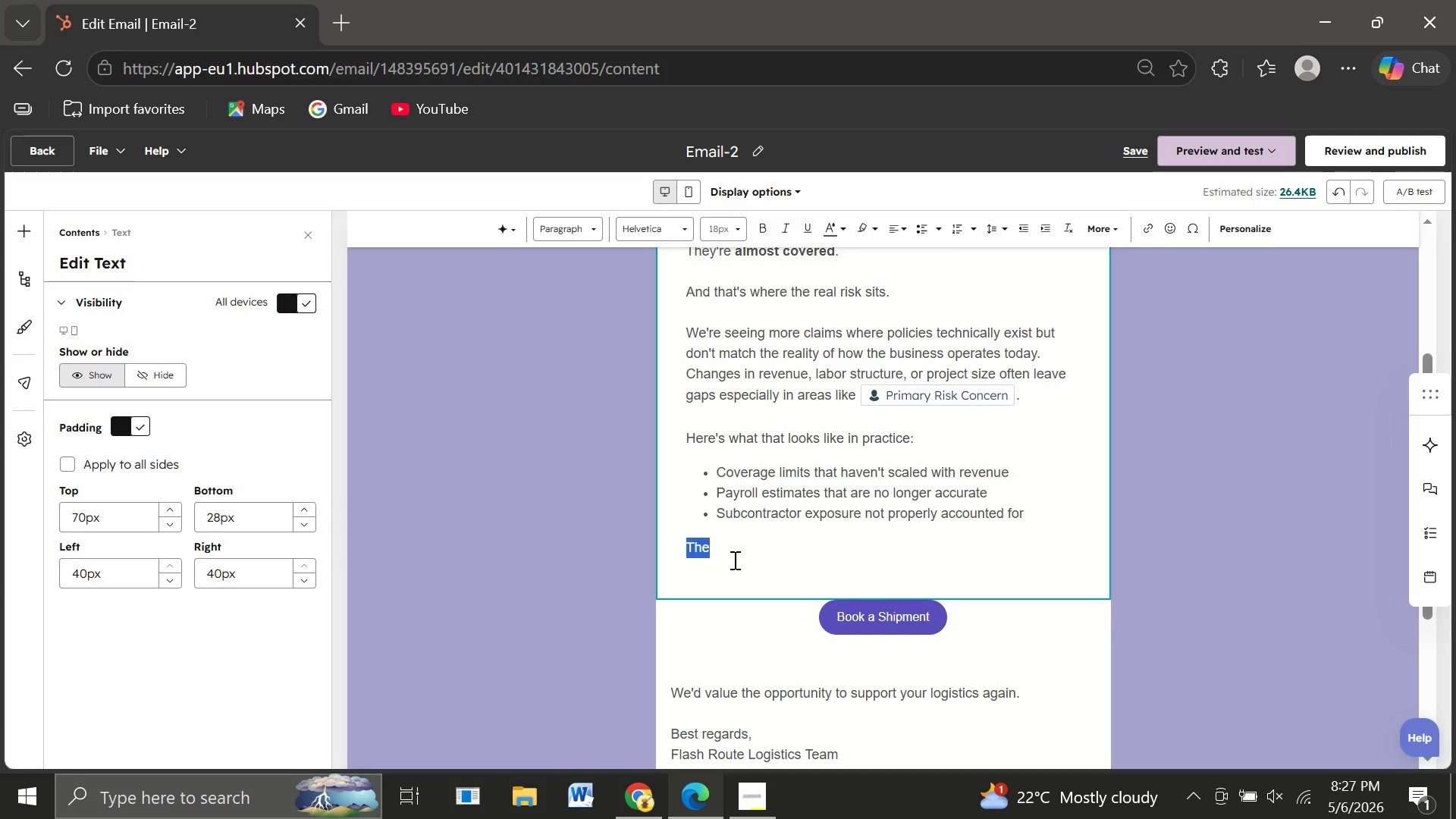 
left_click([733, 560])
 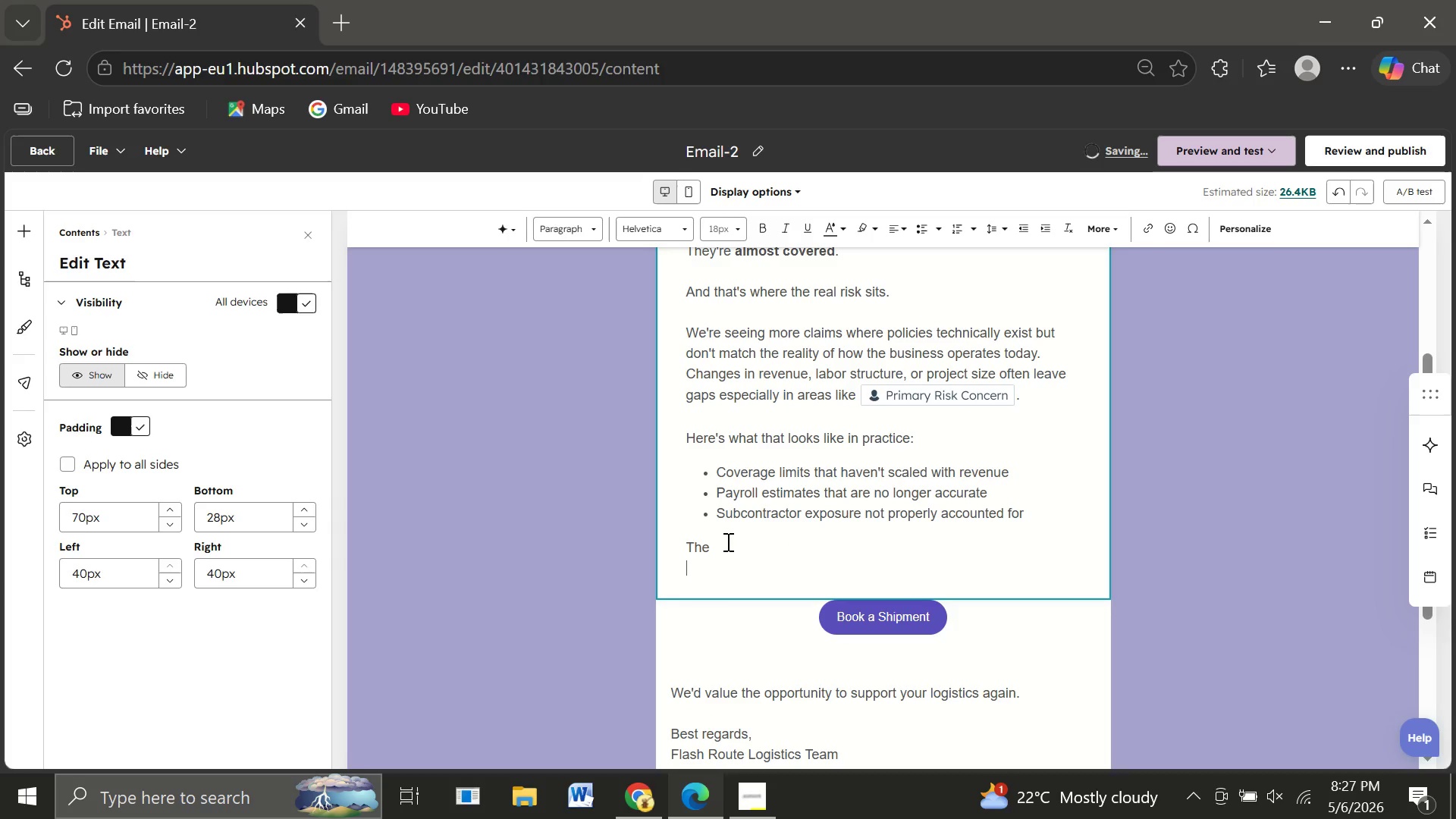 
left_click([726, 541])
 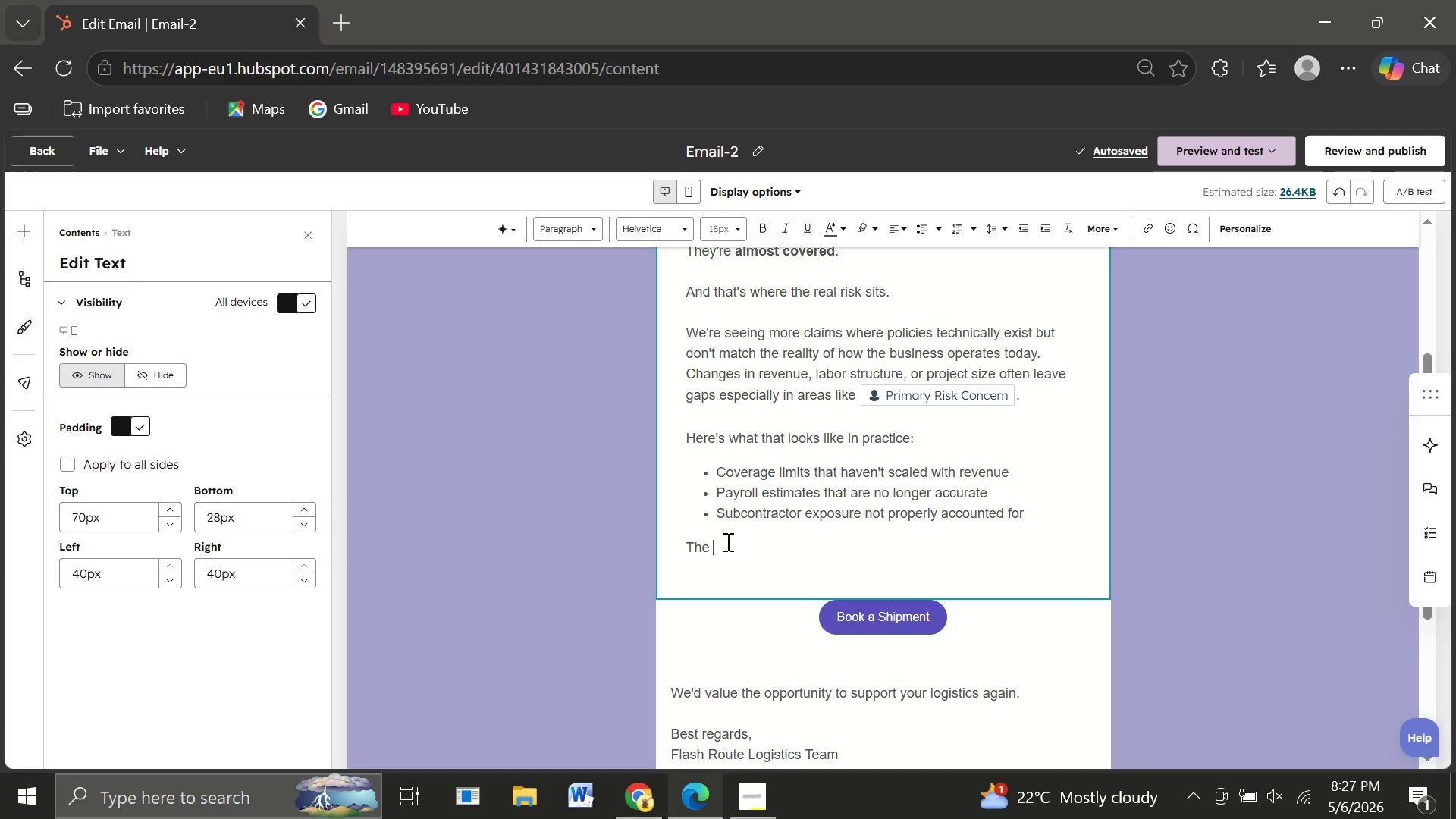 
key(Space)
 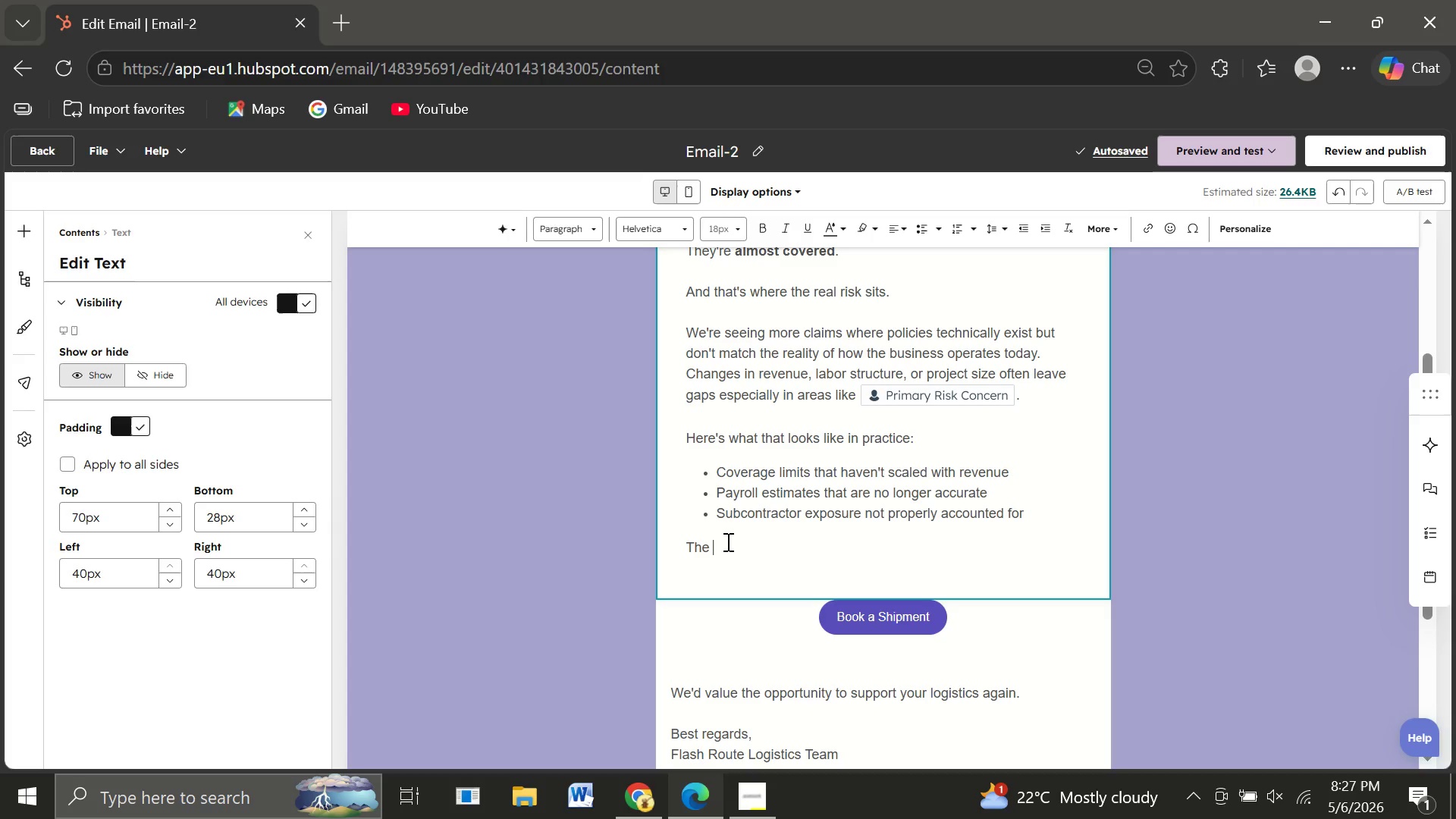 
wait(10.14)
 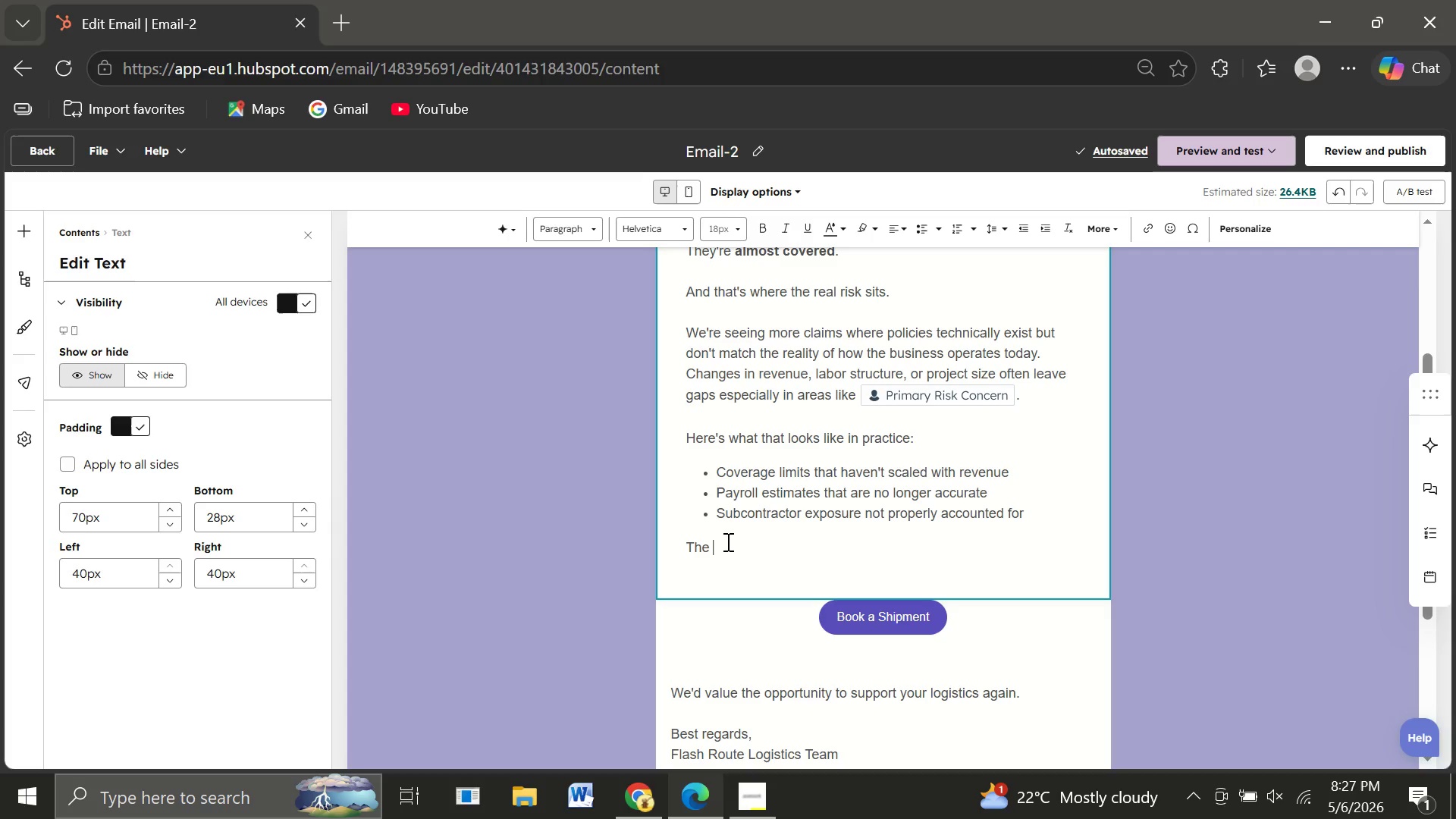 
type(gaps don't )
 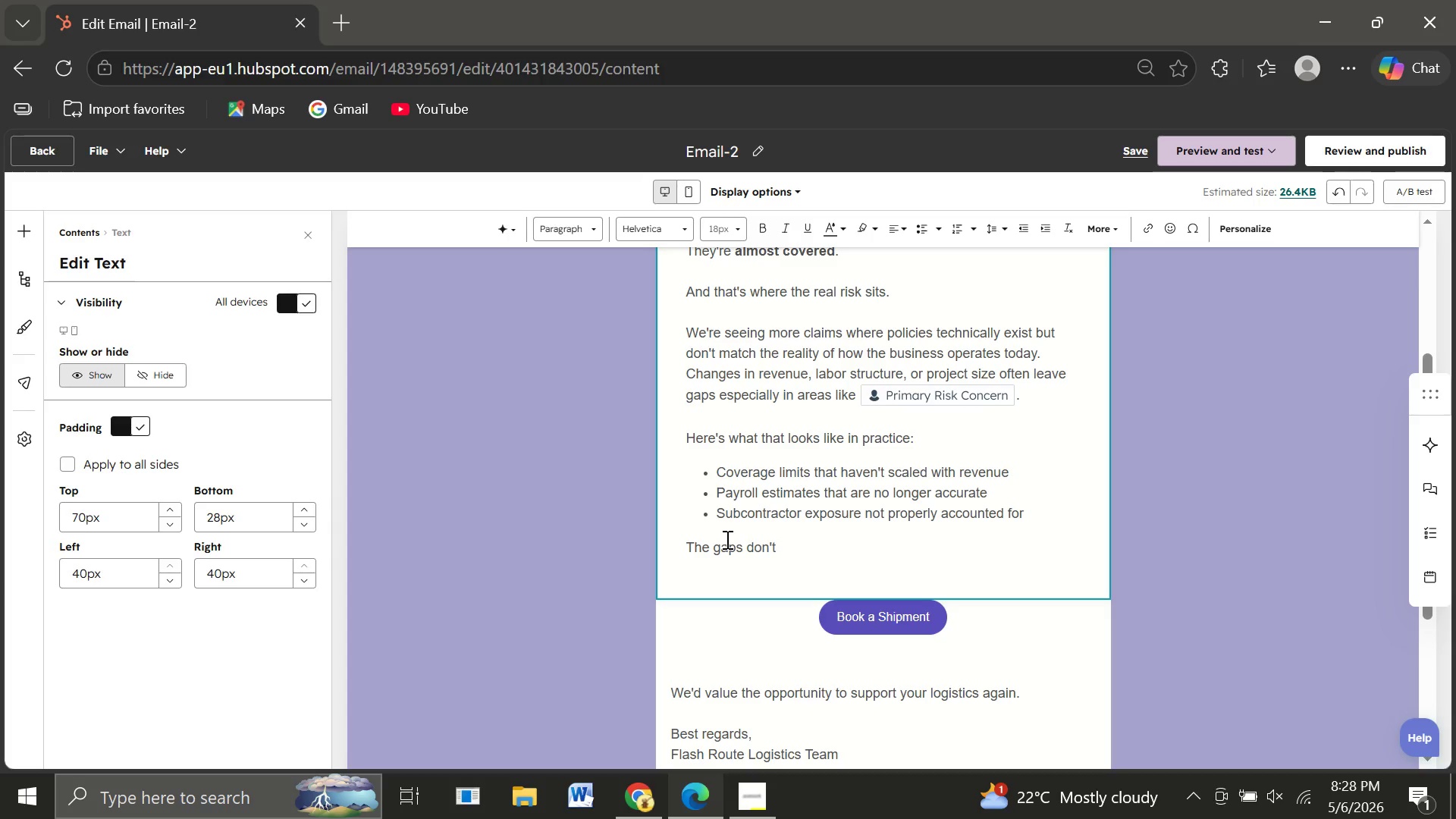 
type(show up until there's a claim and by then )
key(Backspace)
type(, it's too late.)
 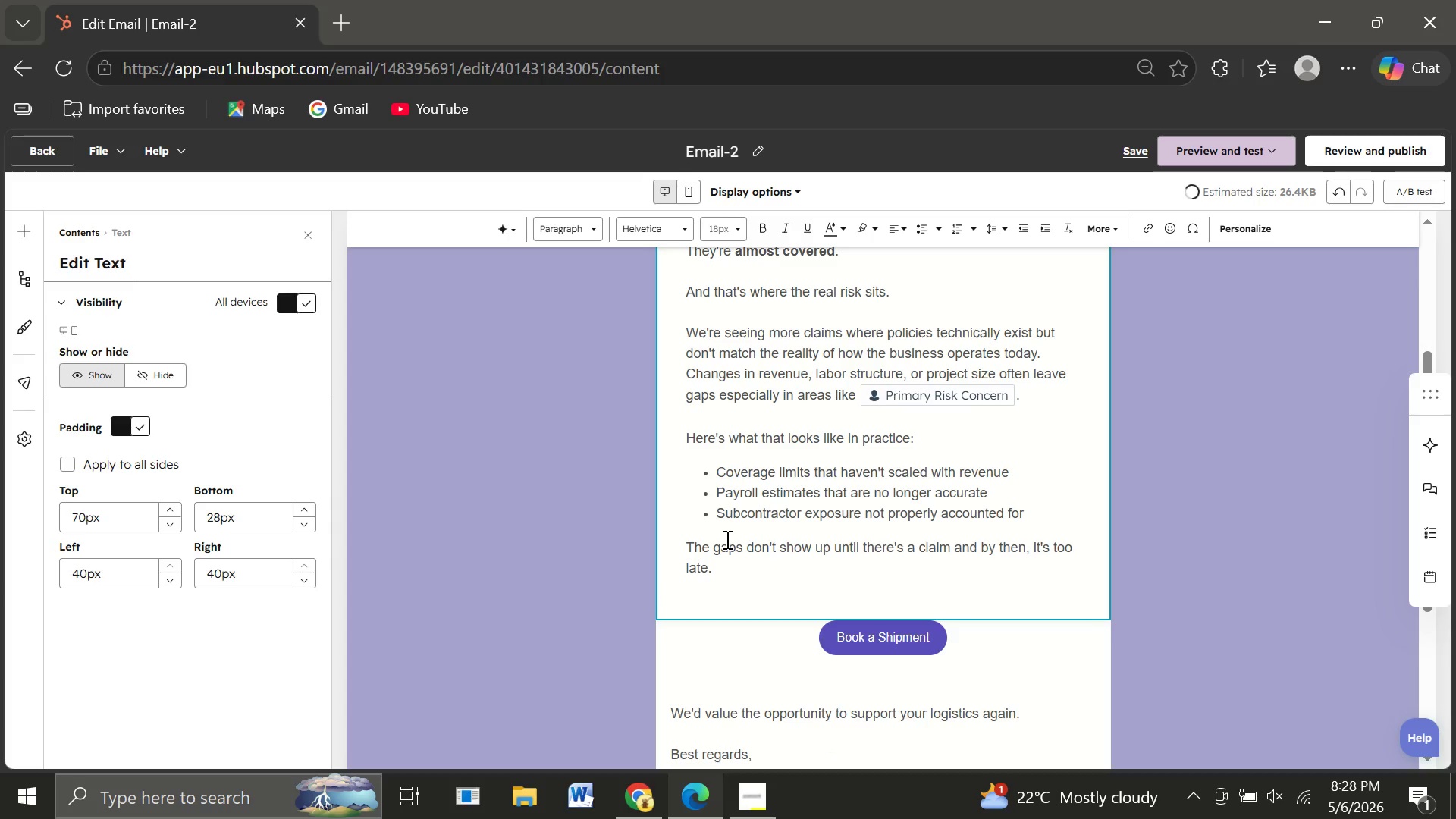 
key(Enter)
 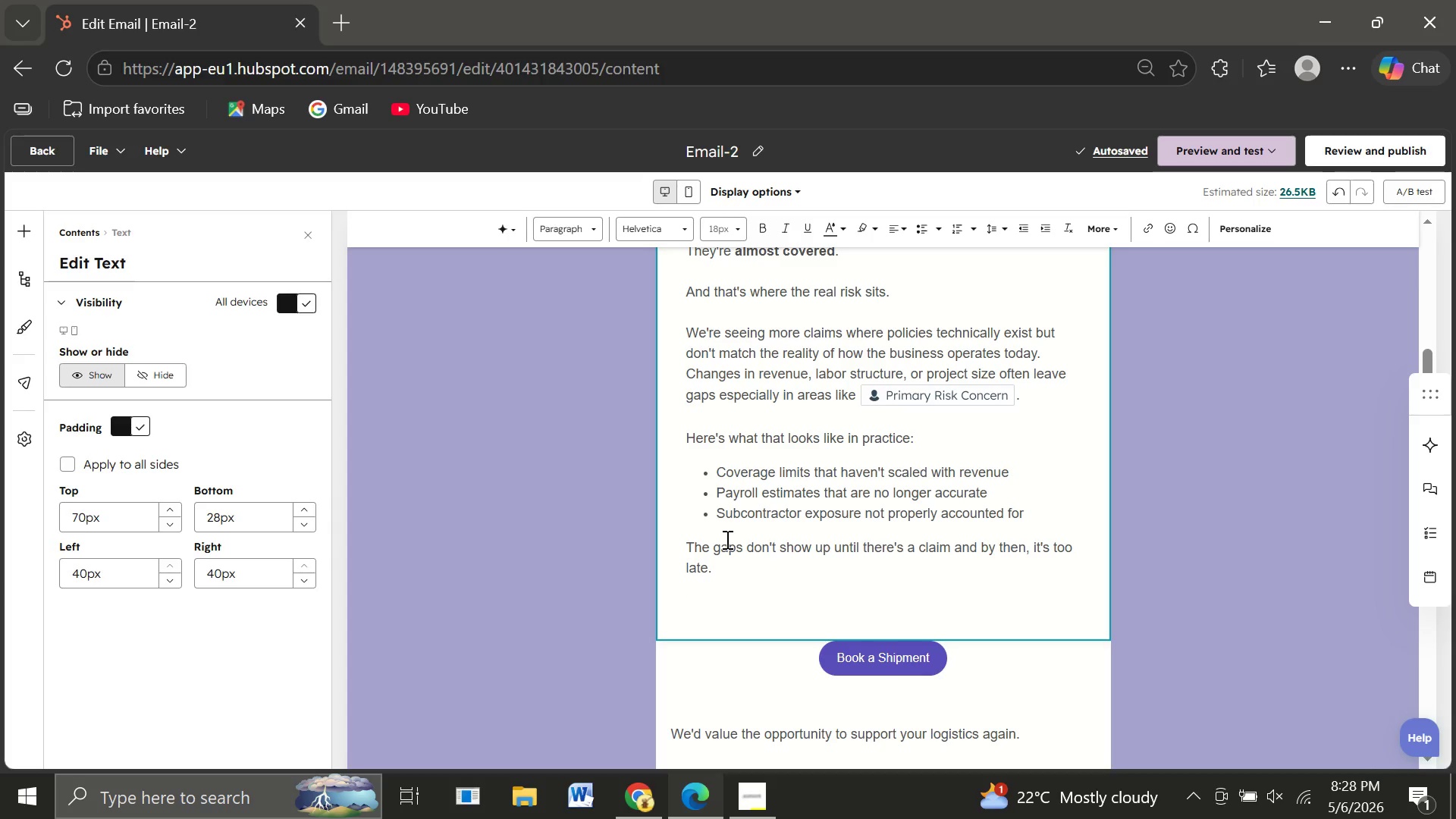 
wait(5.09)
 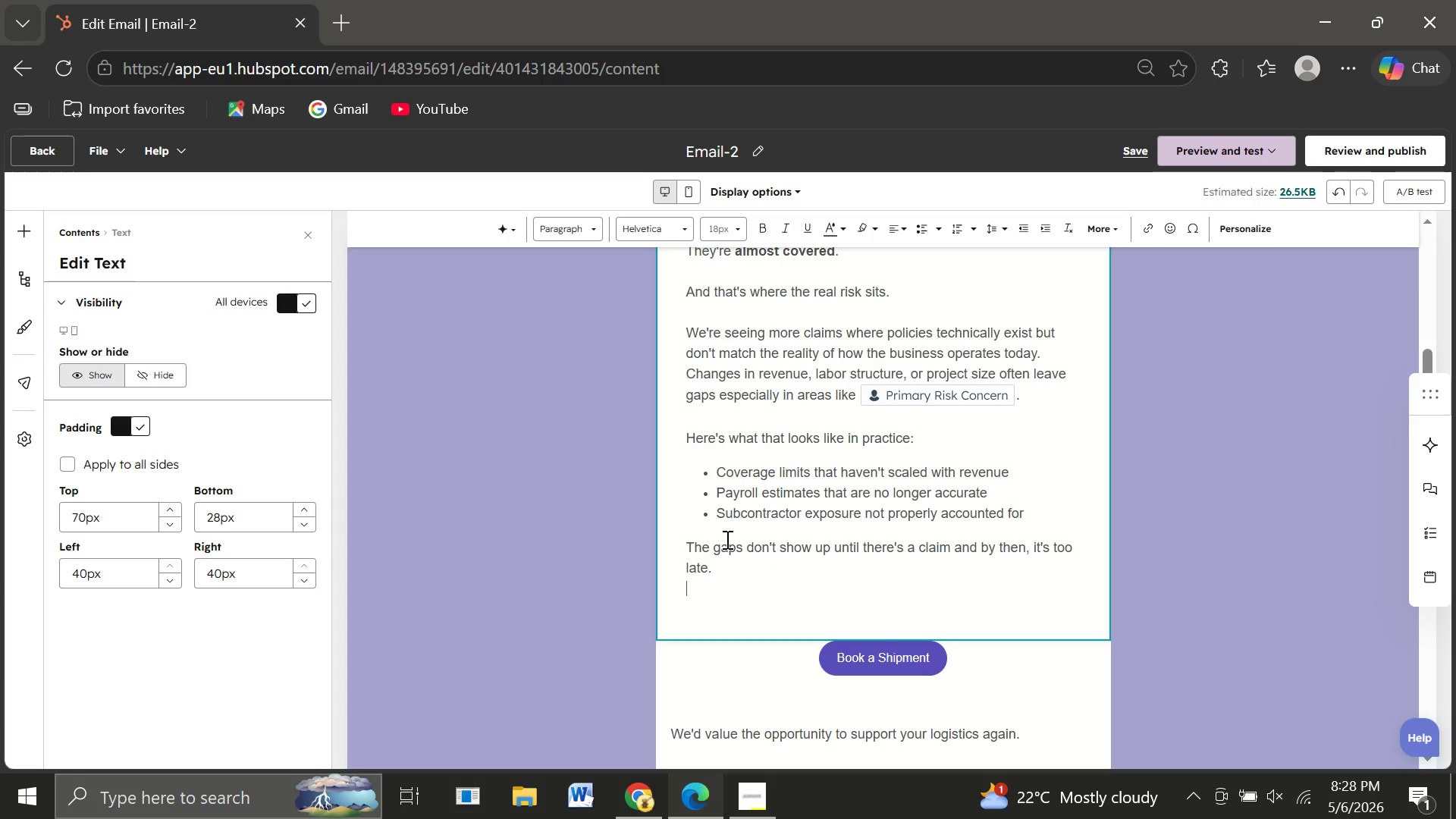 
key(Enter)
 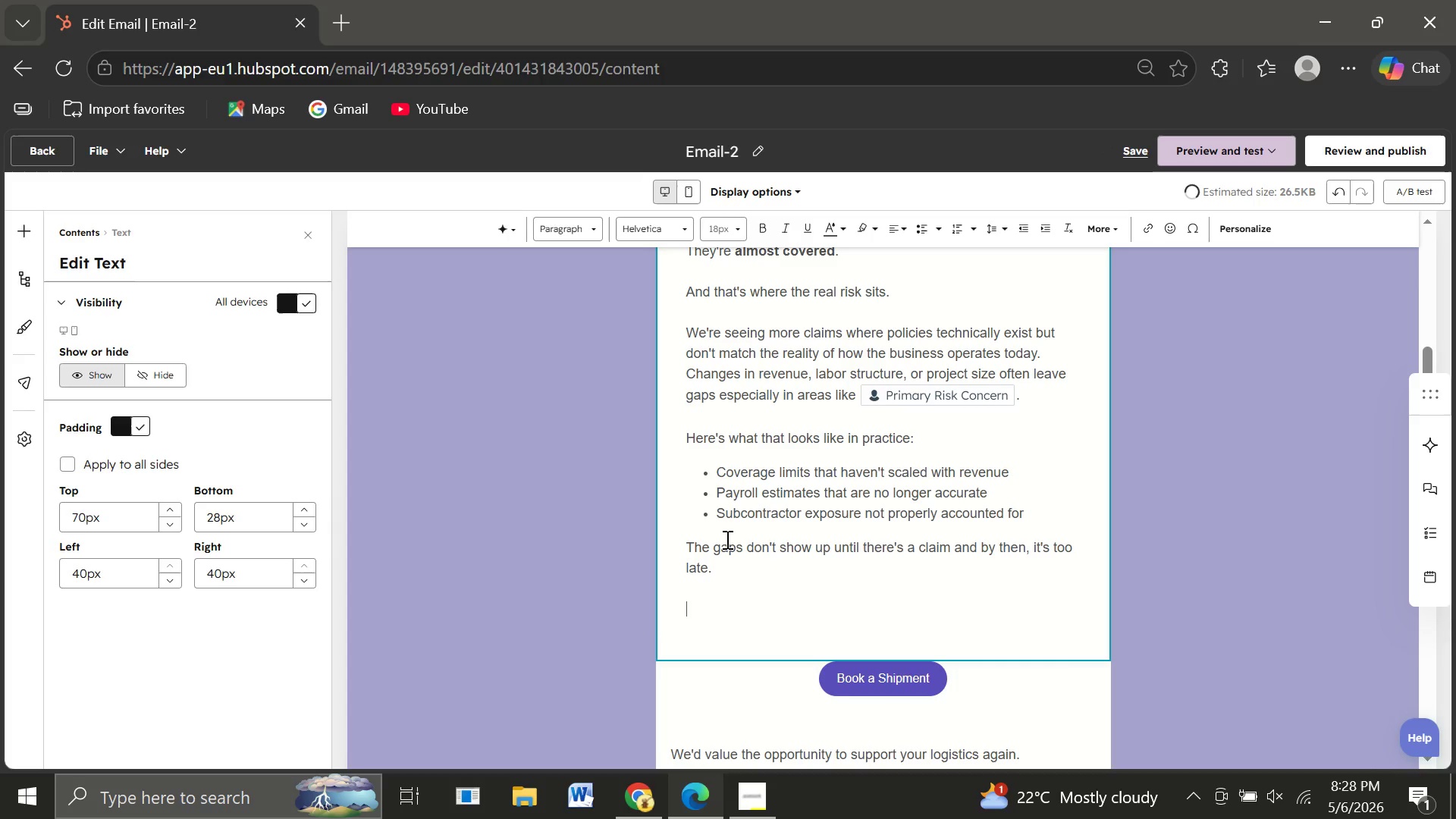 
type(Thats)
key(Backspace)
type('s why we recommend reviewing the secom)
key(Backspace)
type(nd section of the )
 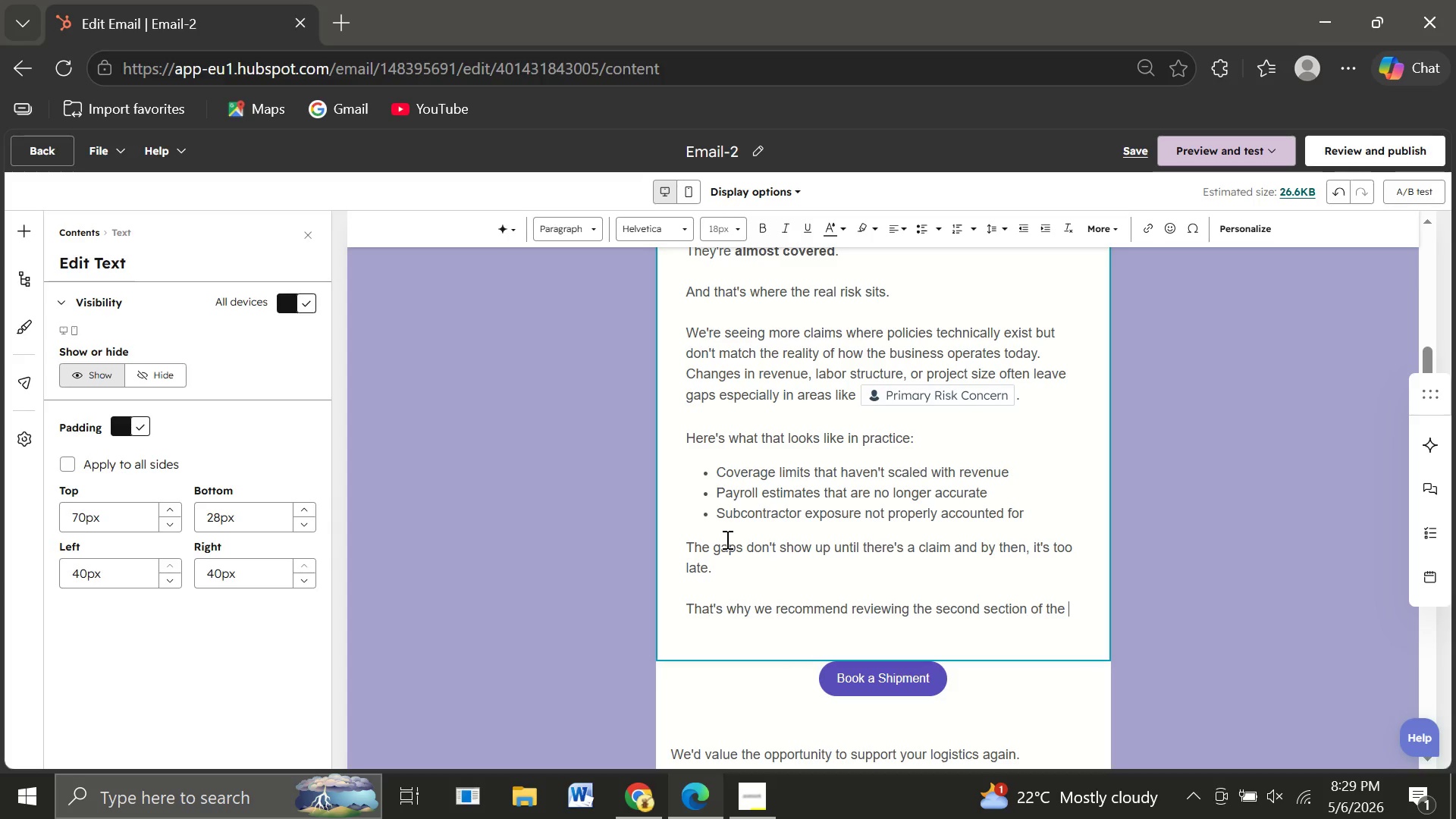 
type(Blueprint)
 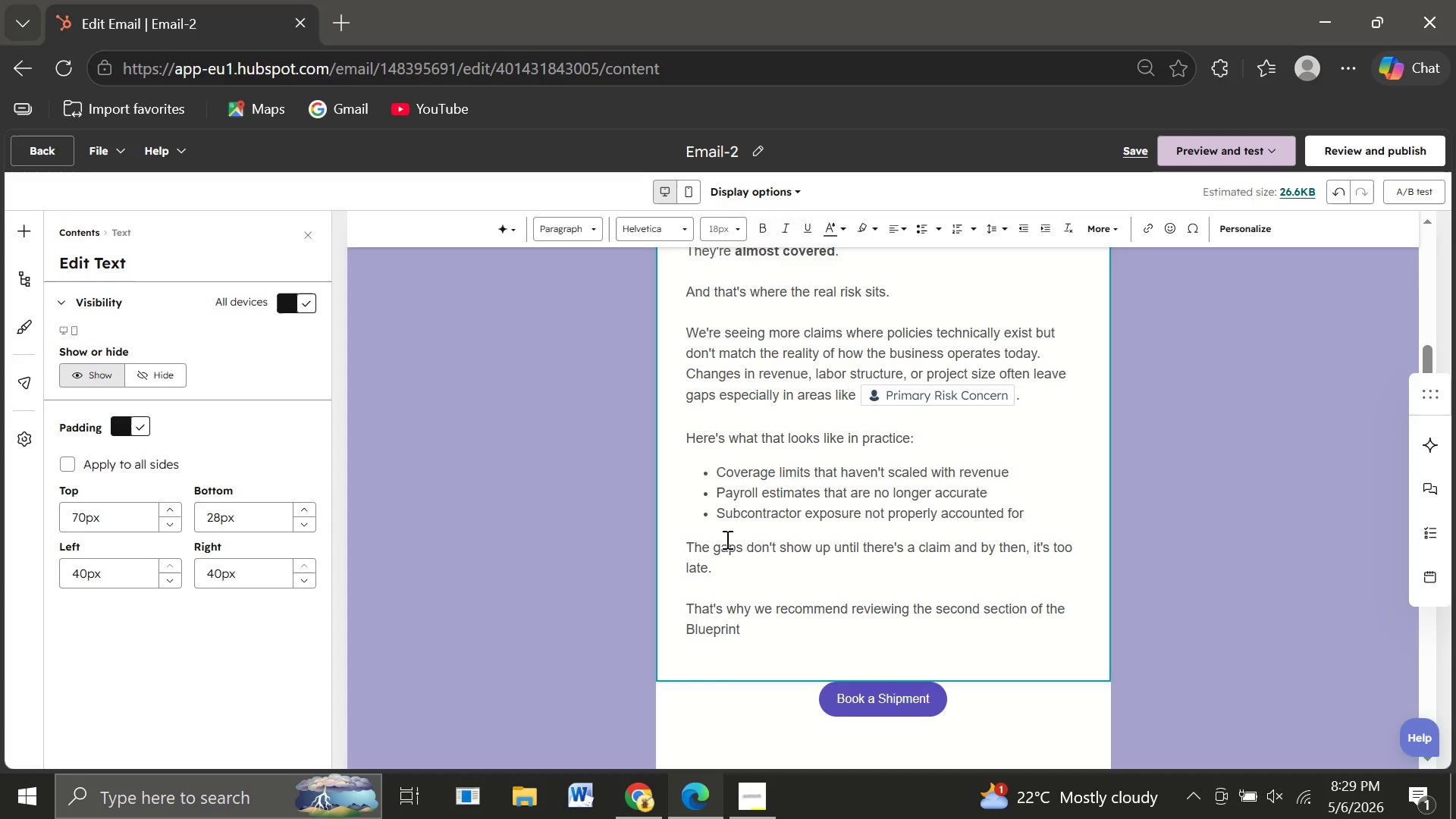 
type(, where we break down)
 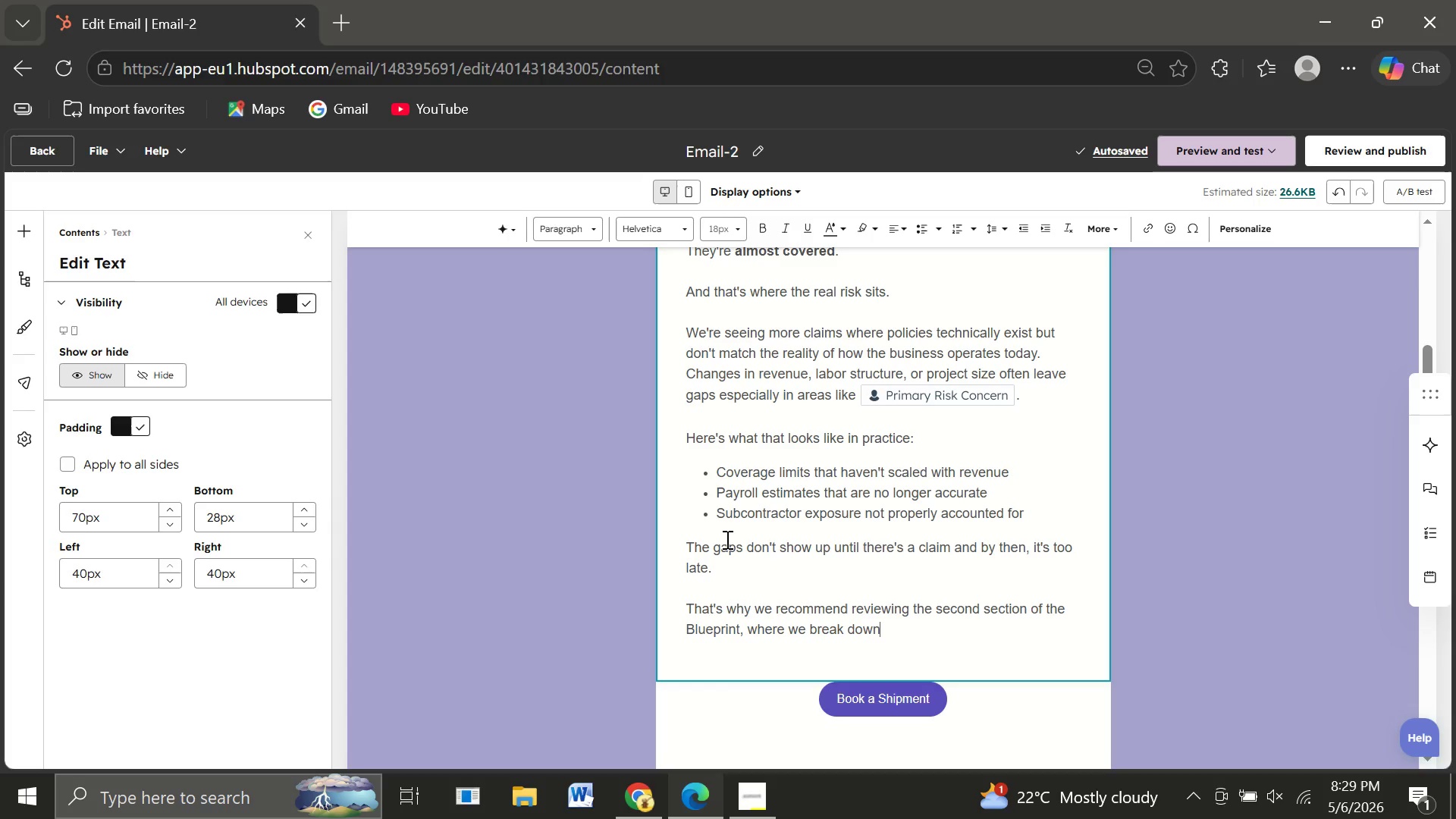 
wait(5.5)
 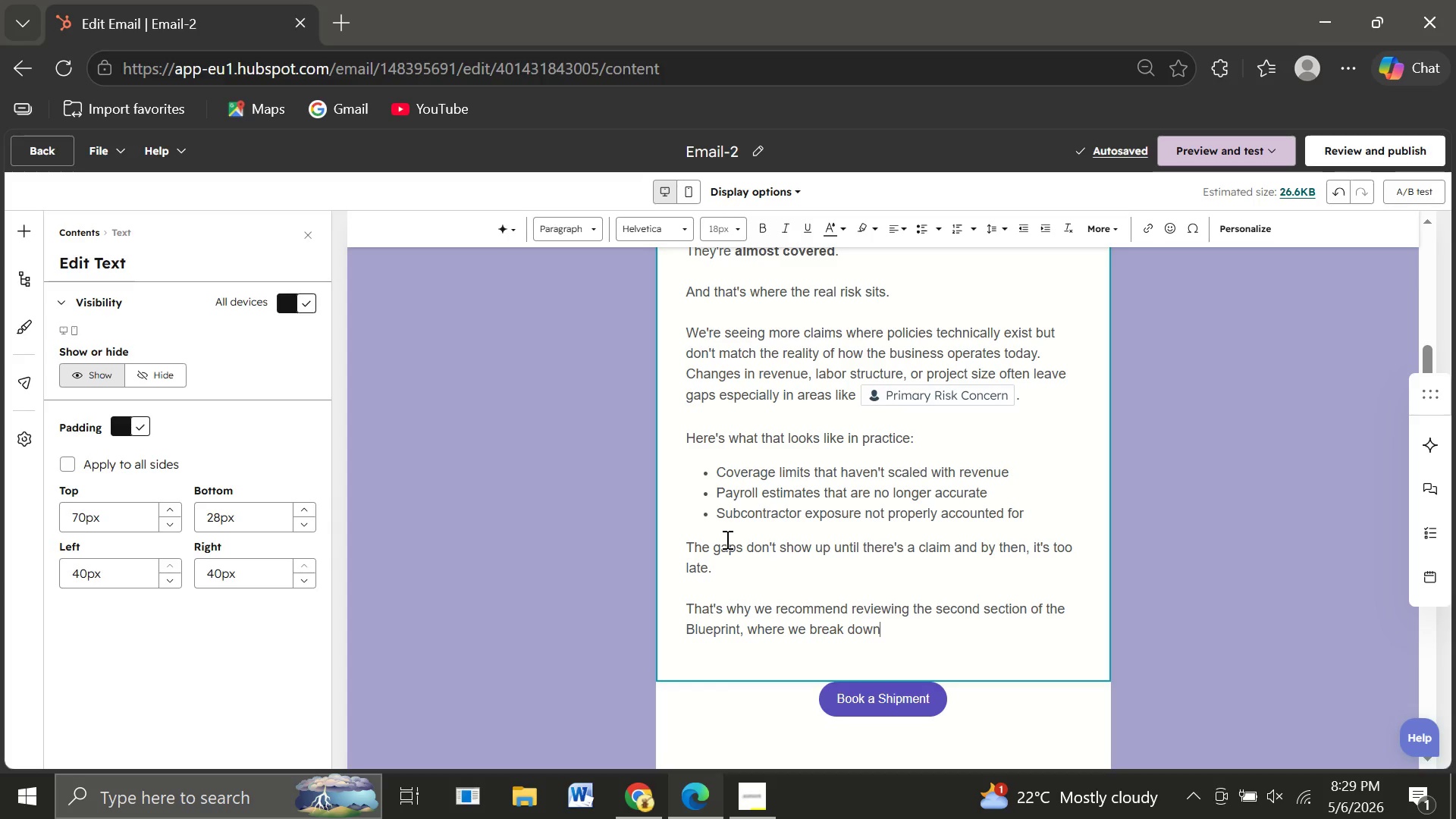 
type( how these "almost covers)
 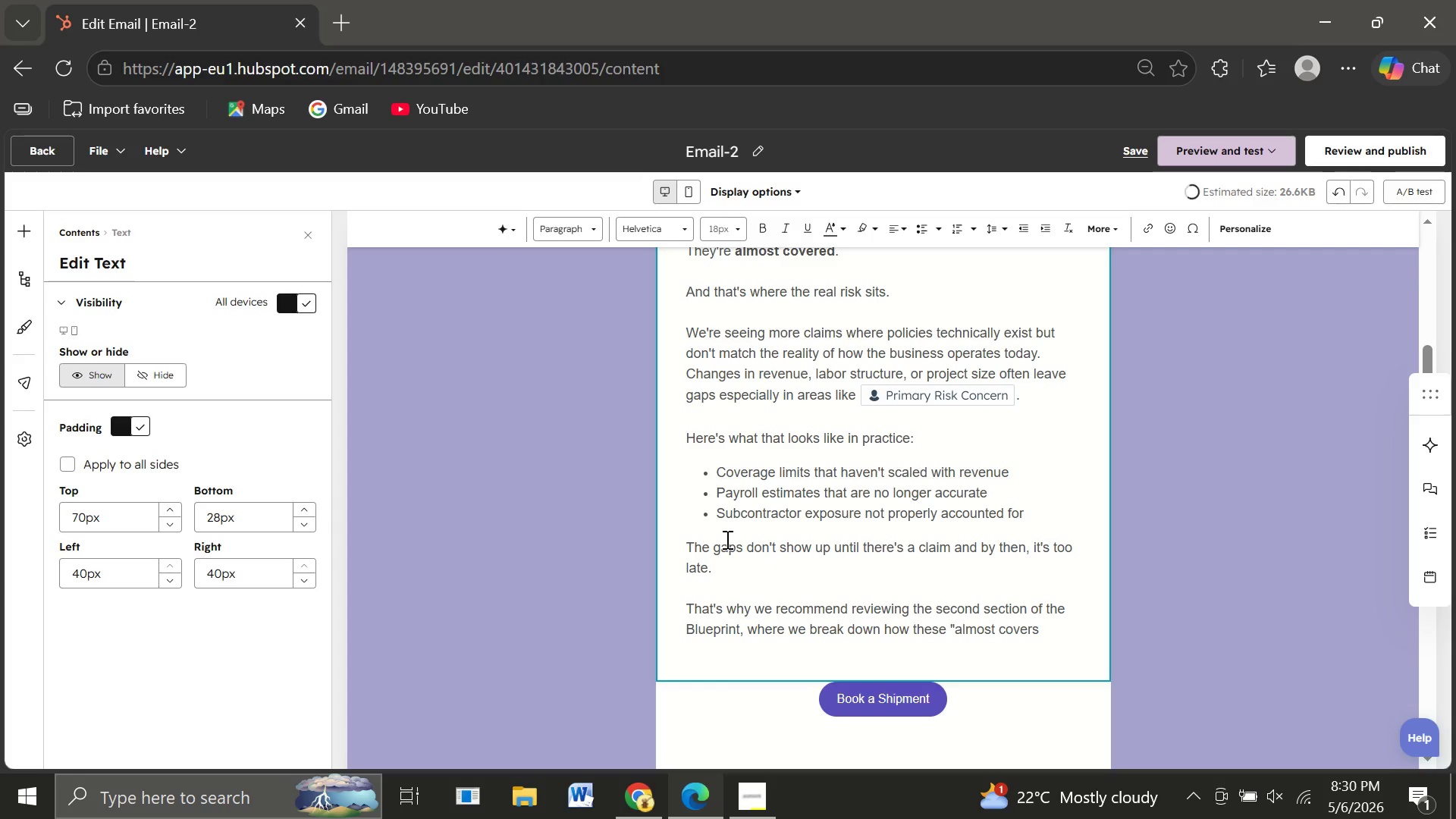 
key(Backspace)
 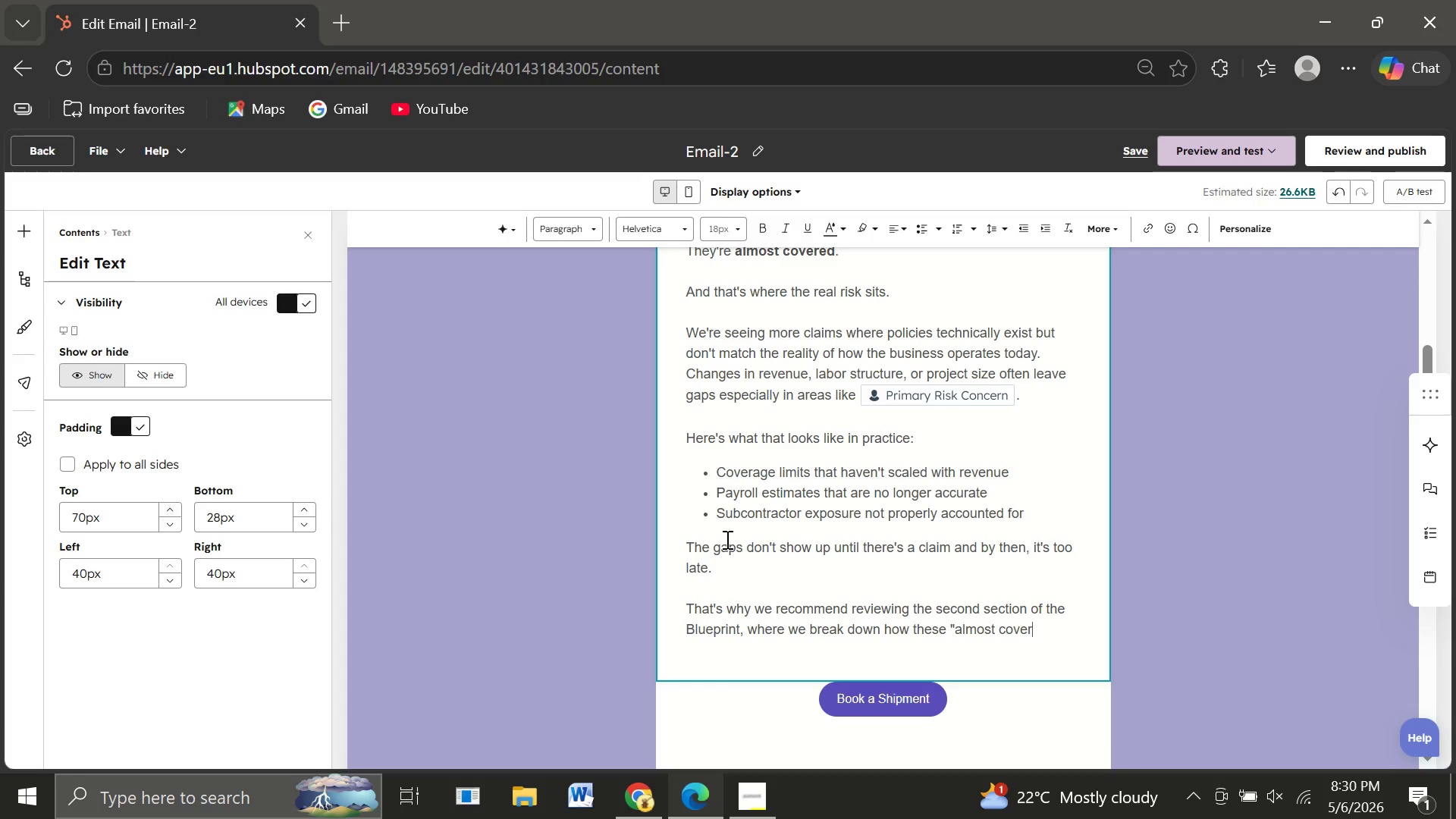 
type(ed" situations happen and how to fix th)
 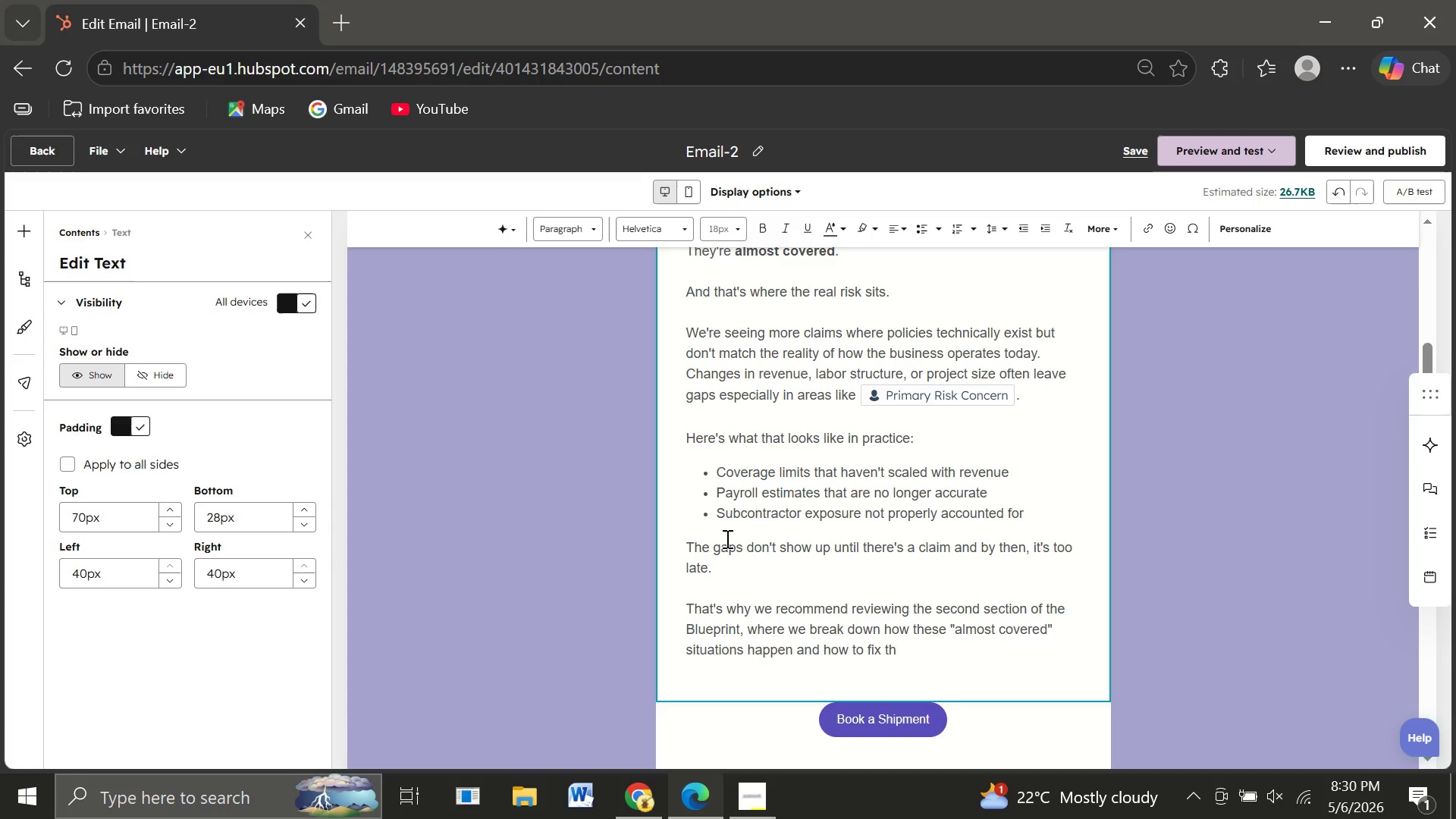 
wait(8.81)
 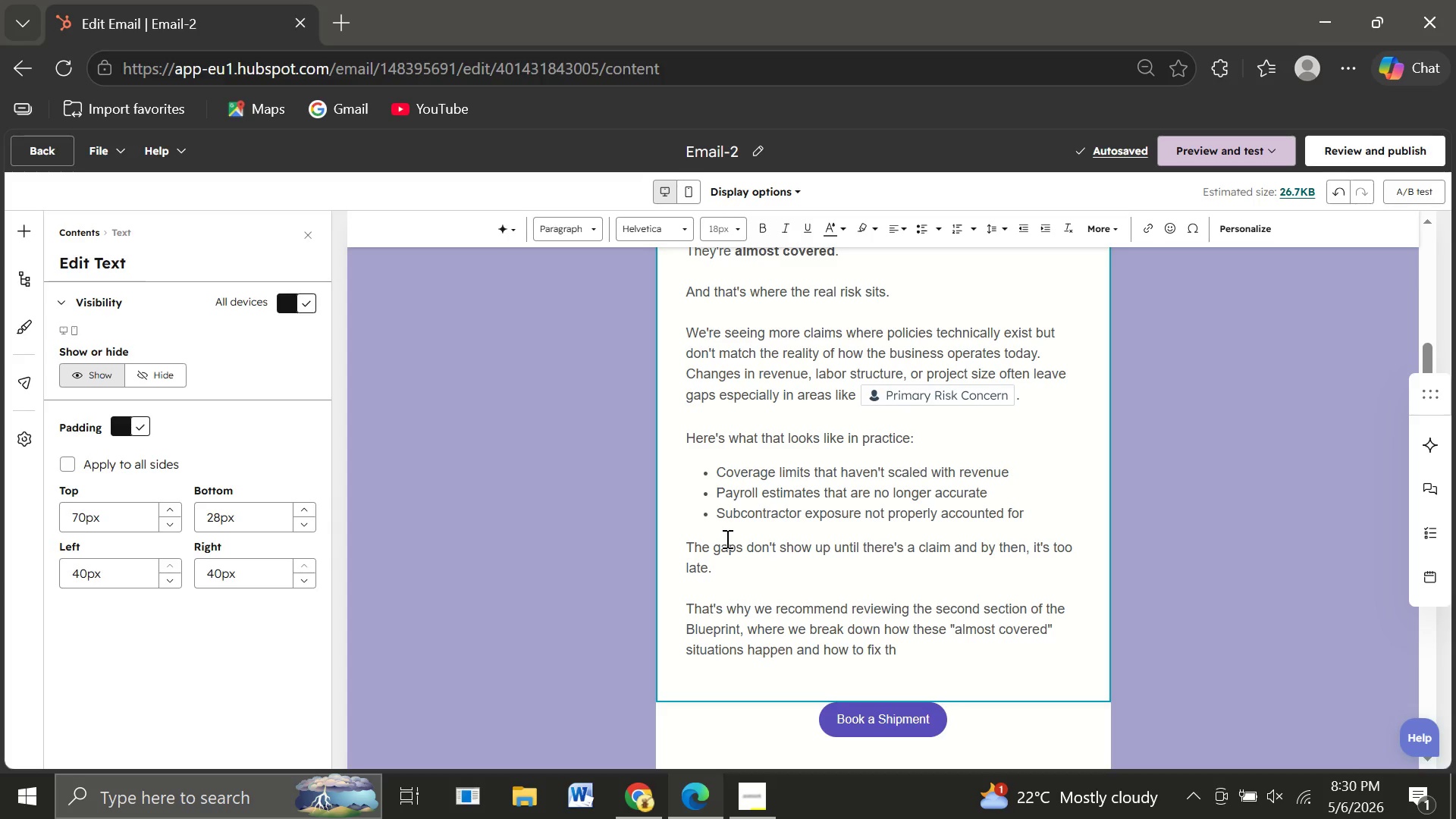 
type(em.)
 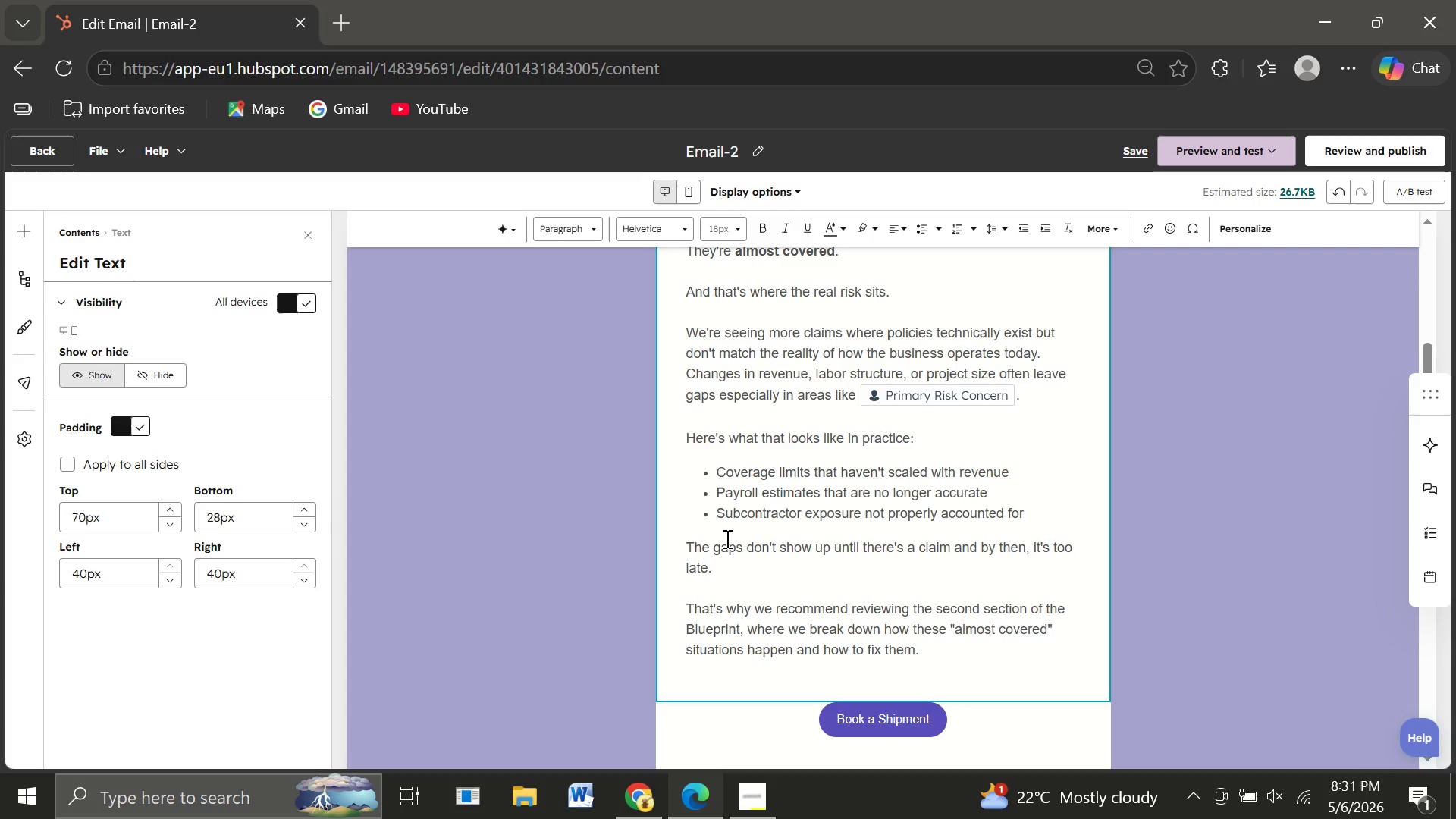 
key(Enter)
 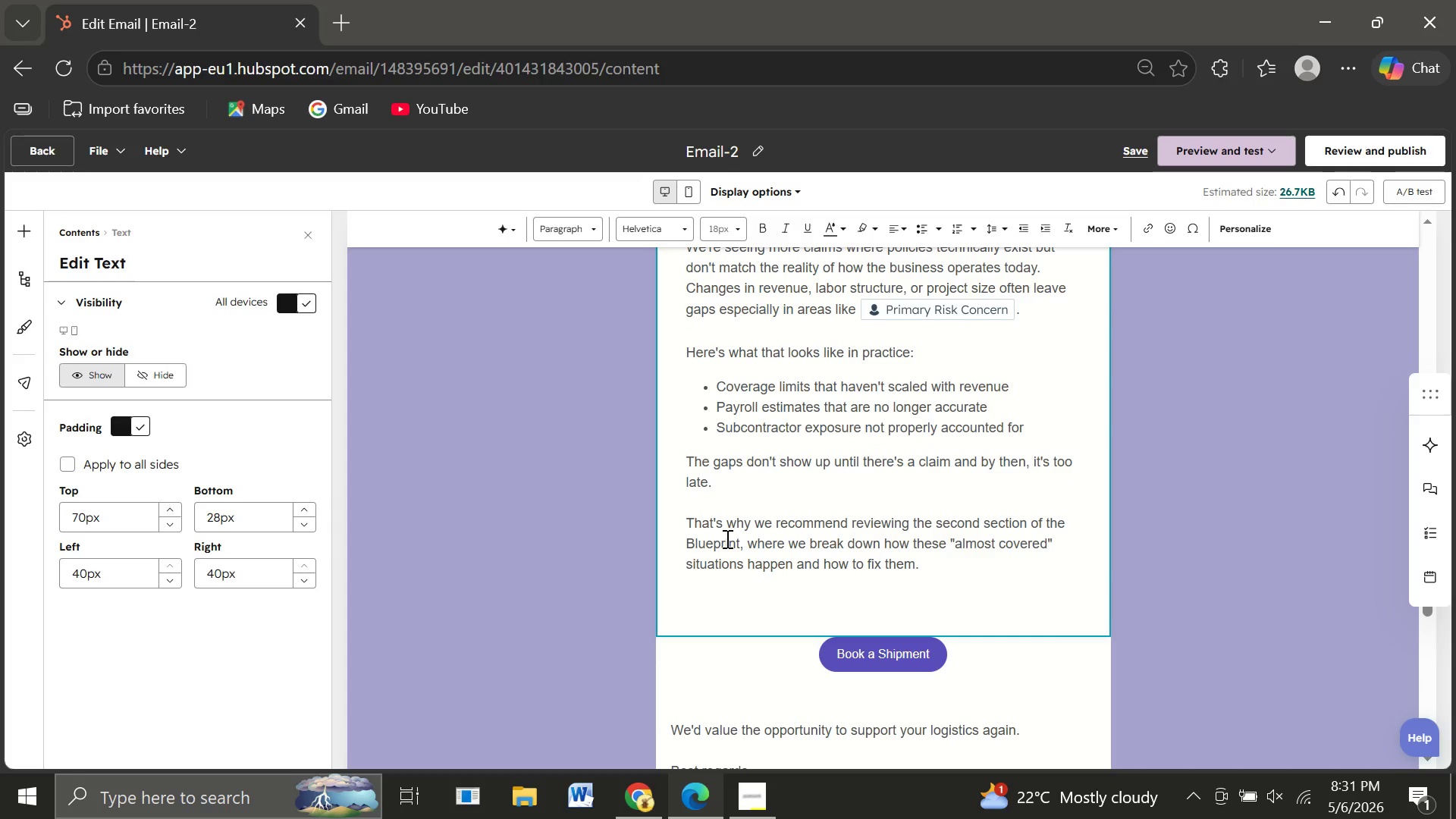 
key(Enter)
 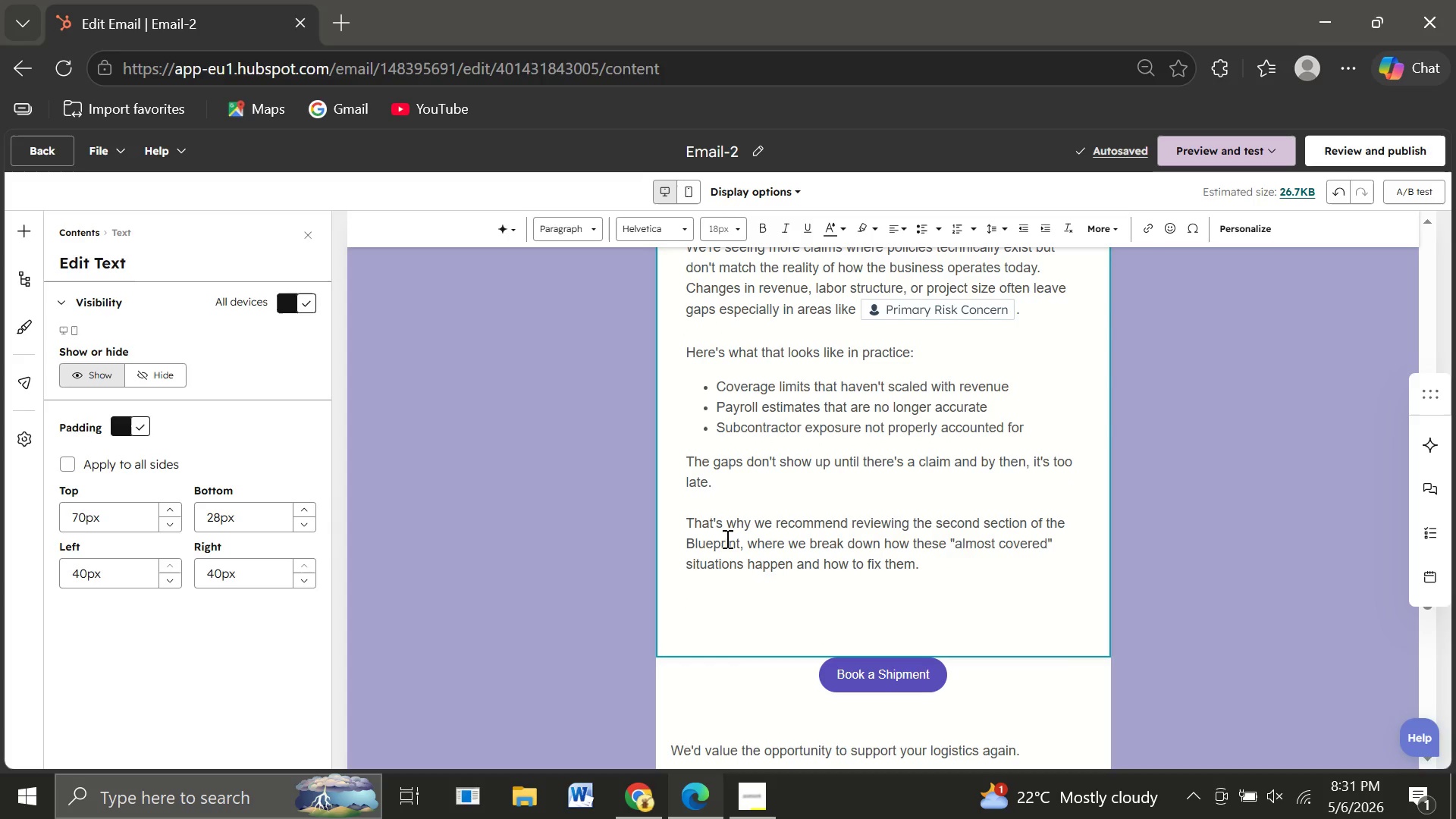 
wait(5.5)
 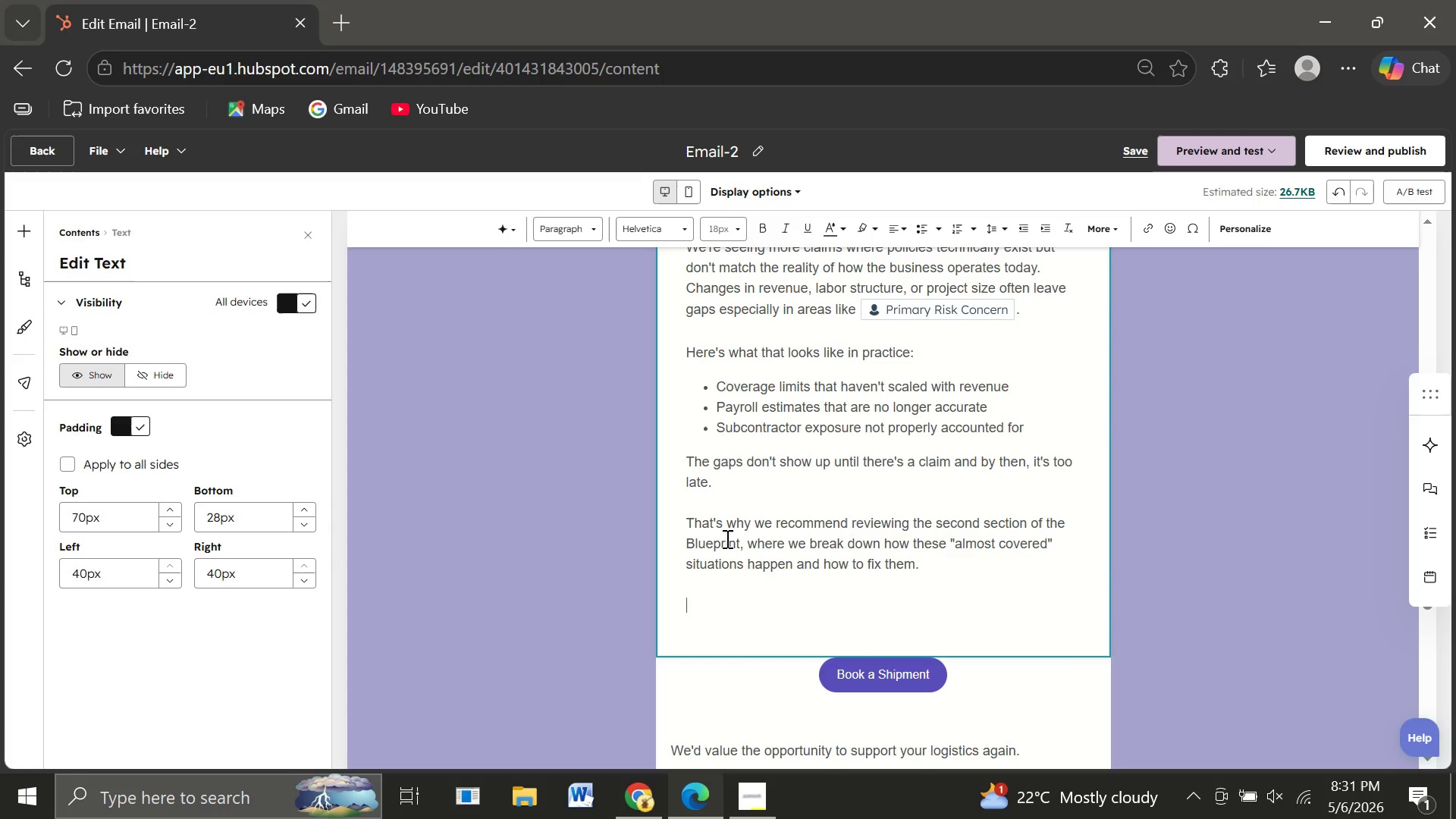 
type(Review the risk breakdown here:)
 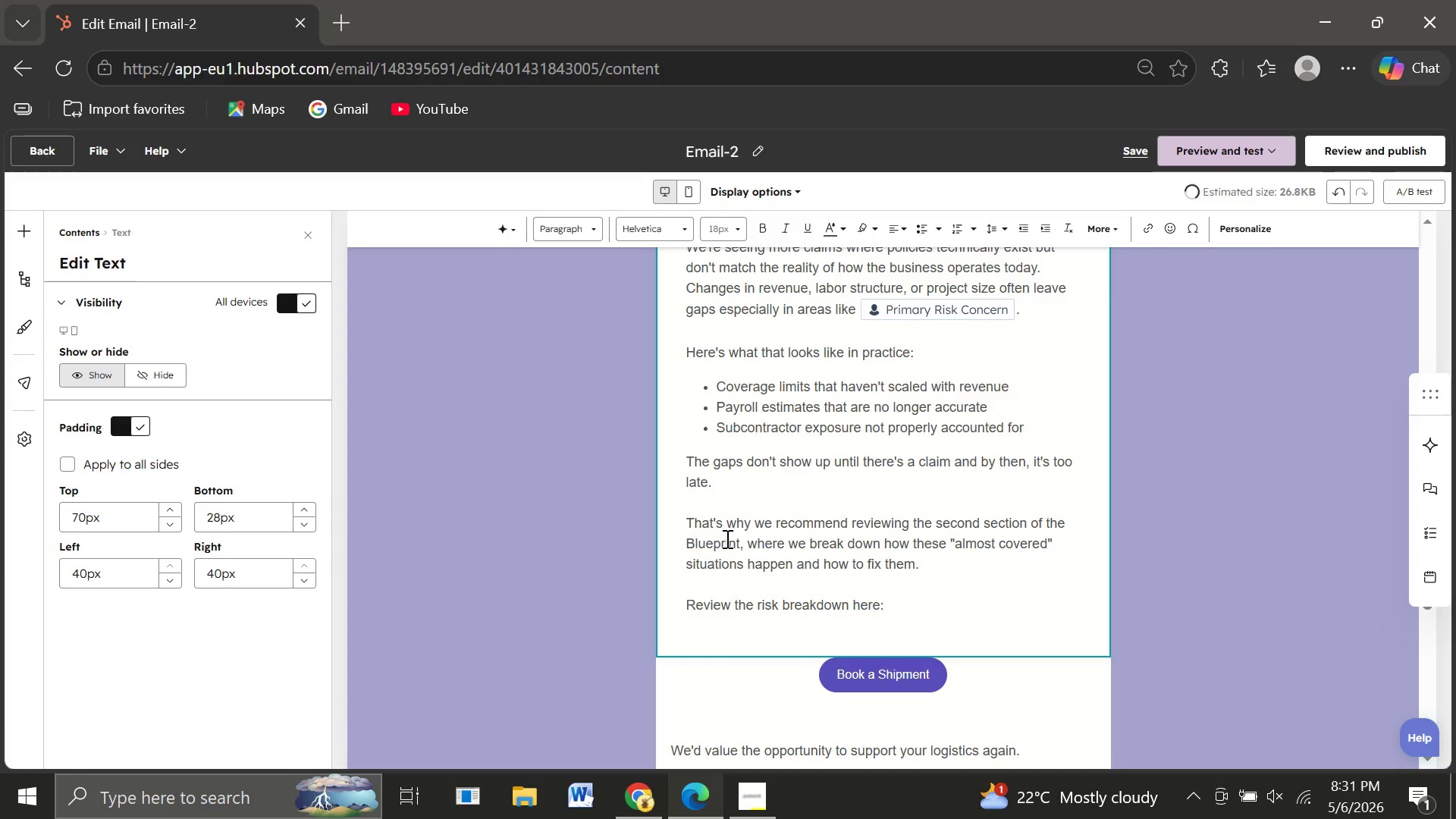 
key(Enter)
 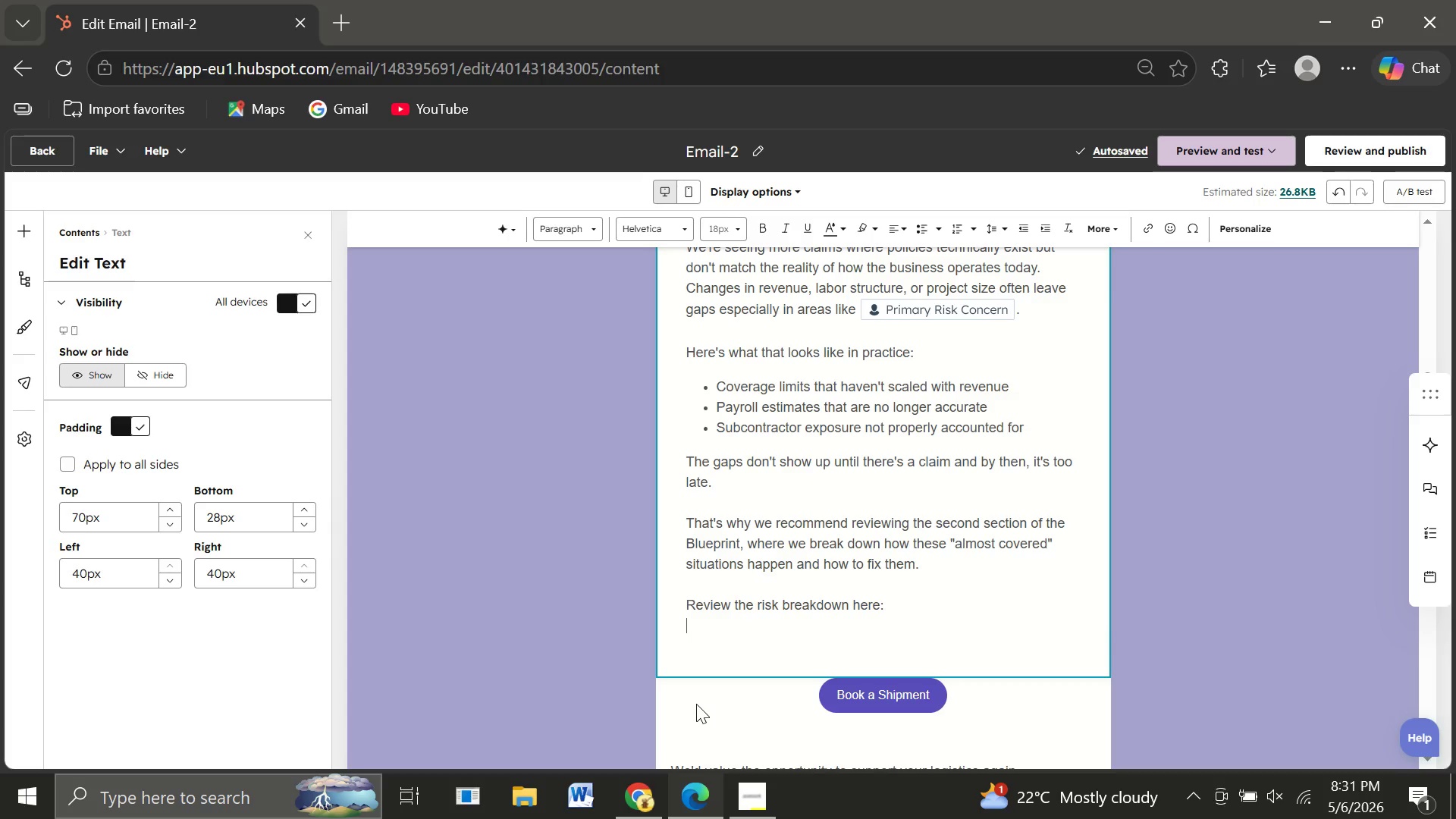 
wait(9.3)
 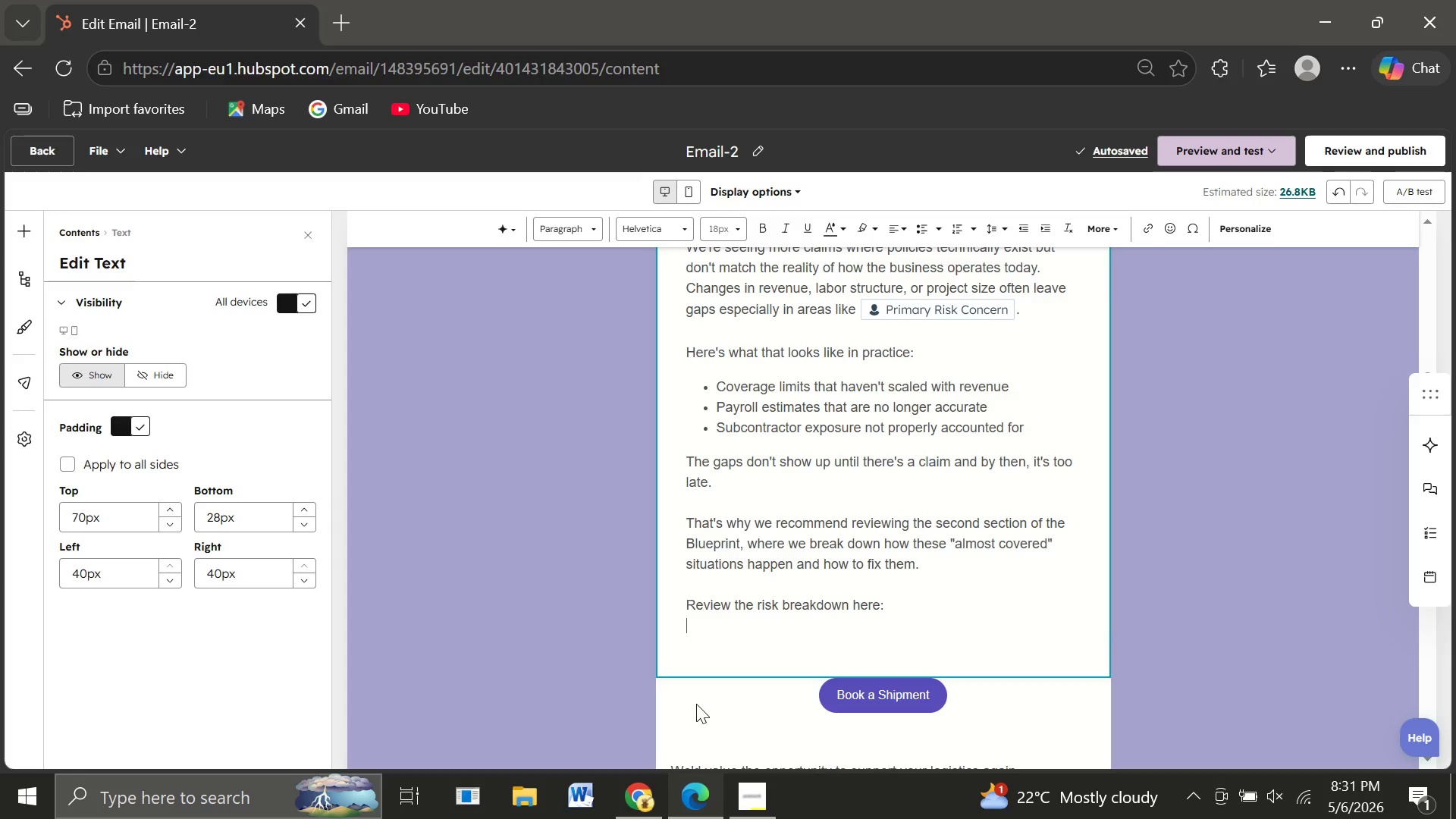 
left_click([30, 234])
 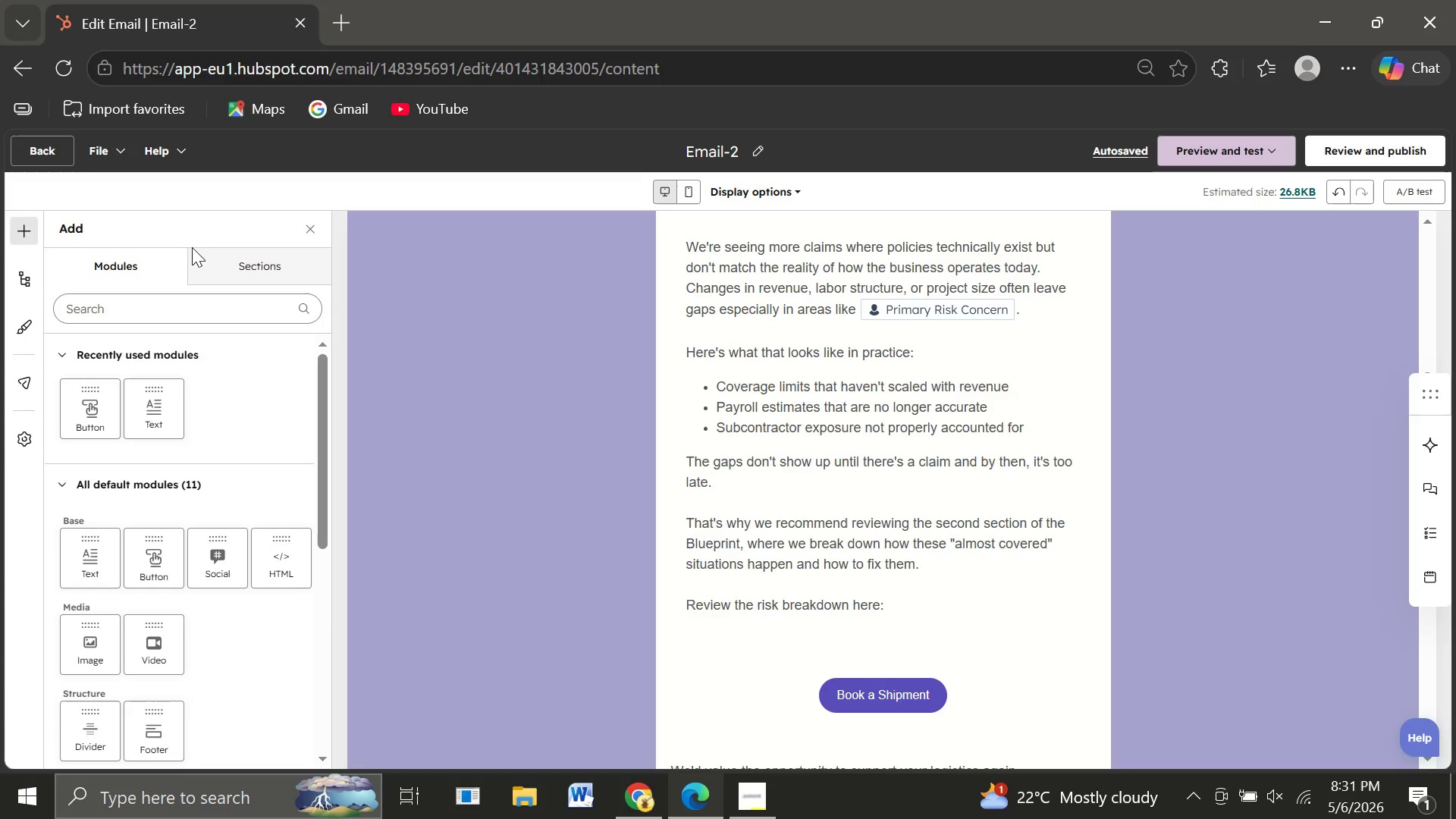 
wait(9.88)
 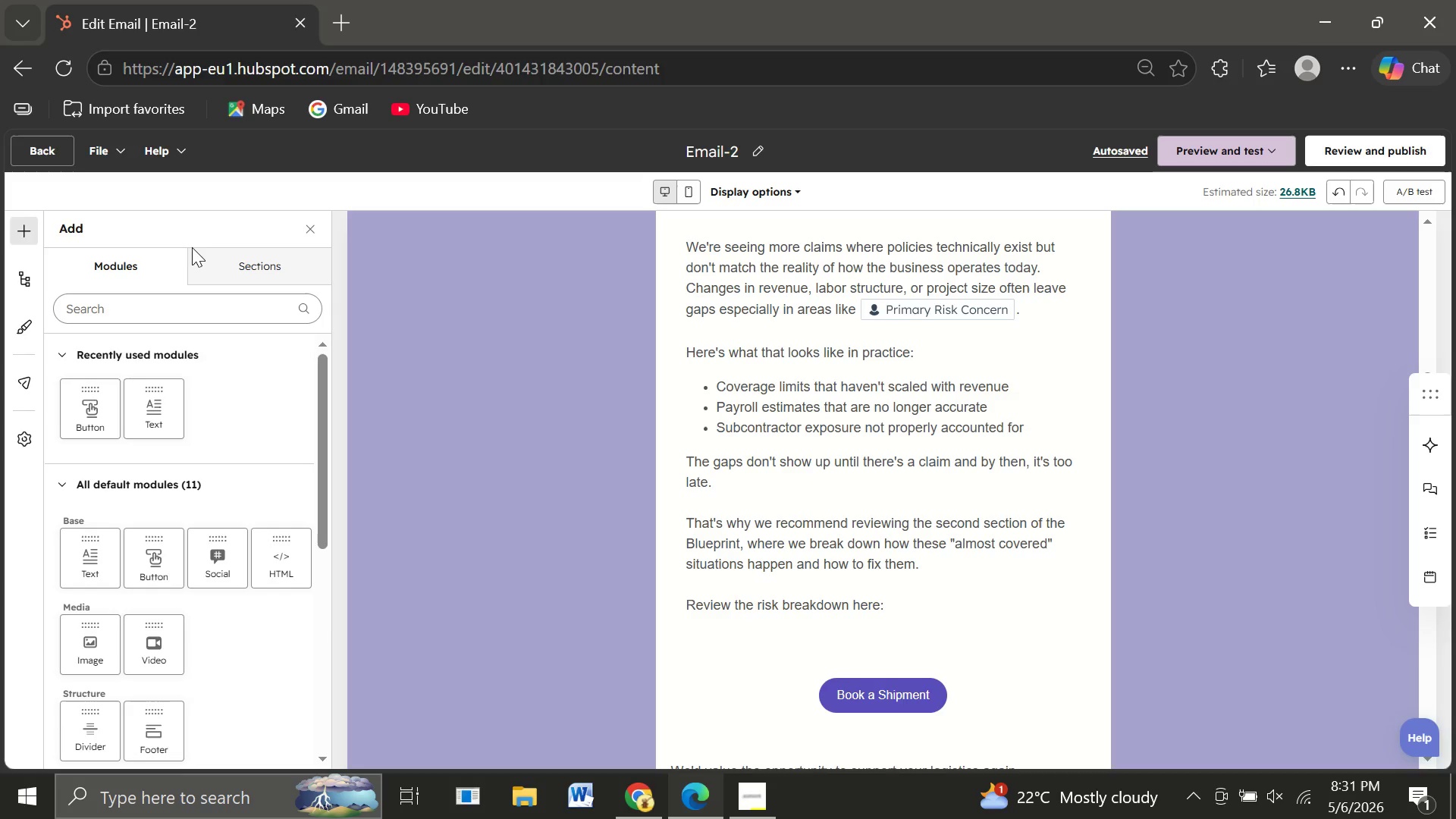 
left_click_drag(start_coordinate=[78, 421], to_coordinate=[814, 638])
 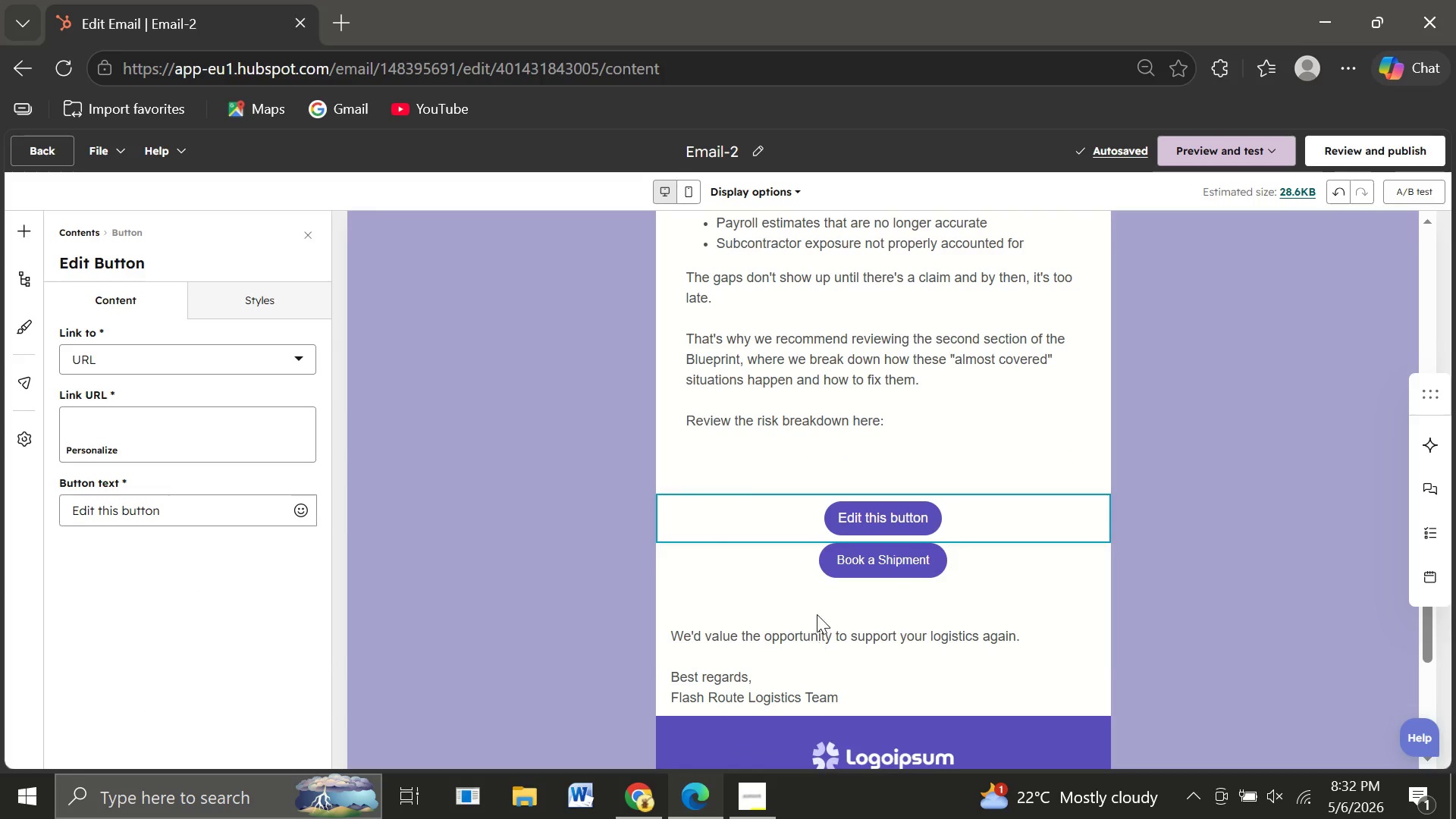 
wait(14.02)
 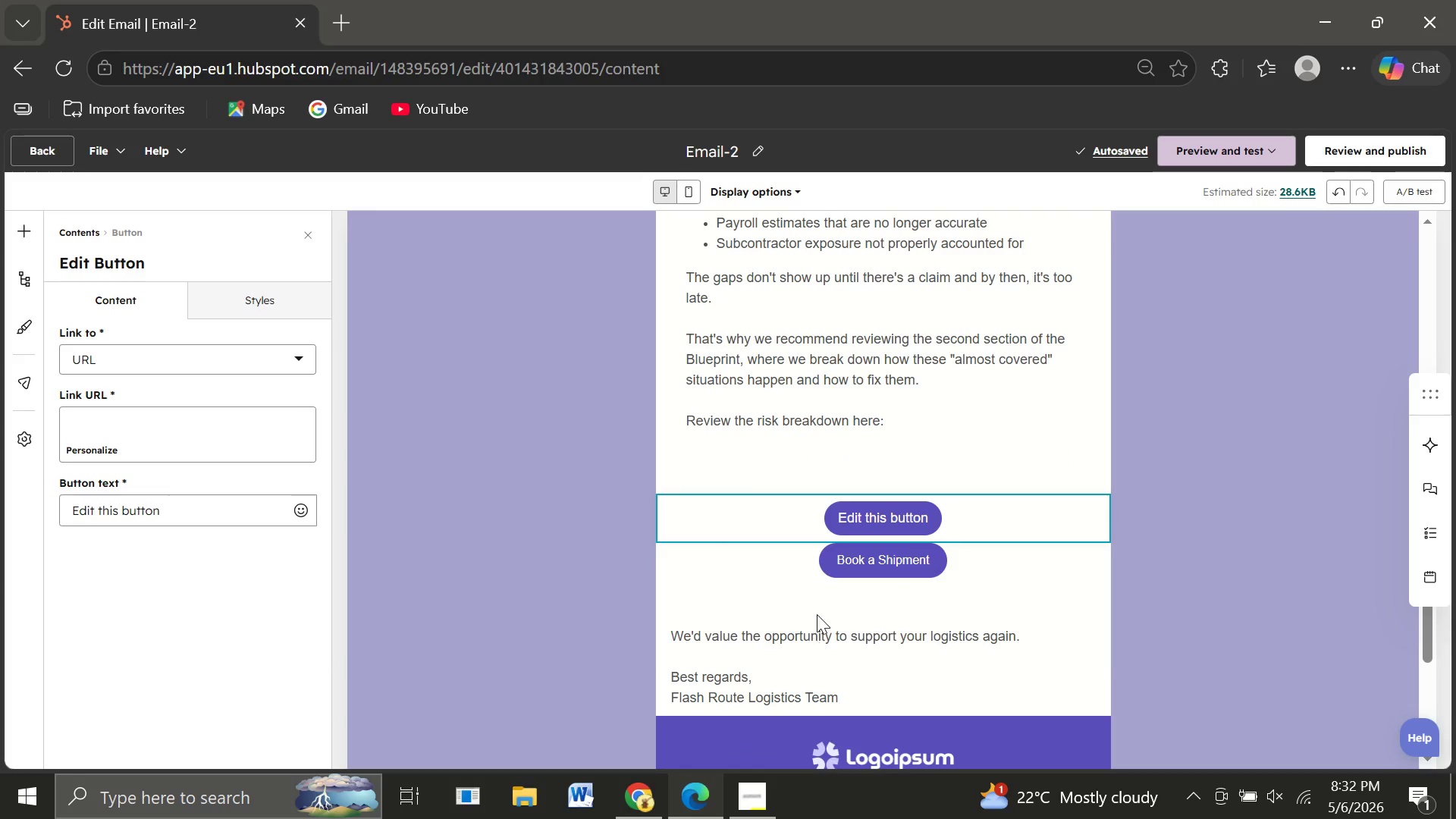 
left_click([992, 587])
 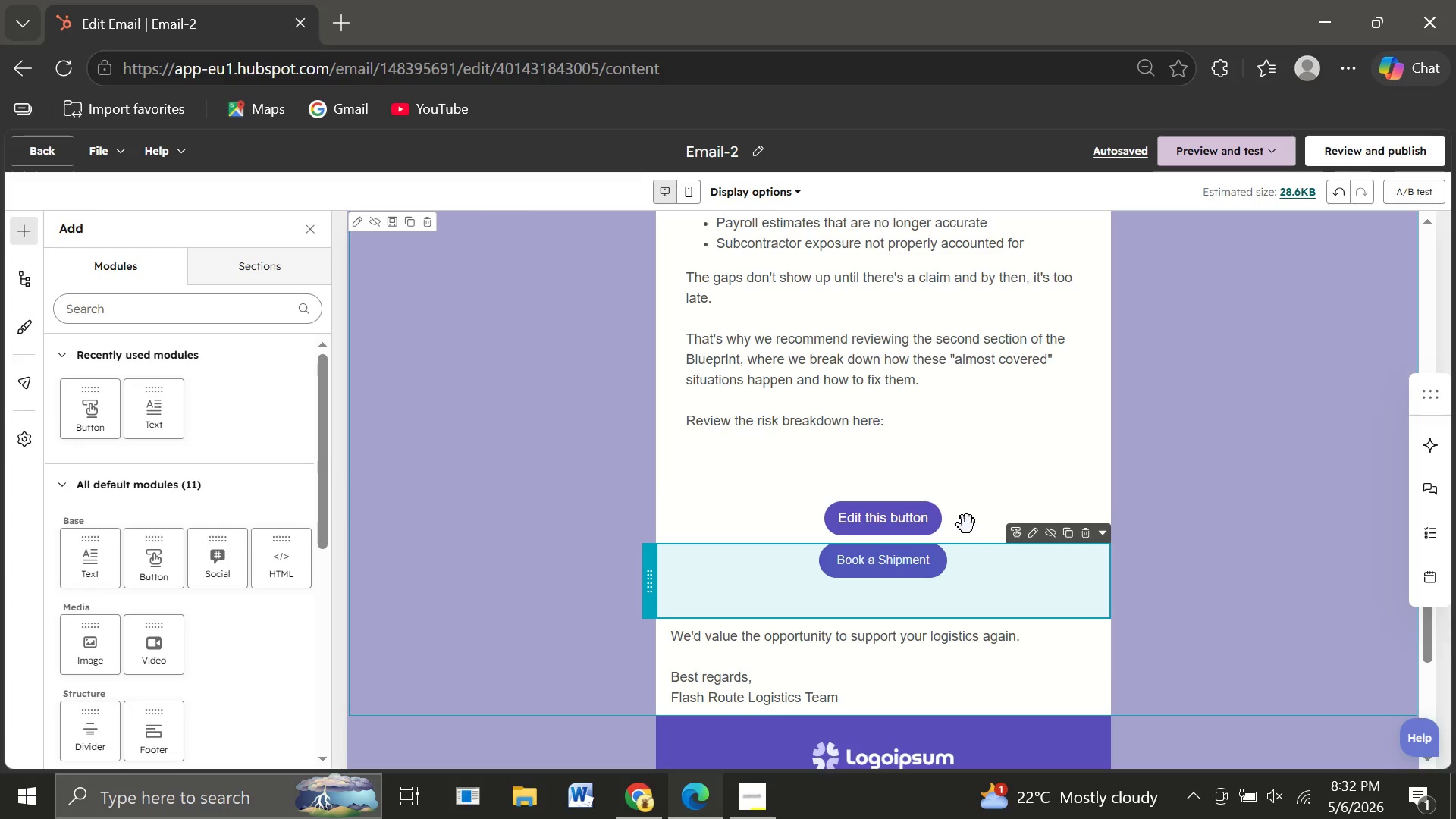 
left_click([967, 525])
 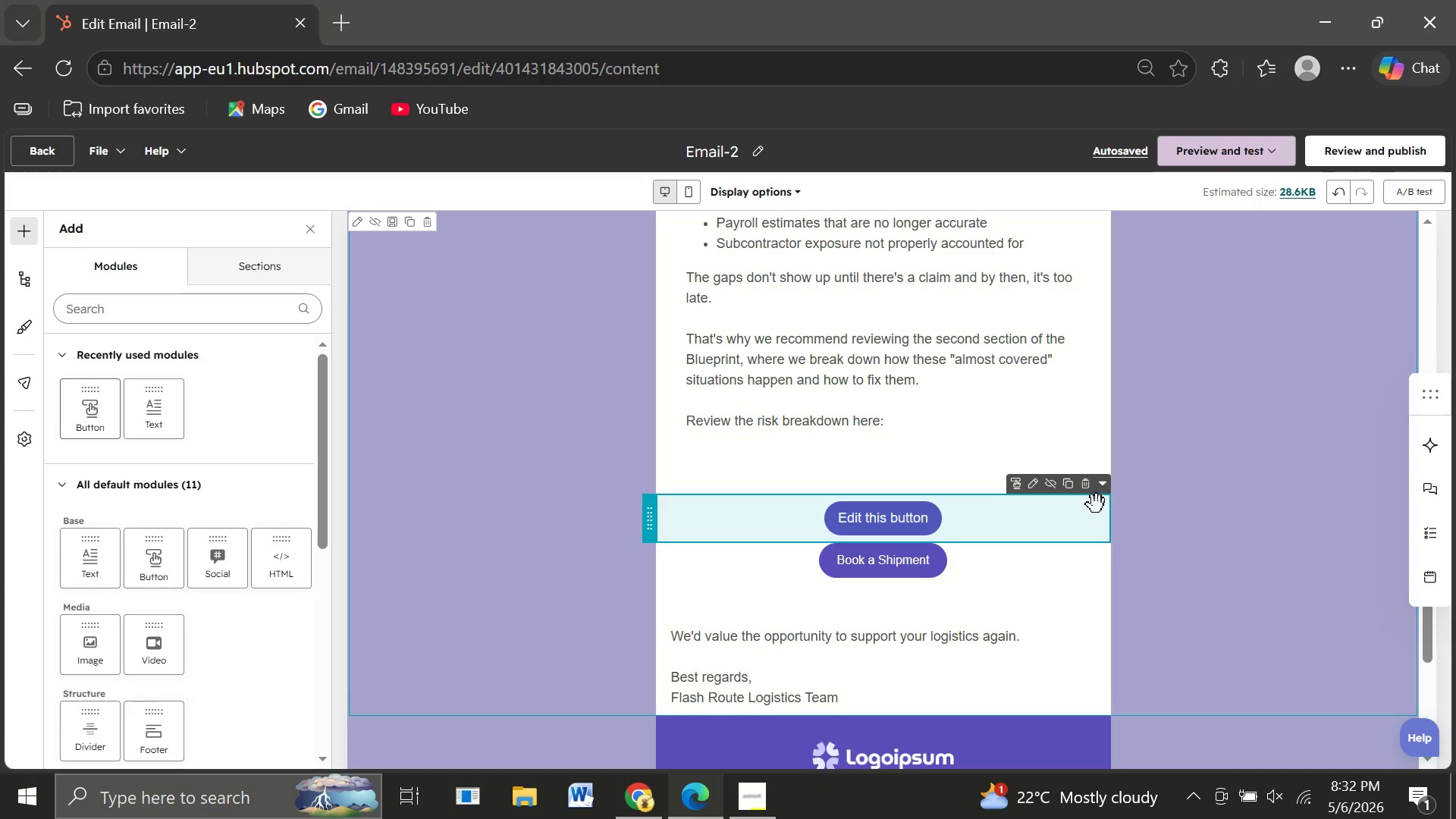 
wait(6.75)
 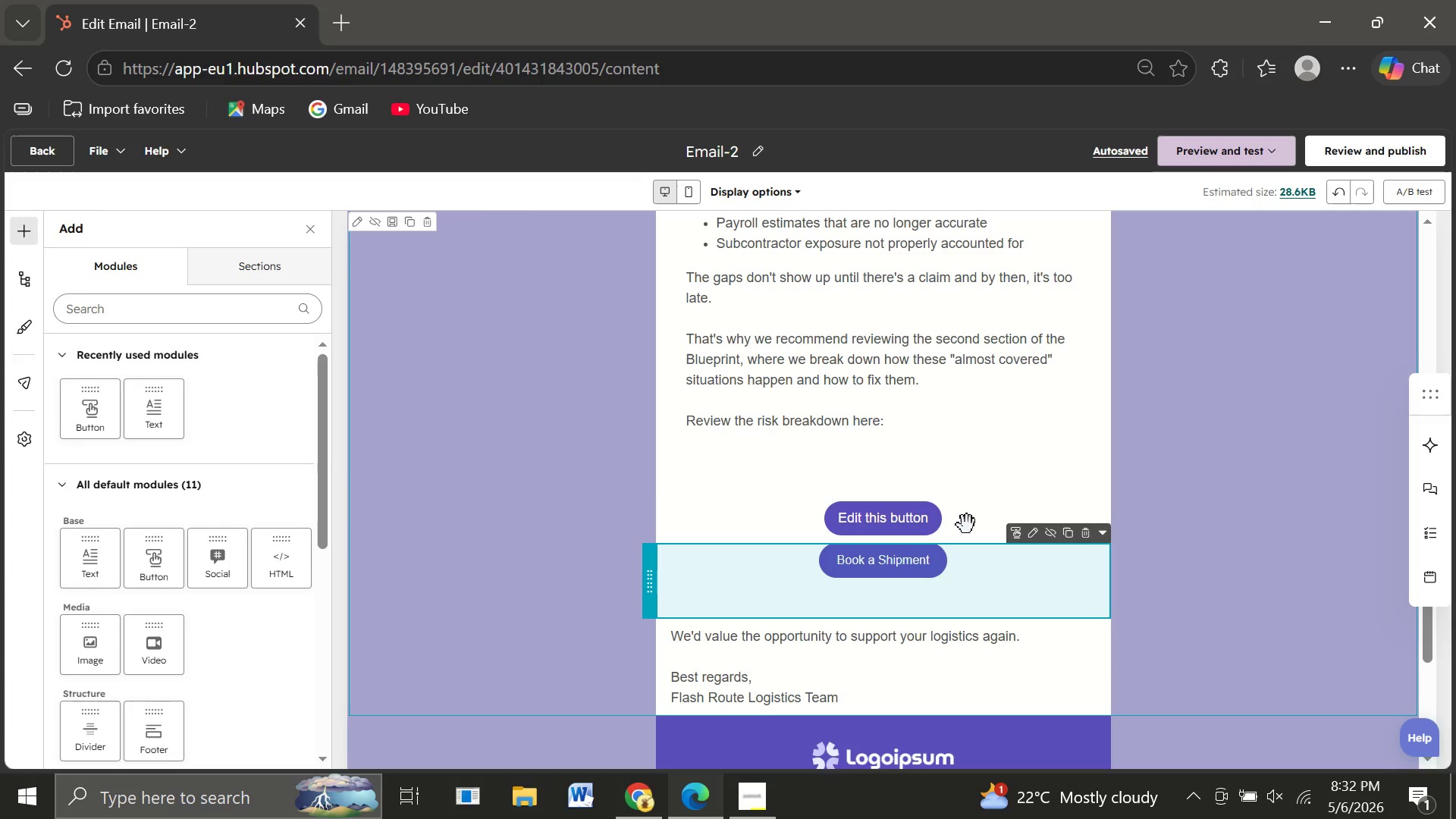 
left_click([1084, 490])
 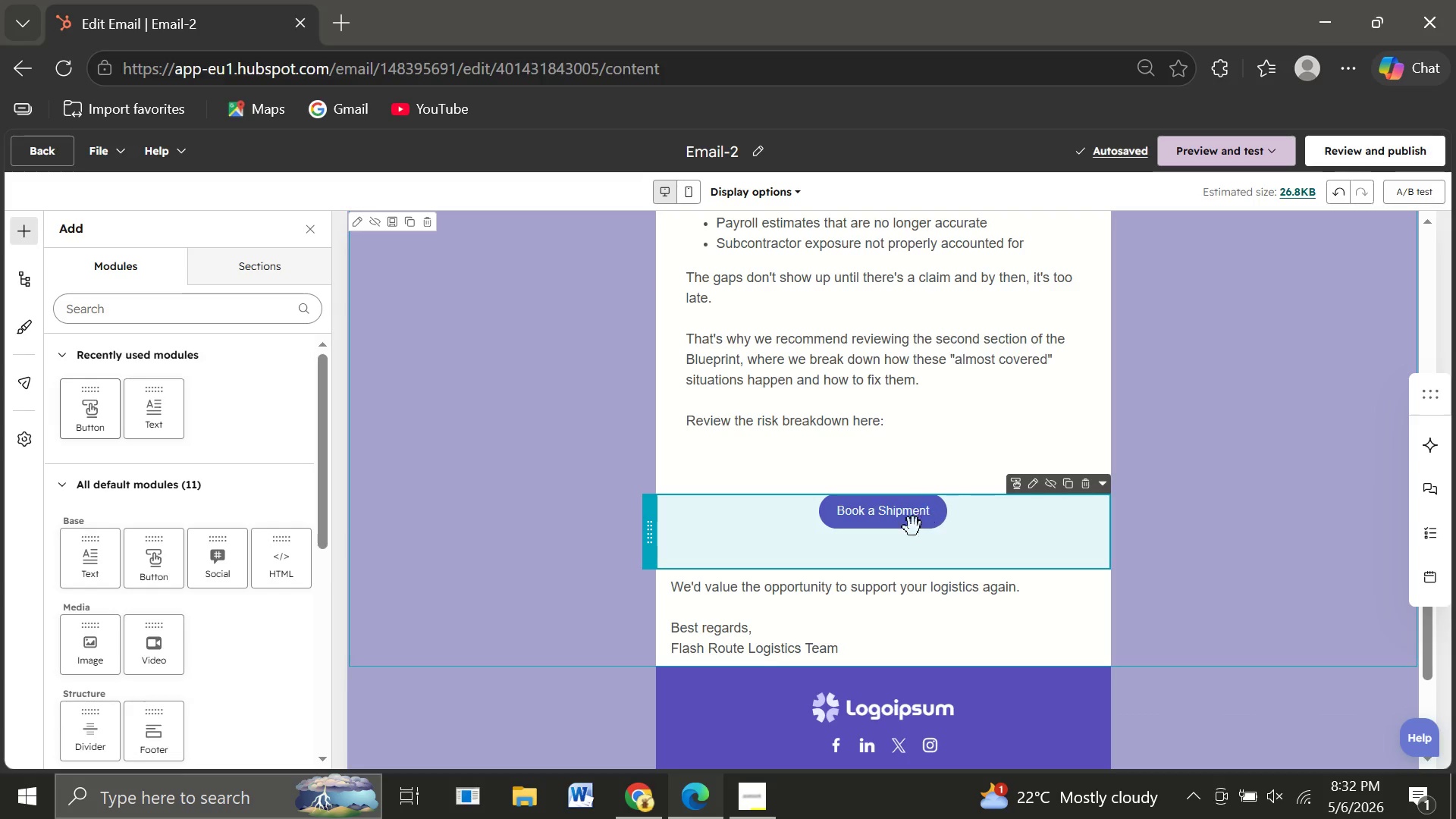 
left_click([893, 530])
 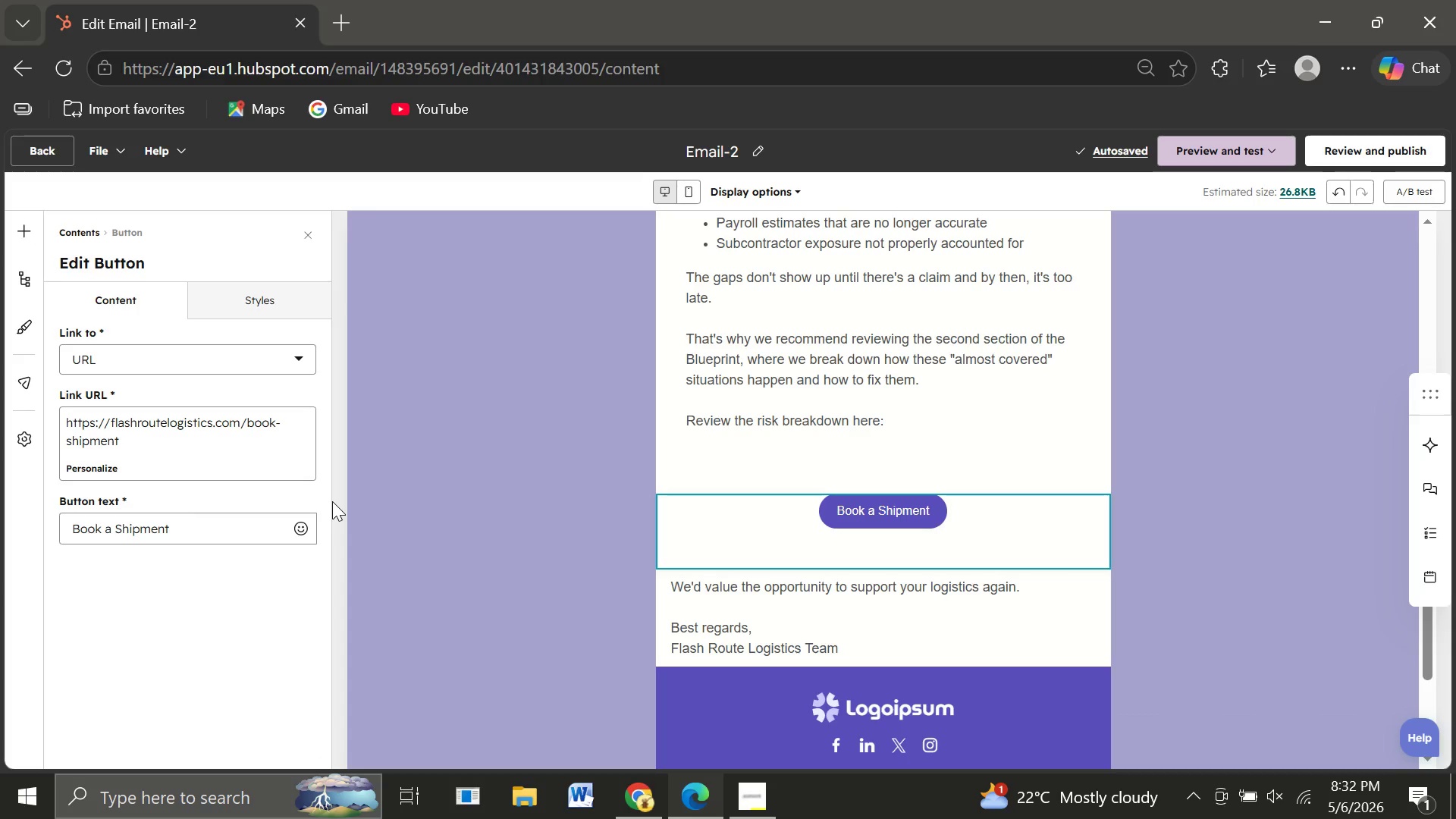 
wait(9.12)
 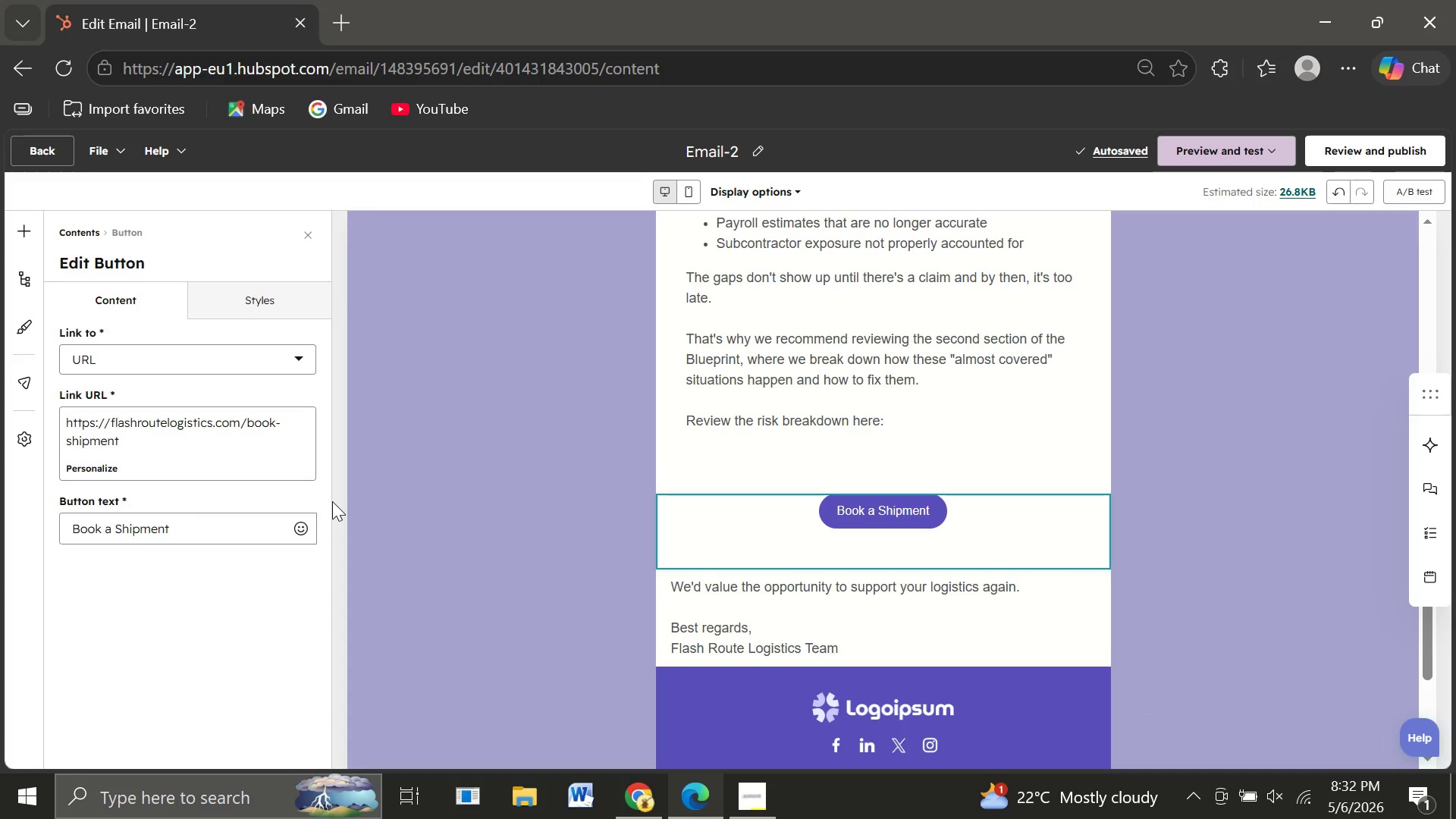 
left_click([184, 526])
 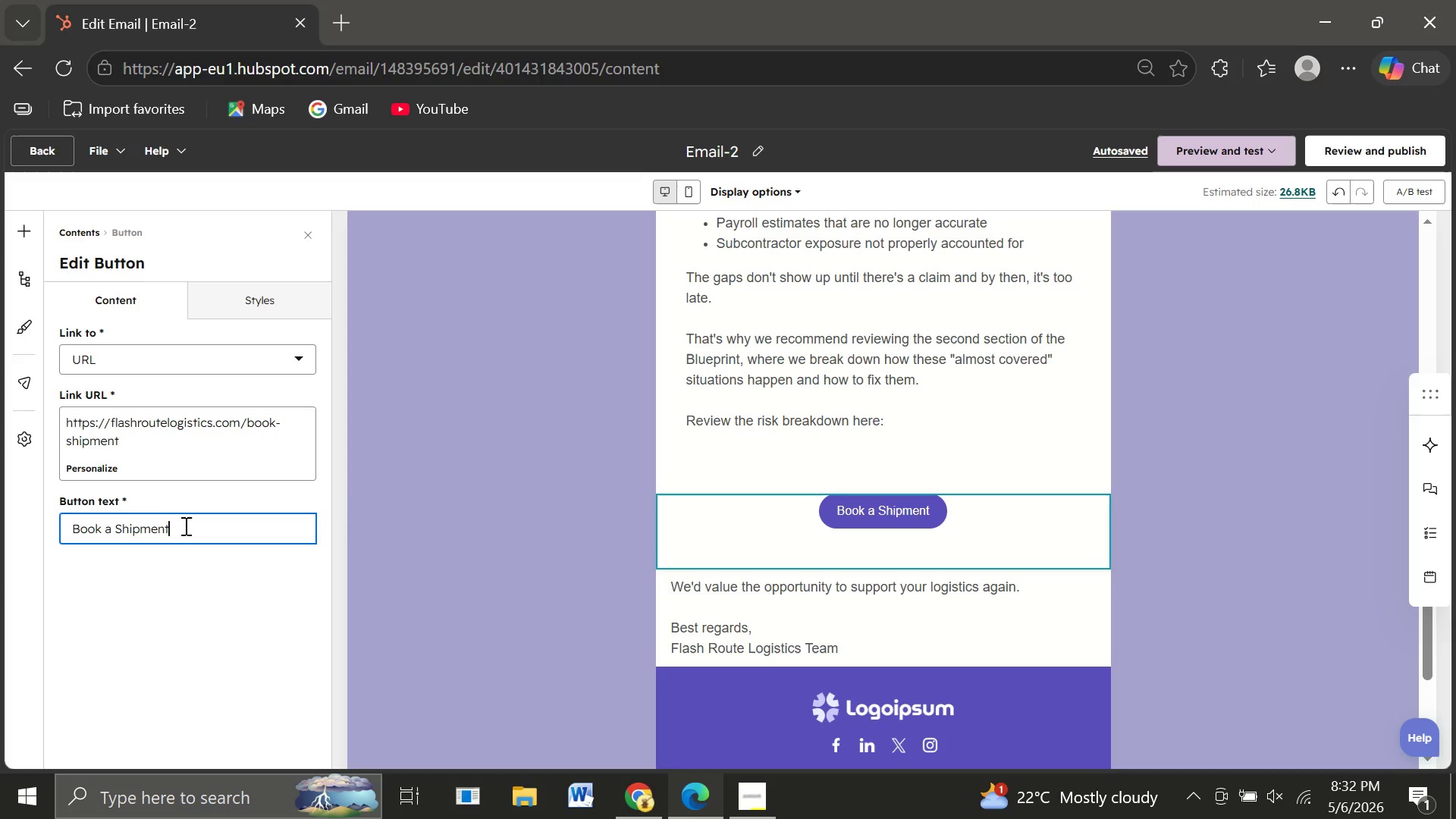 
wait(8.34)
 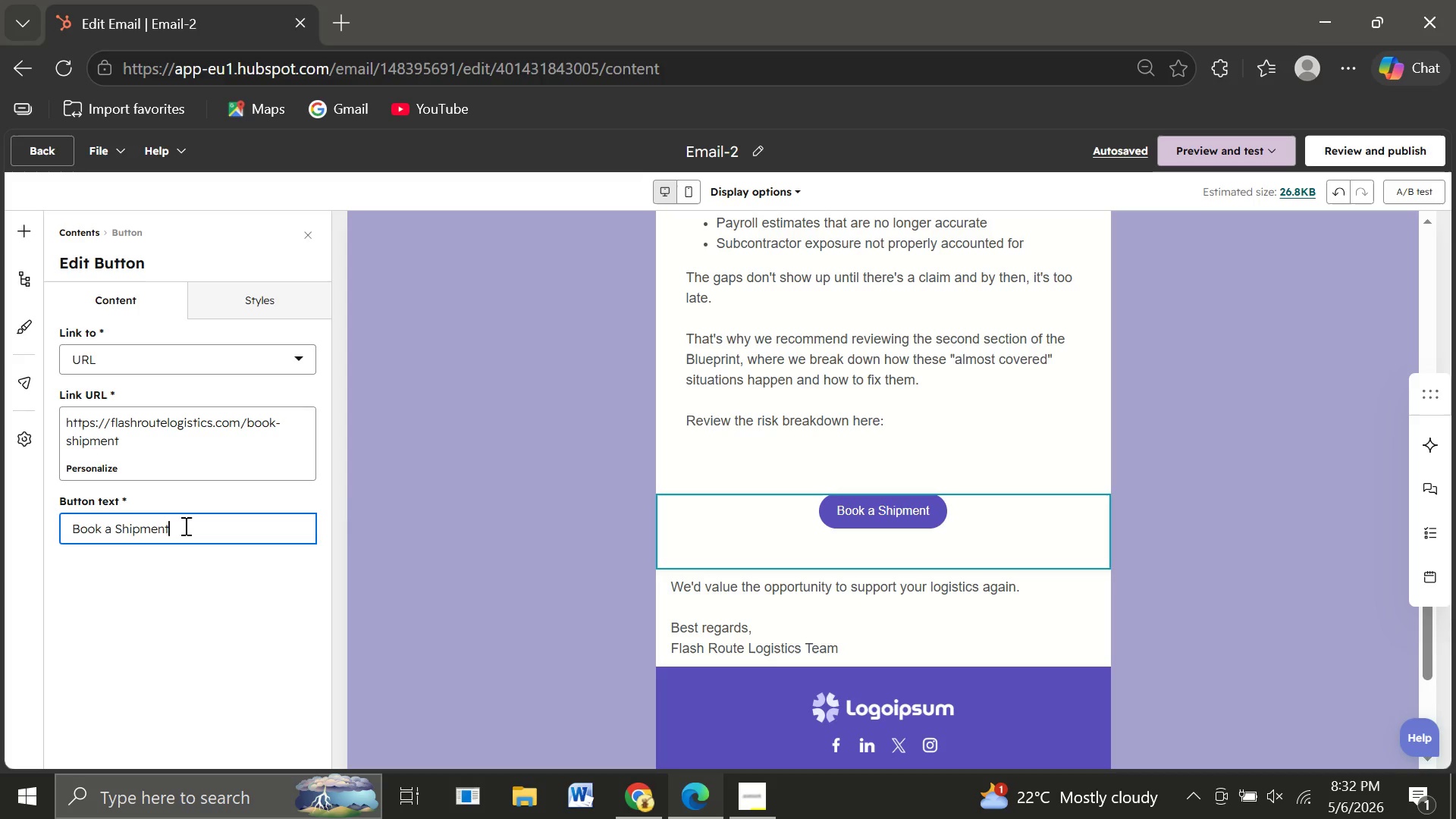 
key(Backspace)
 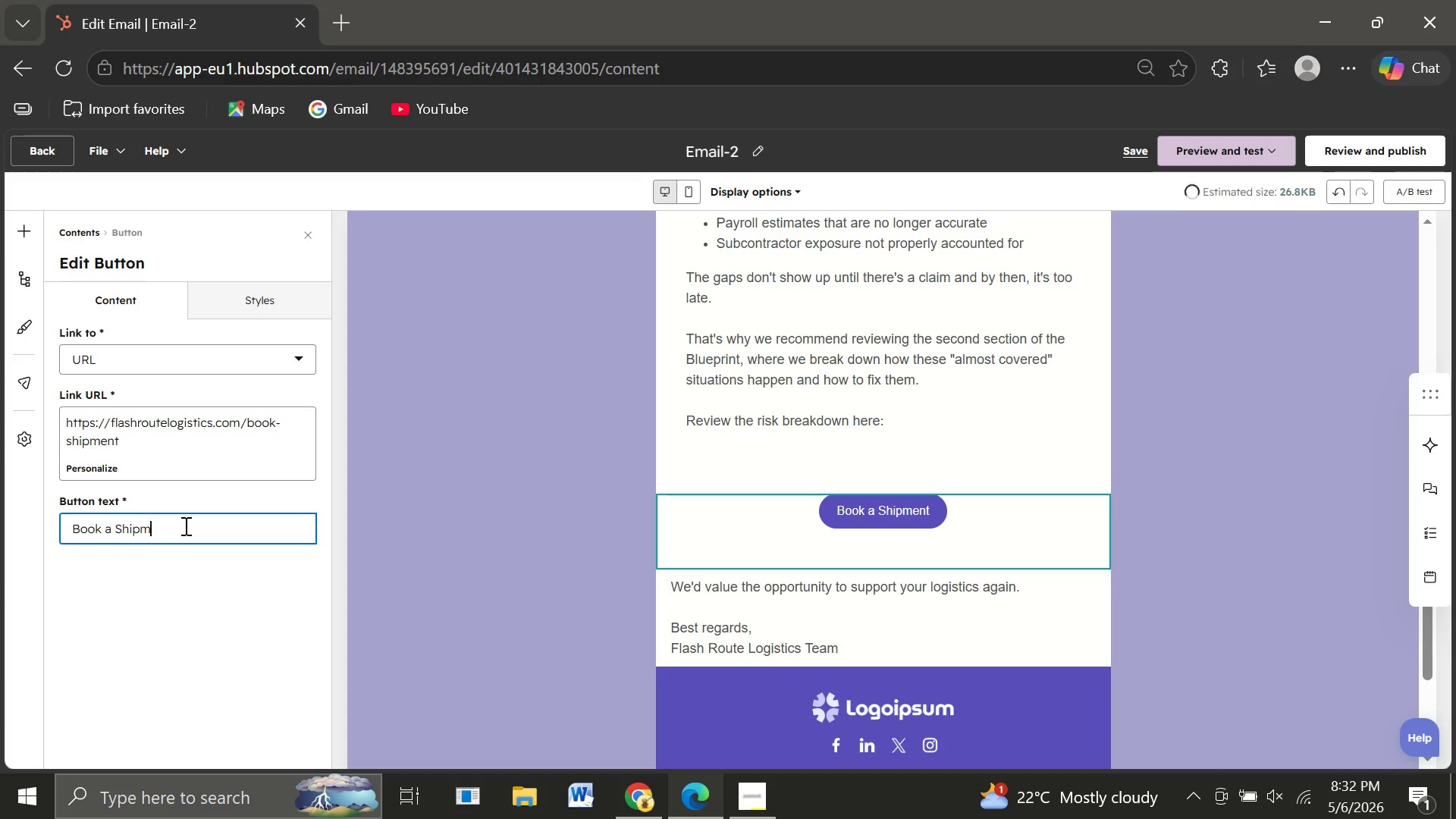 
key(Backspace)
 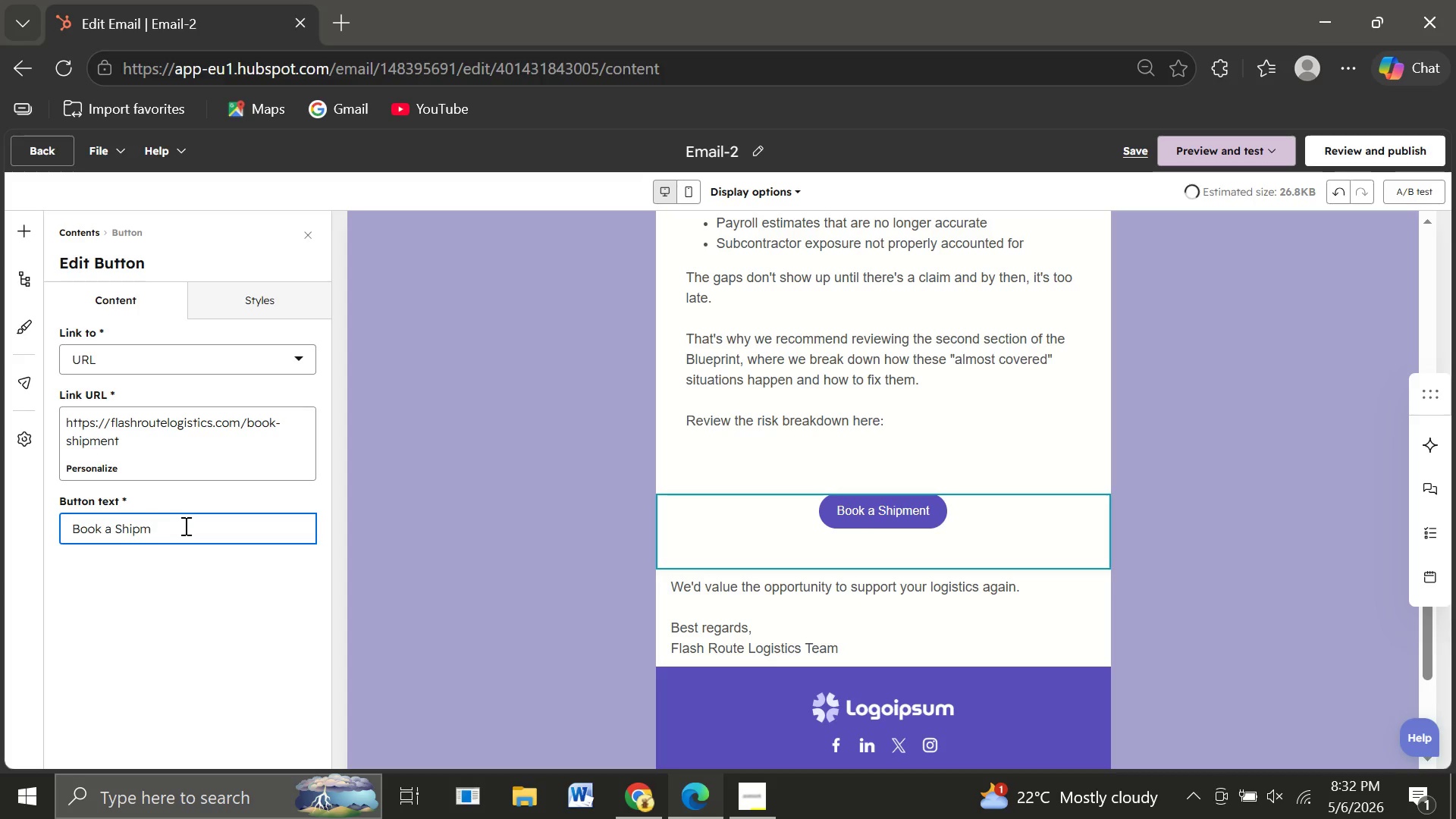 
key(Backspace)
 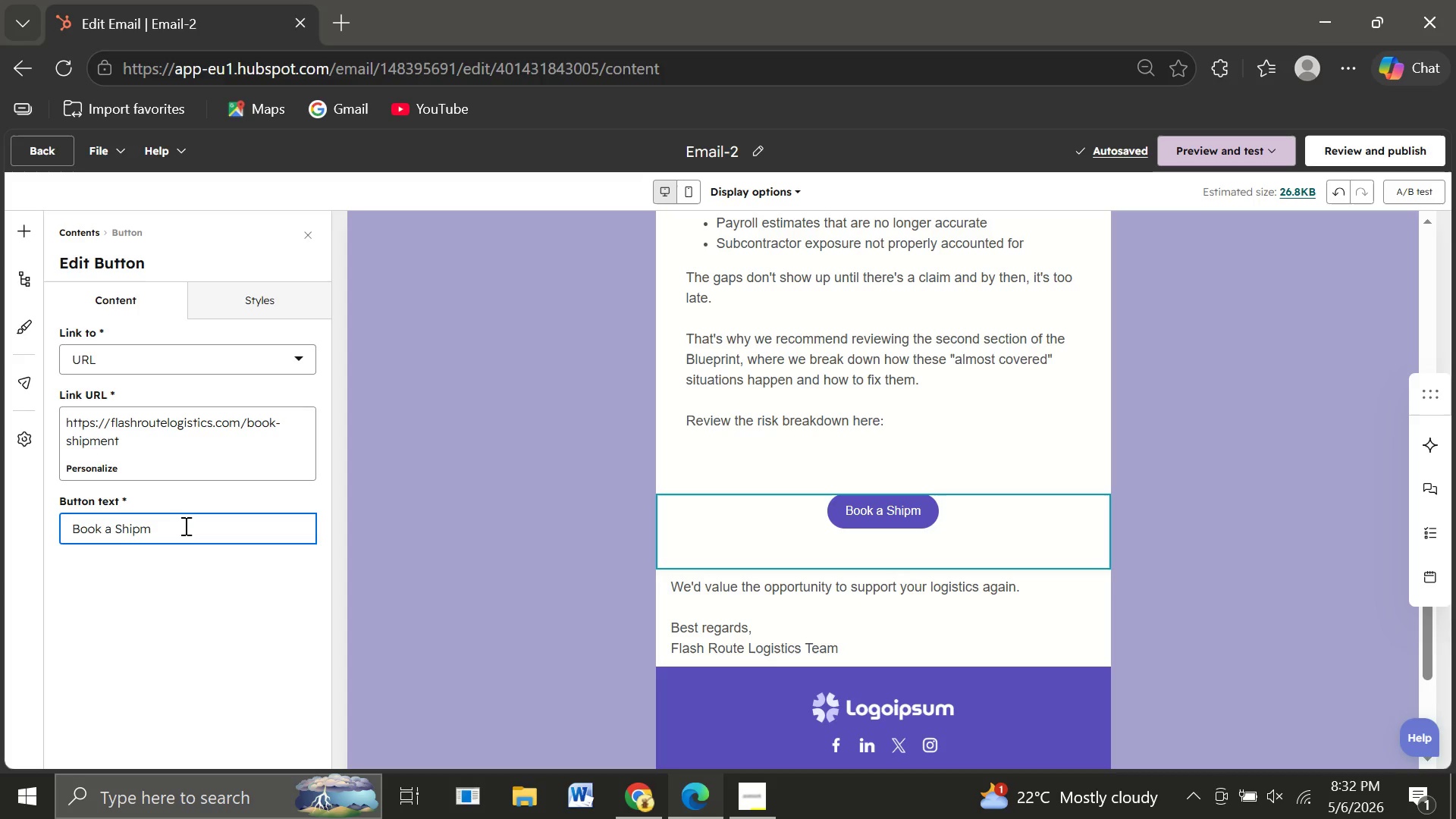 
wait(5.39)
 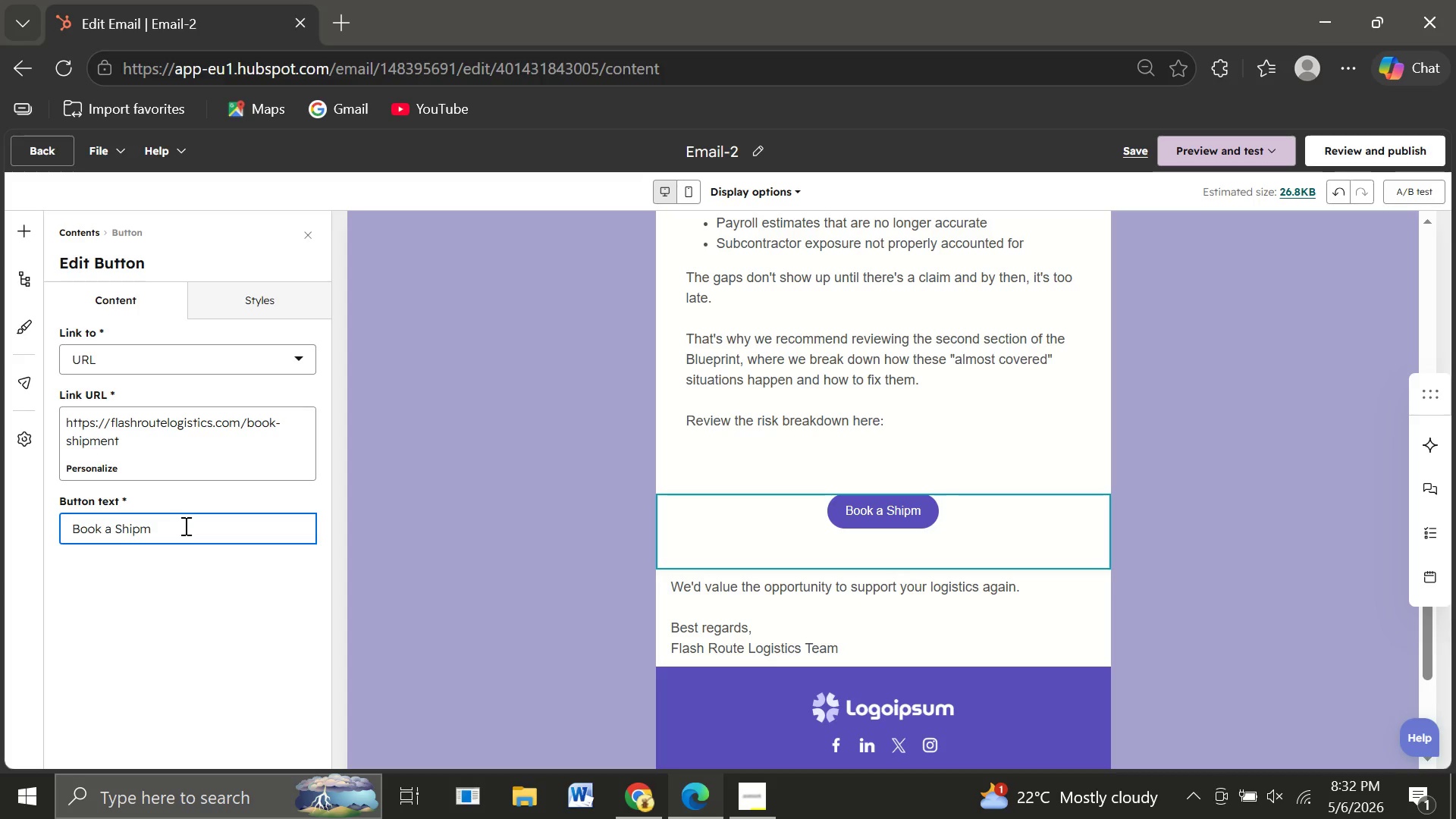 
key(Backspace)
 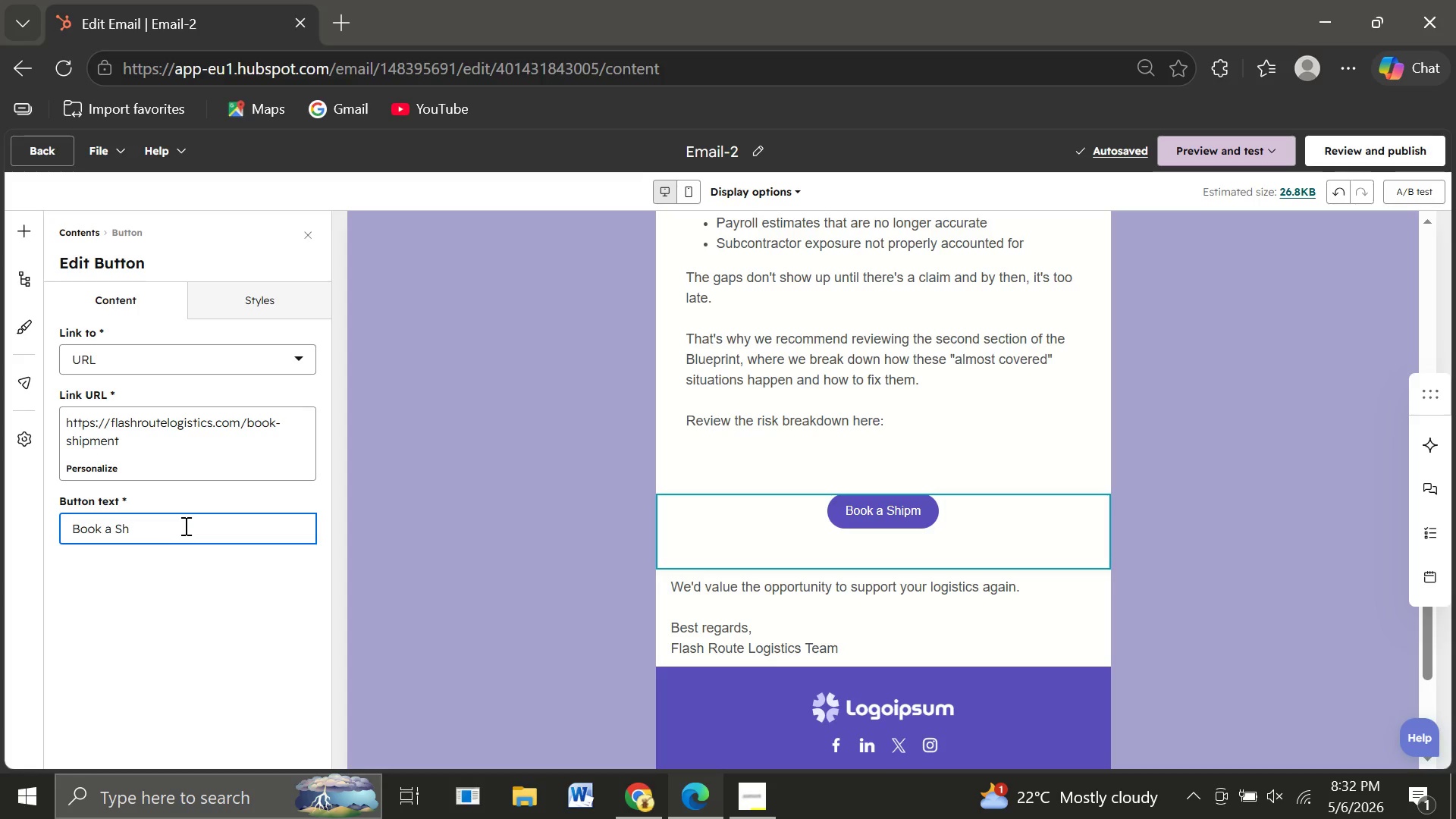 
key(Backspace)
 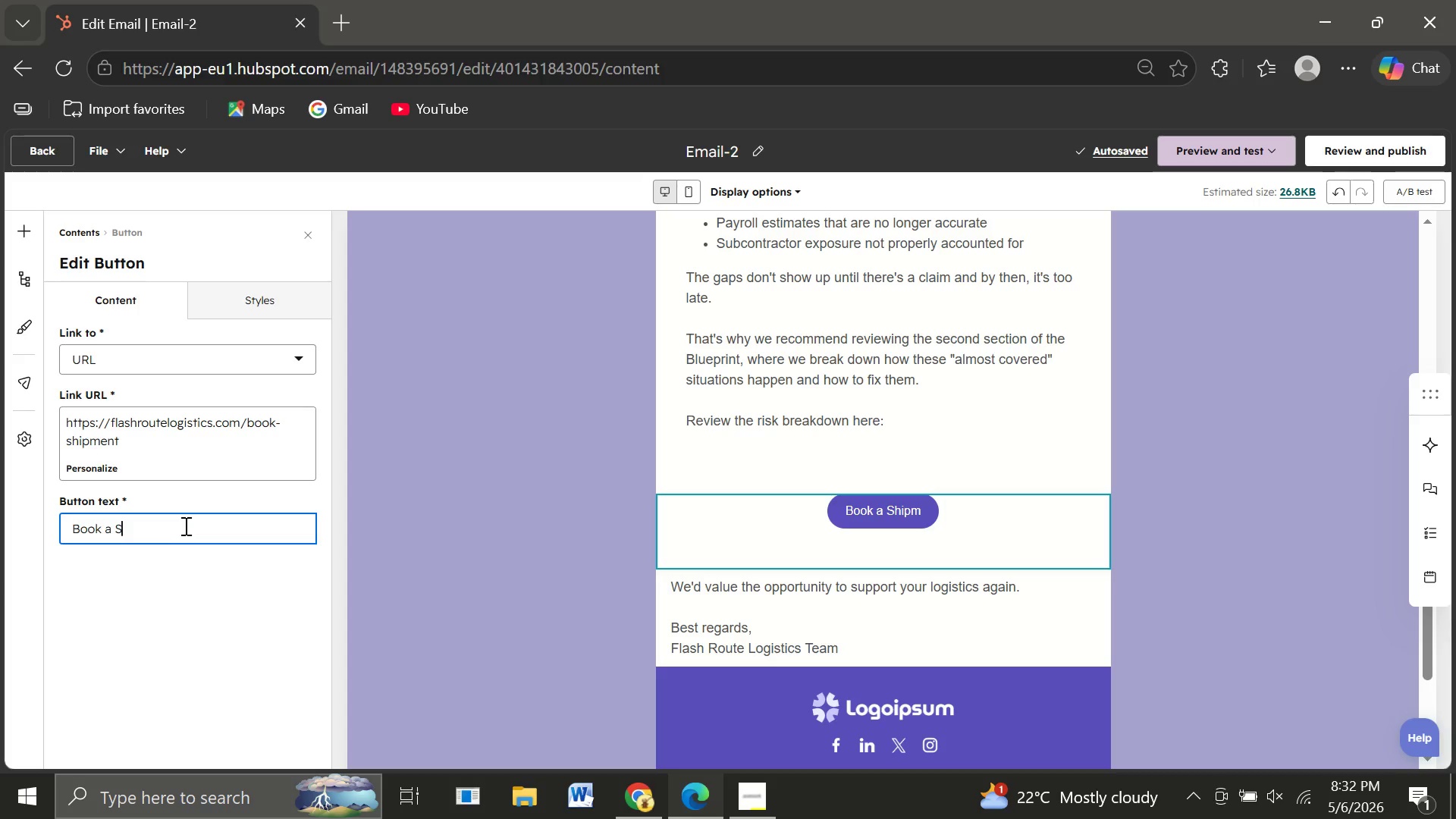 
key(Backspace)
 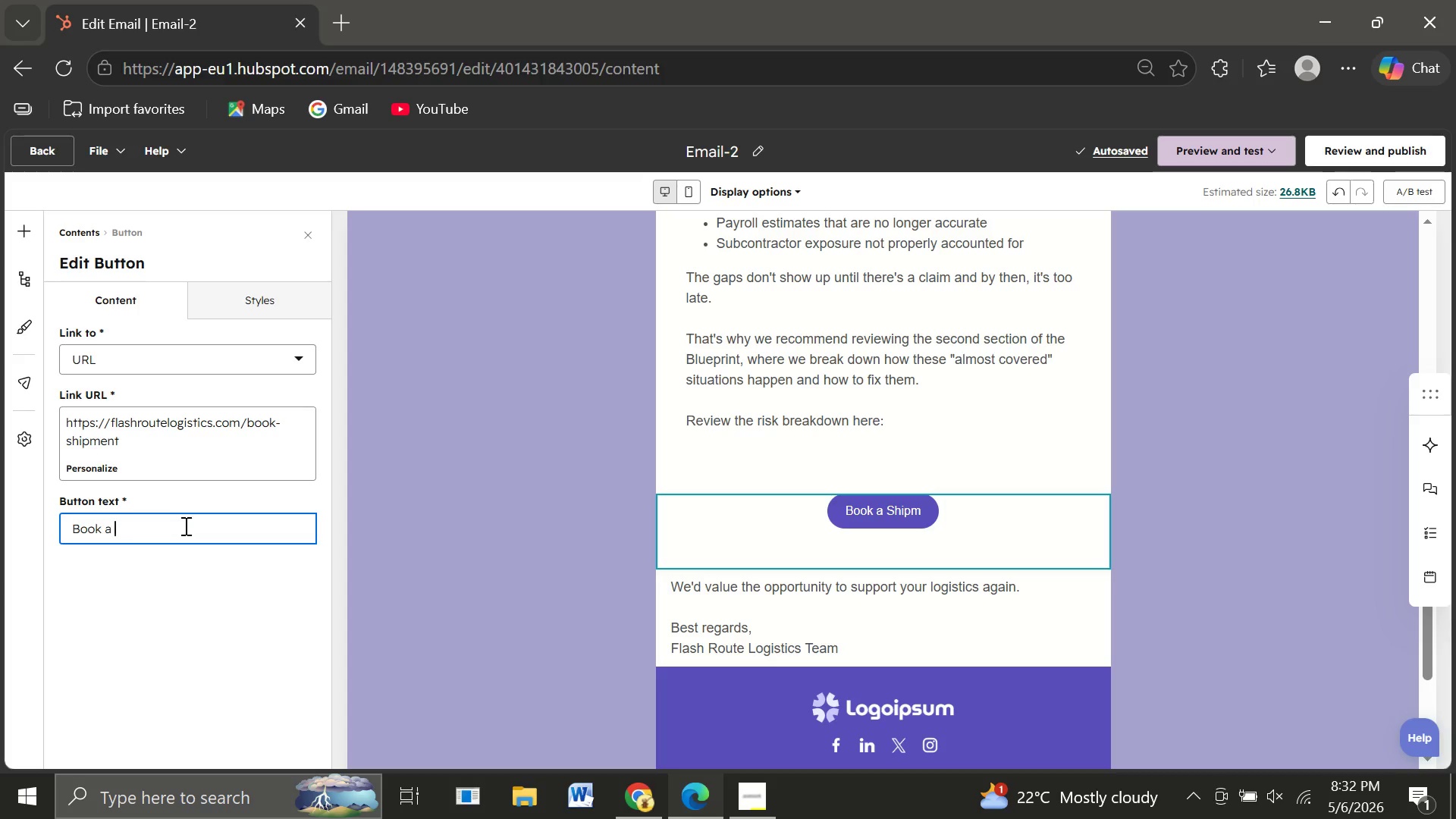 
key(Backspace)
 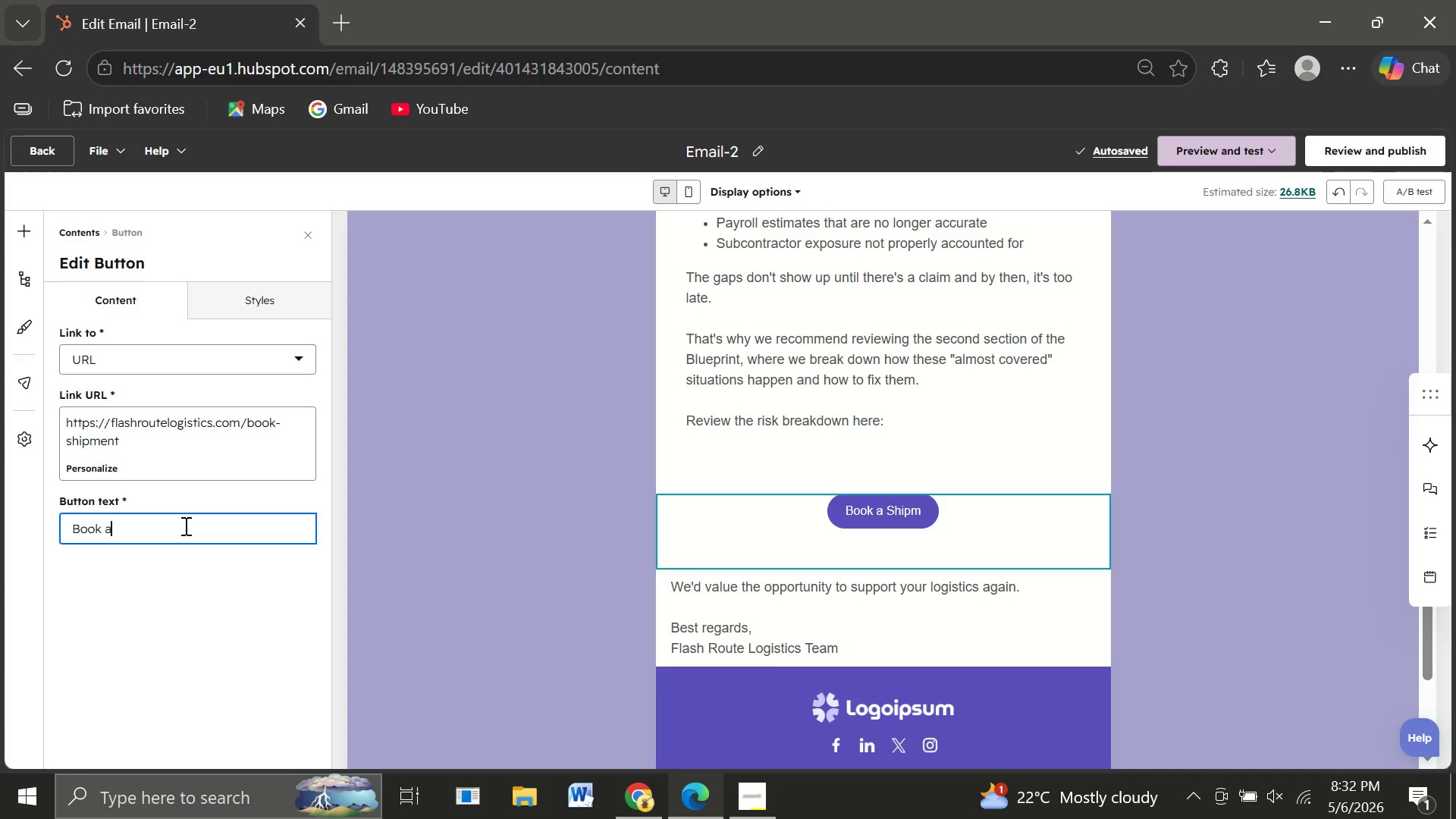 
key(Backspace)
 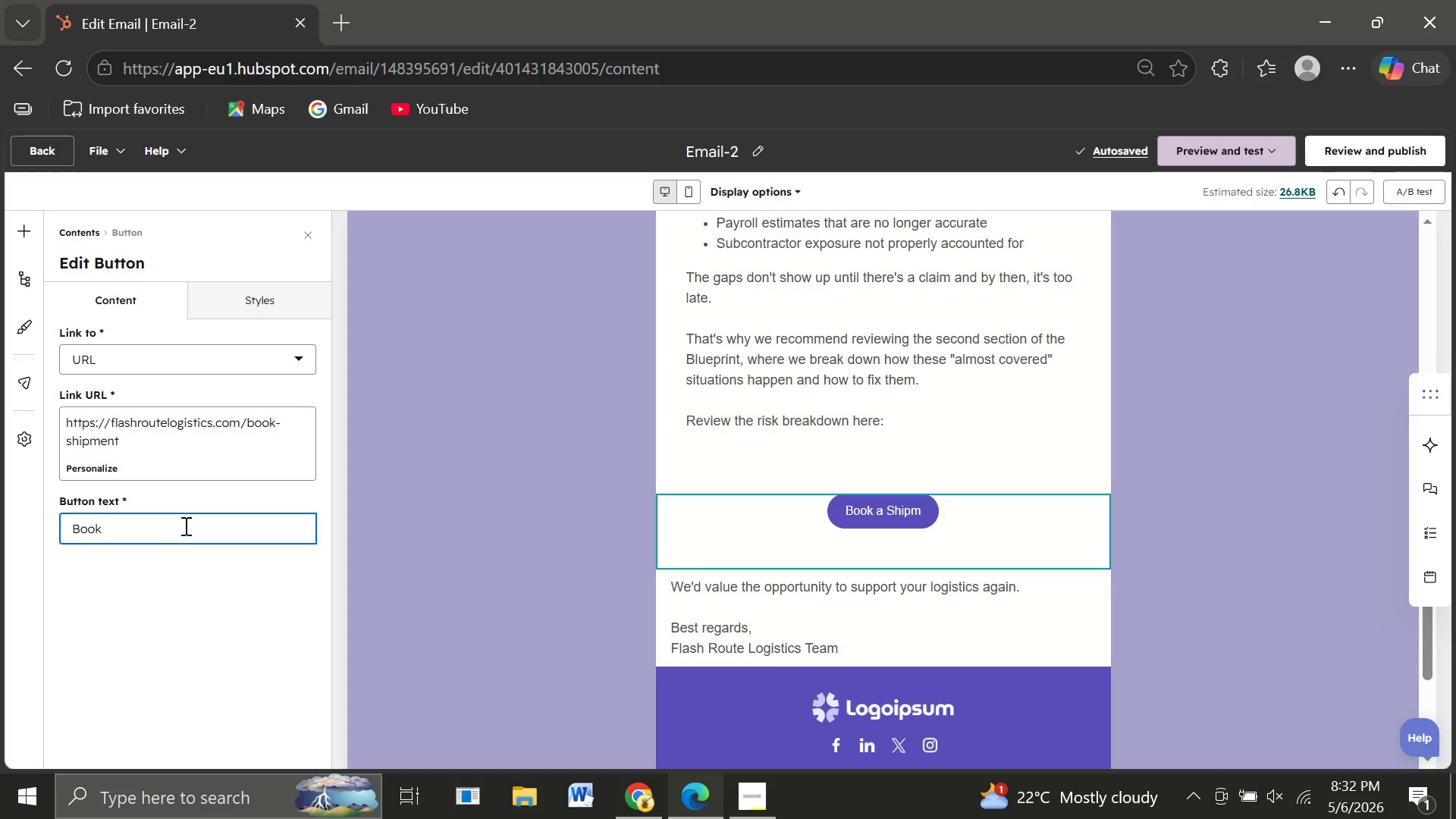 
key(Backspace)
 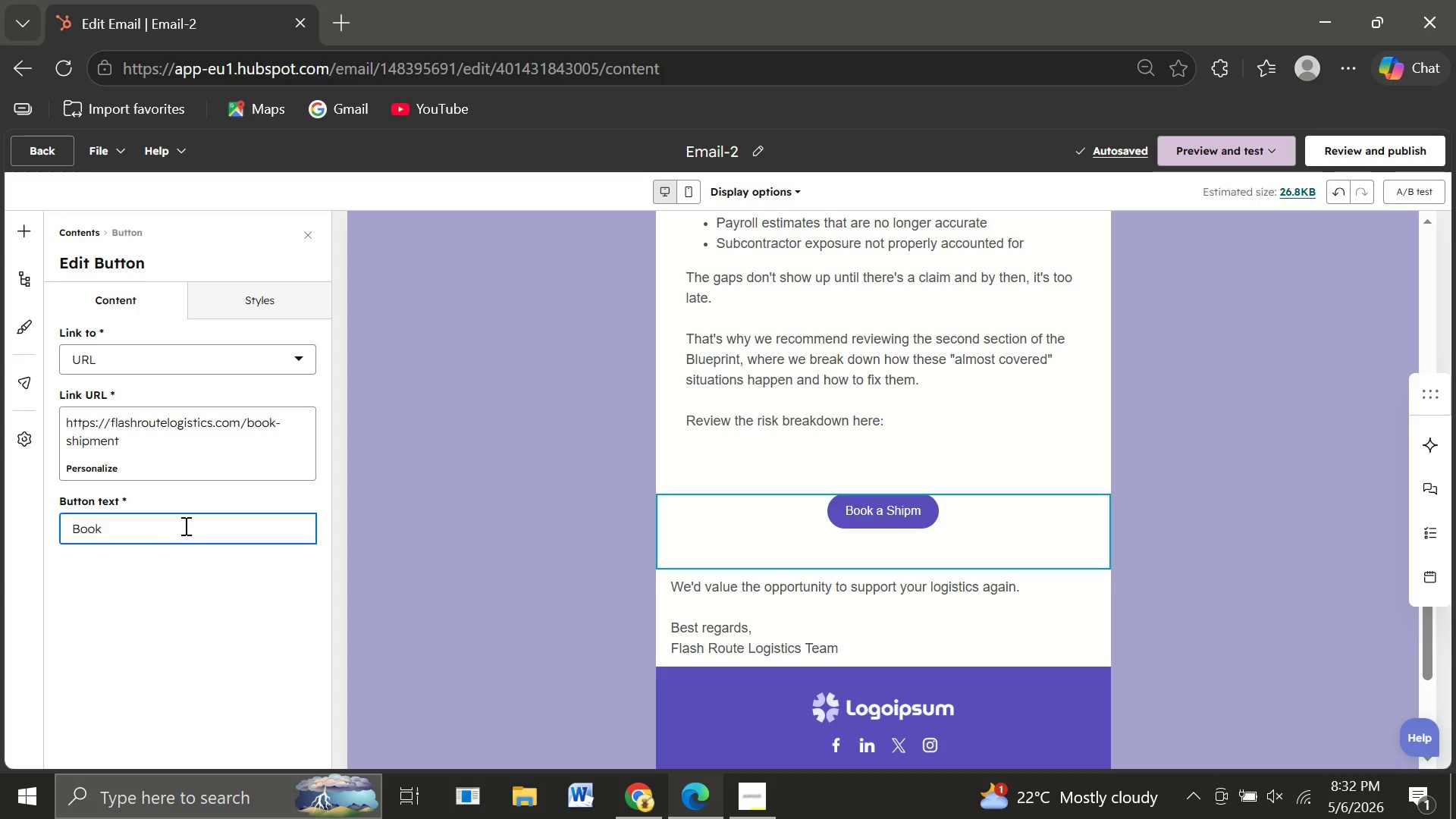 
key(Backspace)
 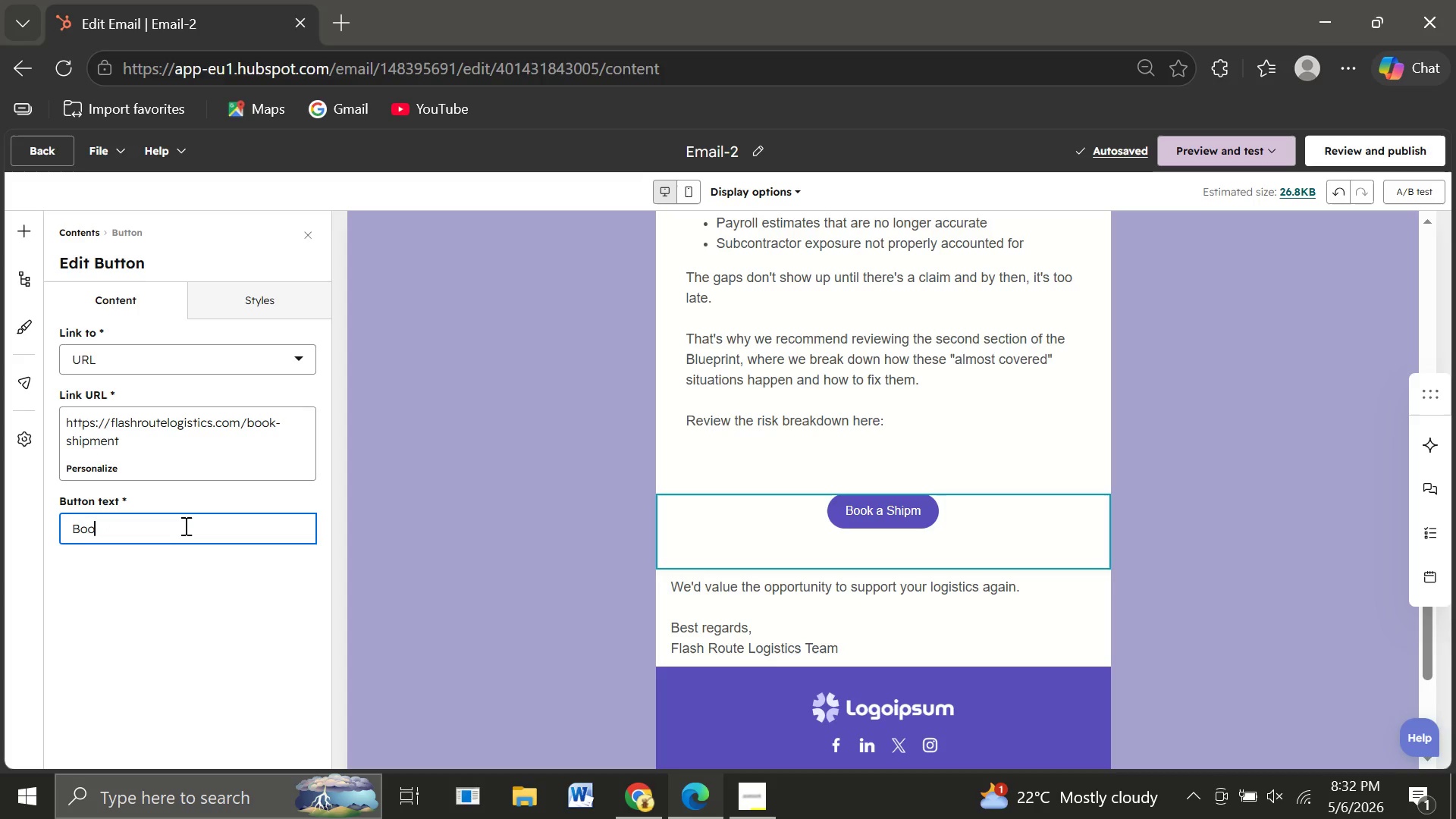 
key(Backspace)
 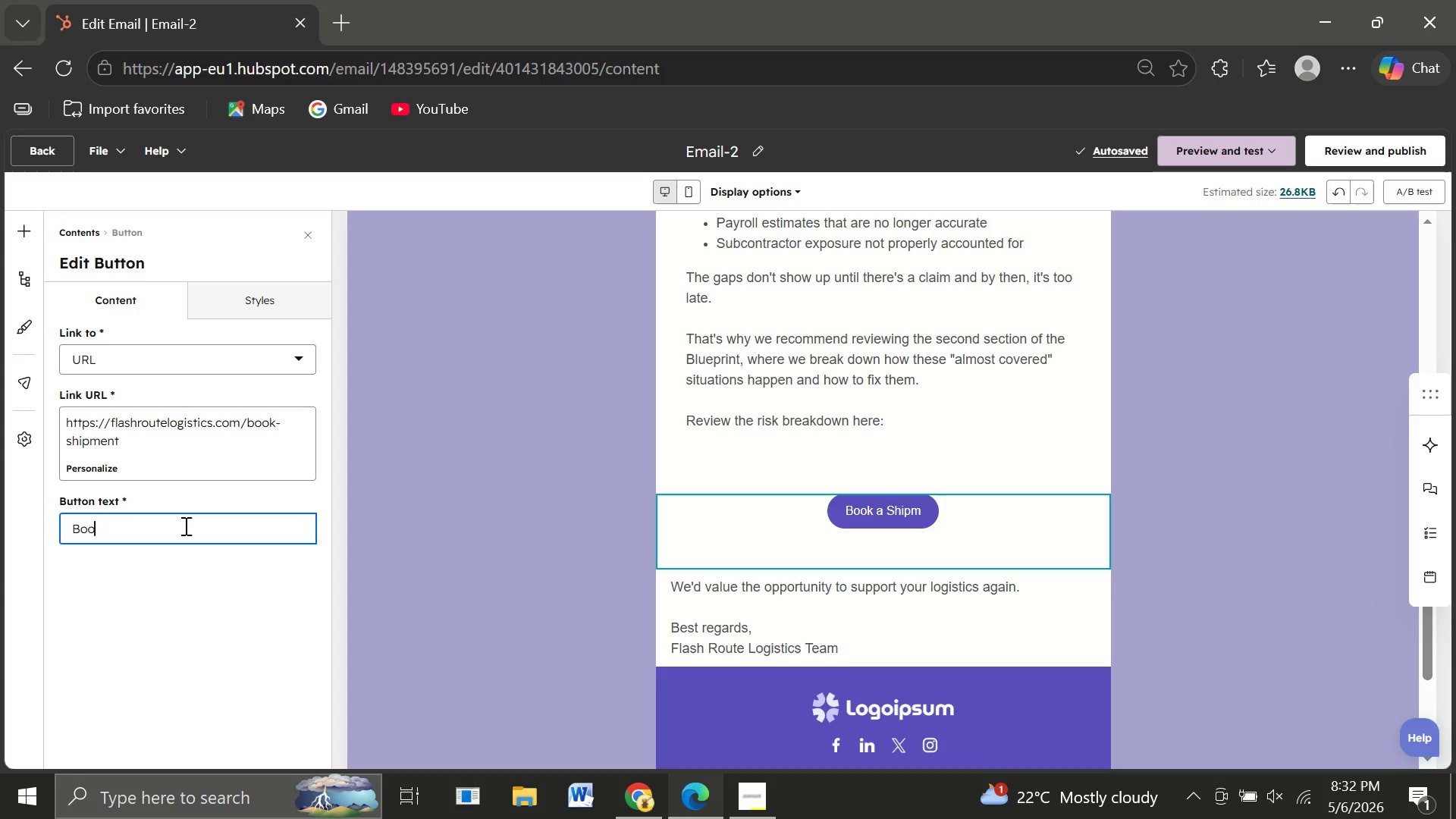 
key(Backspace)
 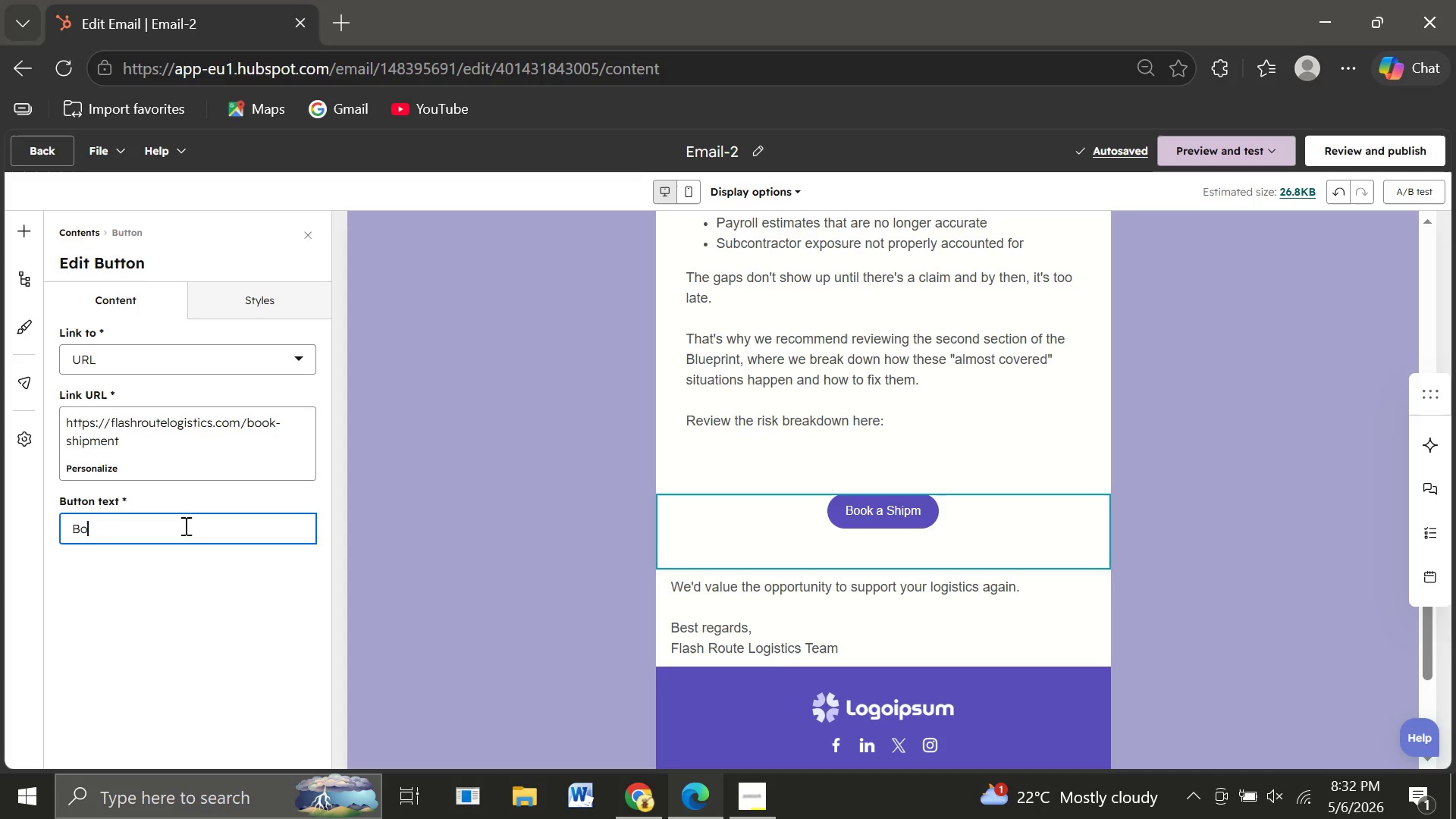 
key(Backspace)
 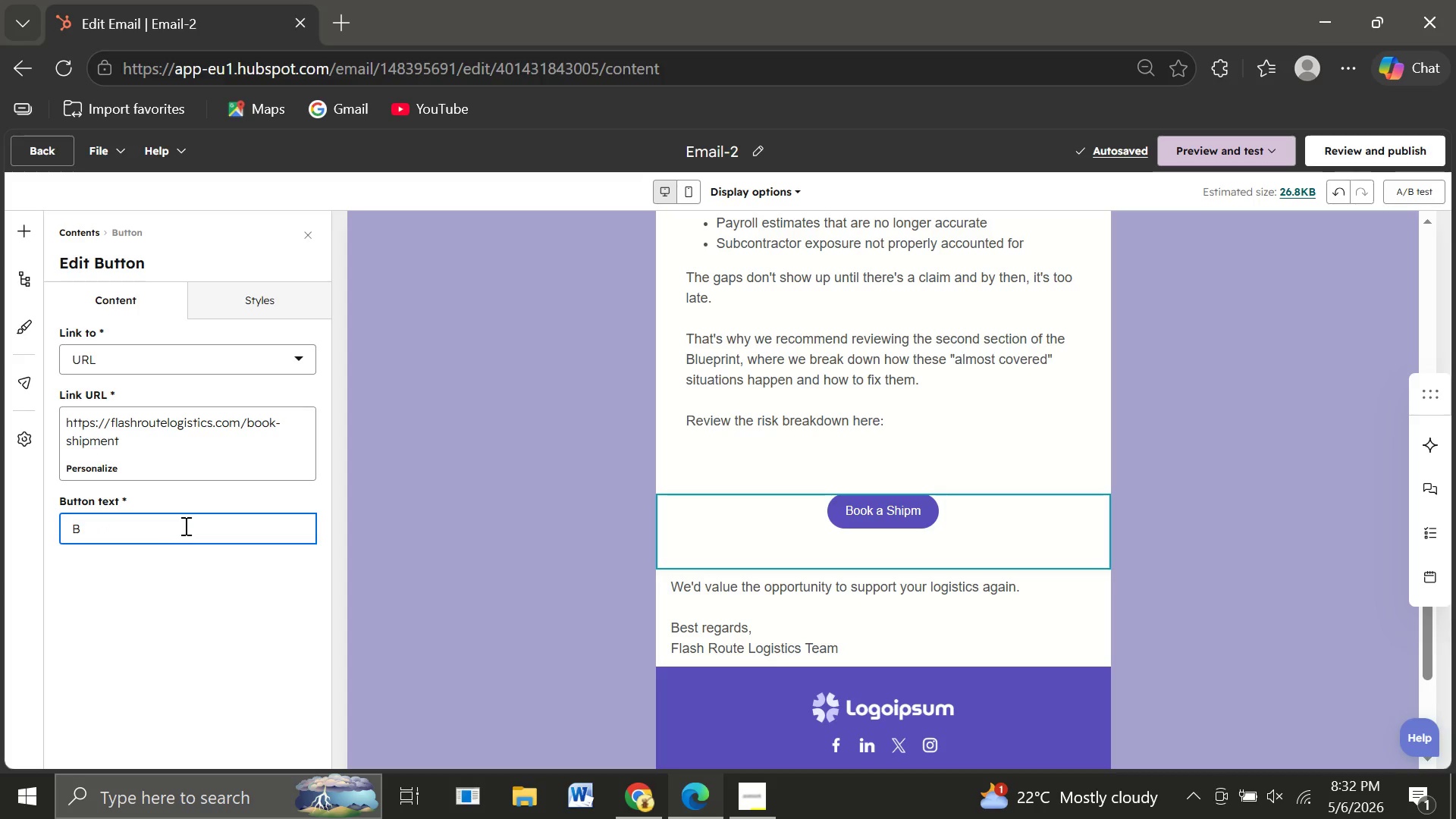 
key(Backspace)
 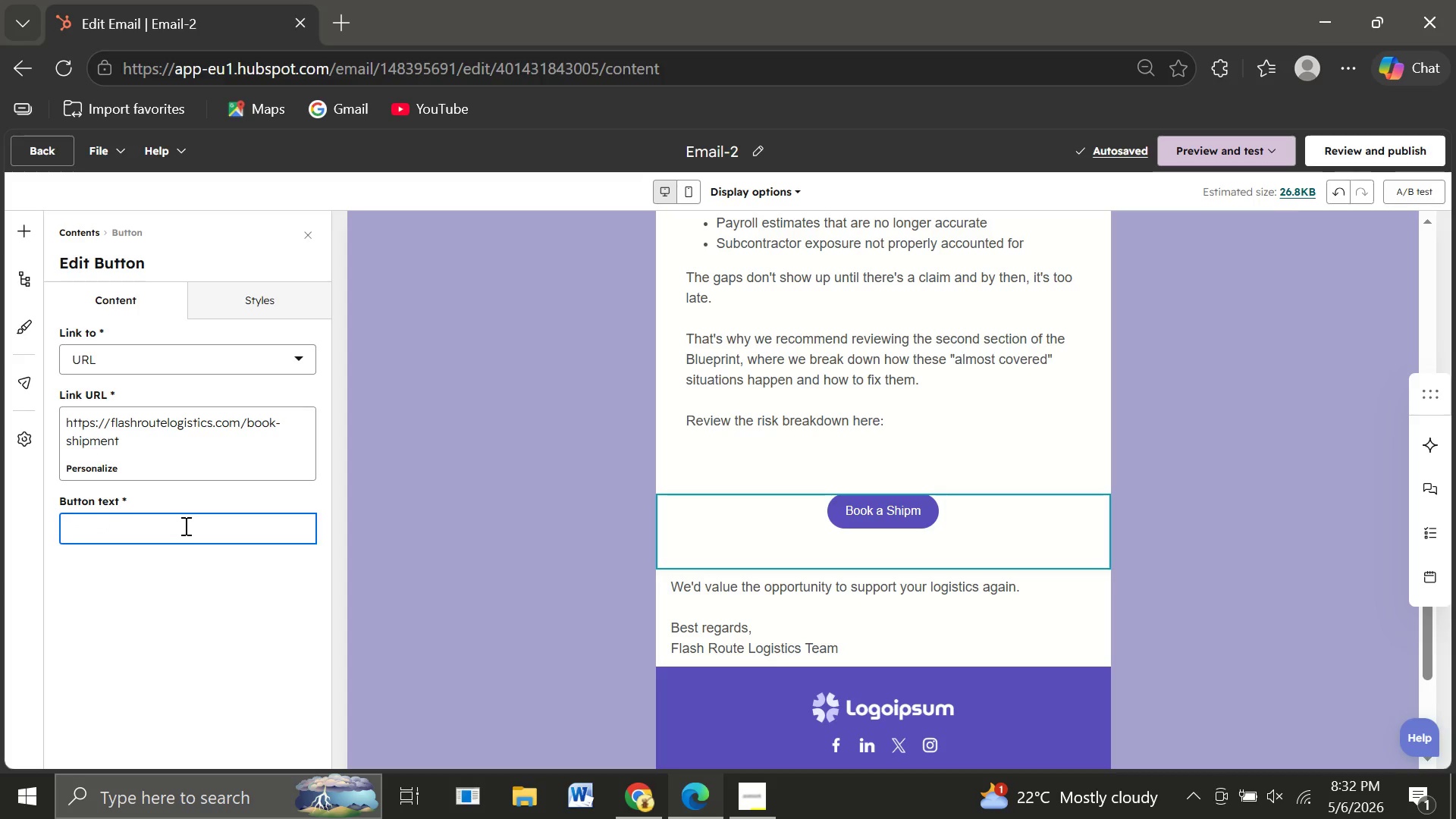 
key(Backspace)
 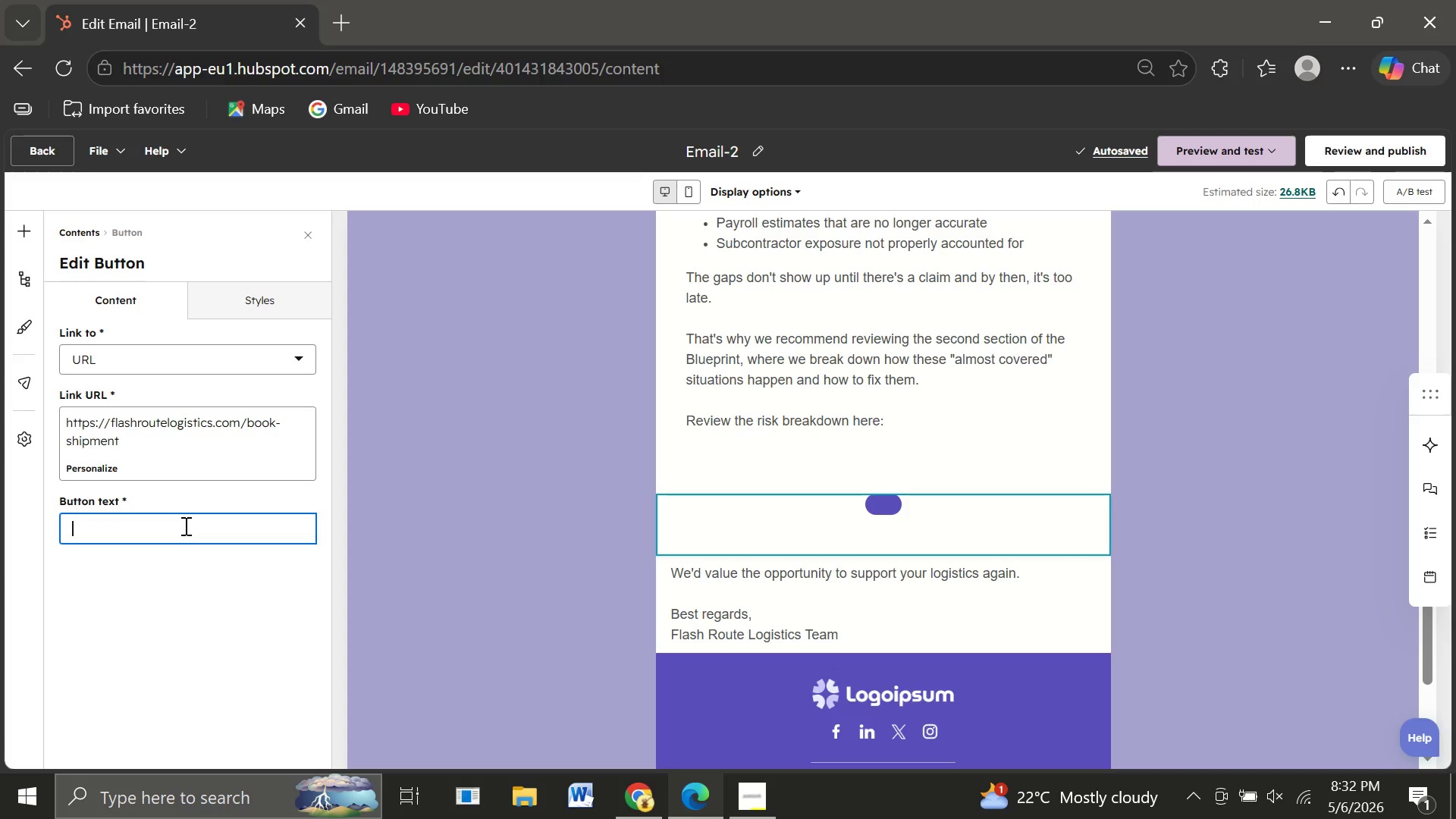 
wait(7.8)
 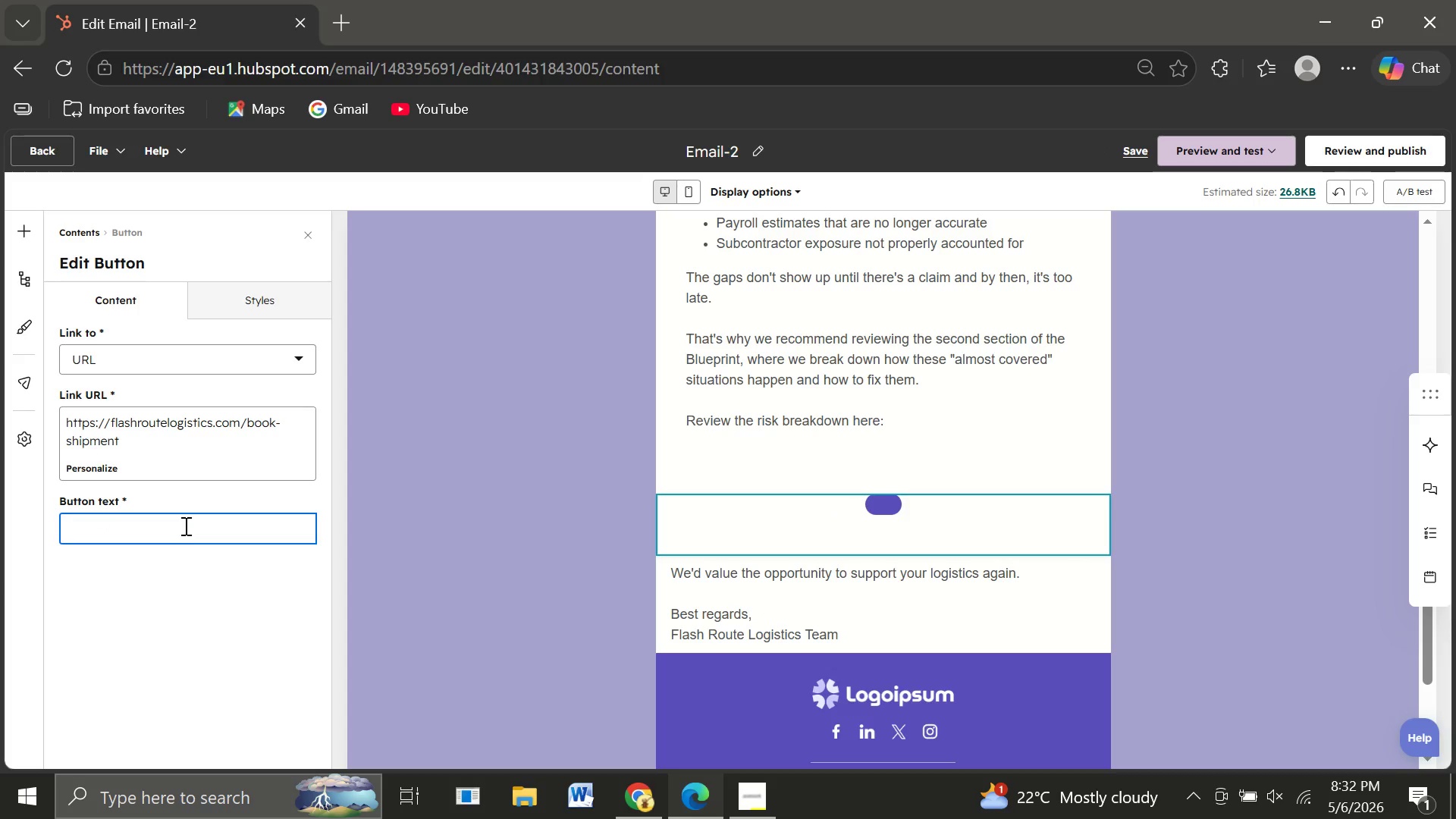 
type(View the Blue)
 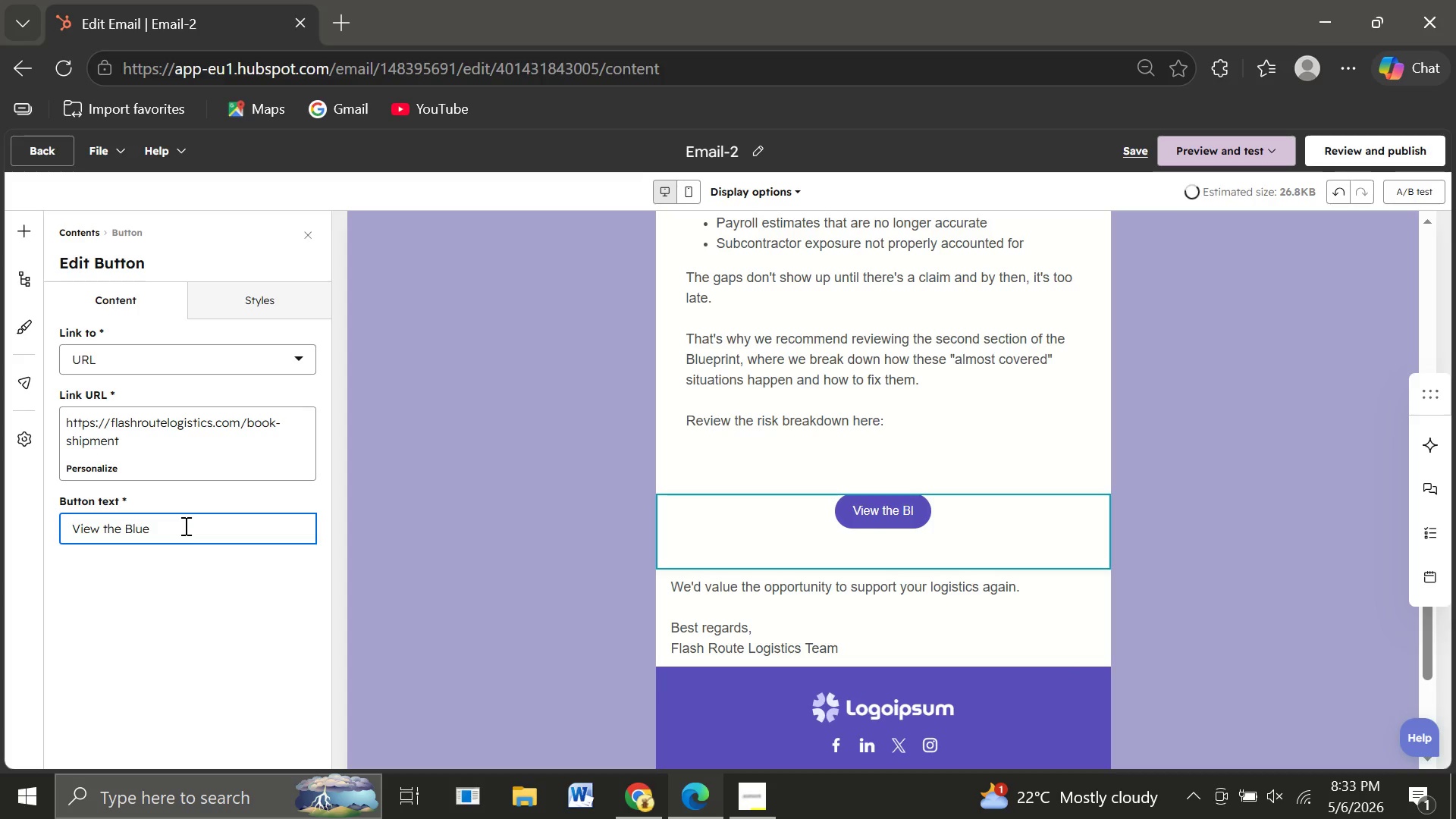 
wait(27.66)
 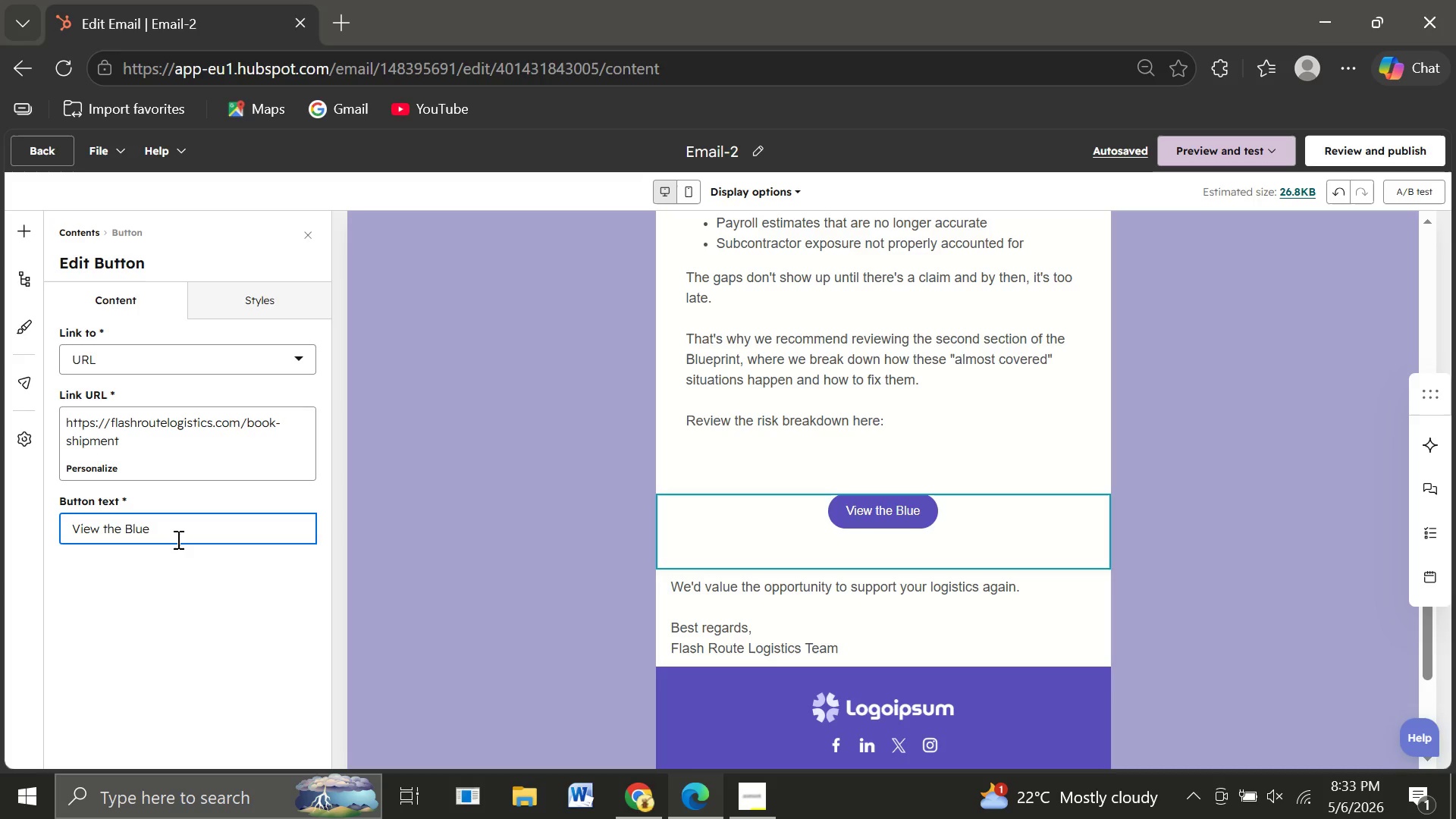 
key(Backspace)
 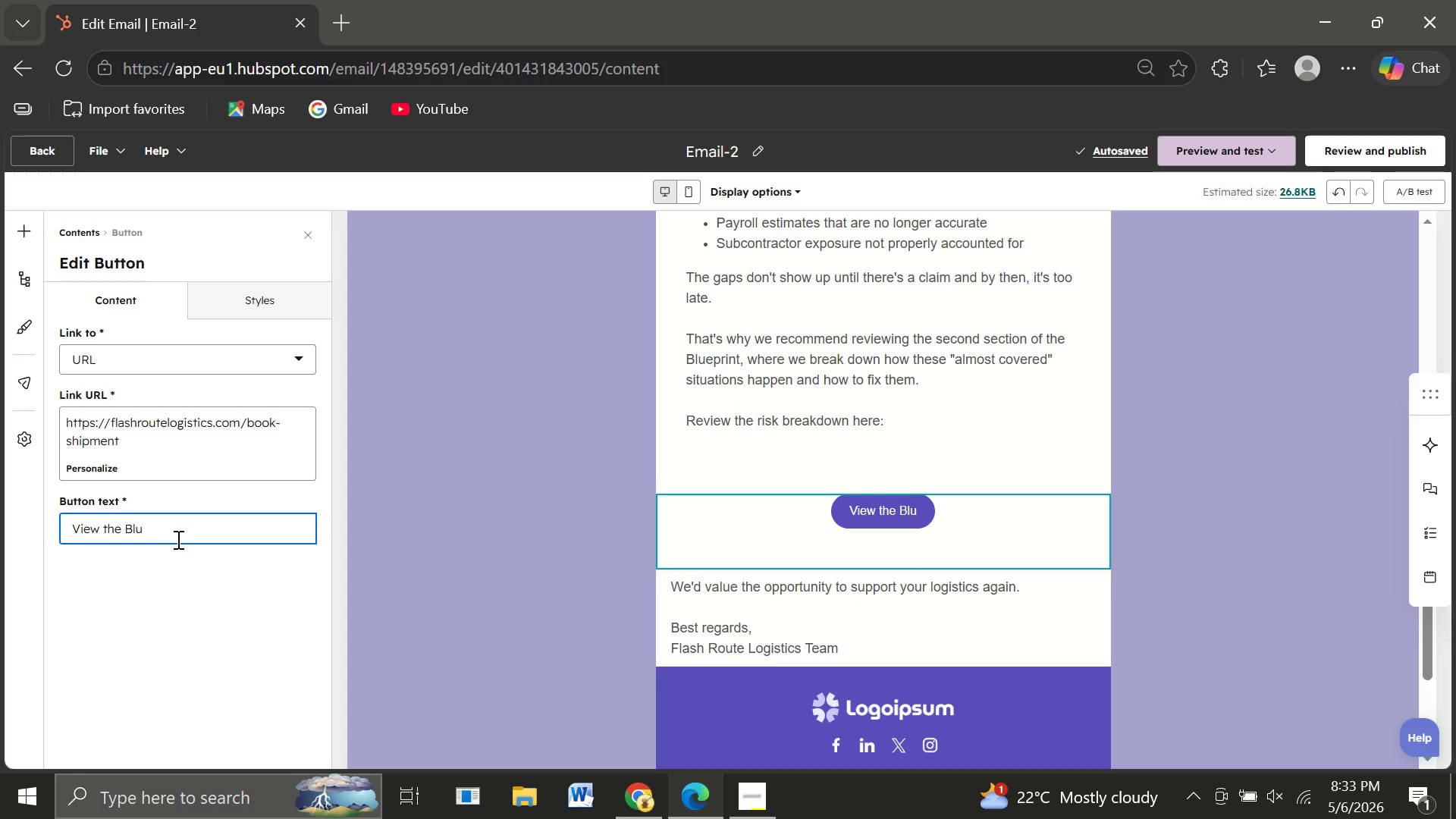 
wait(6.19)
 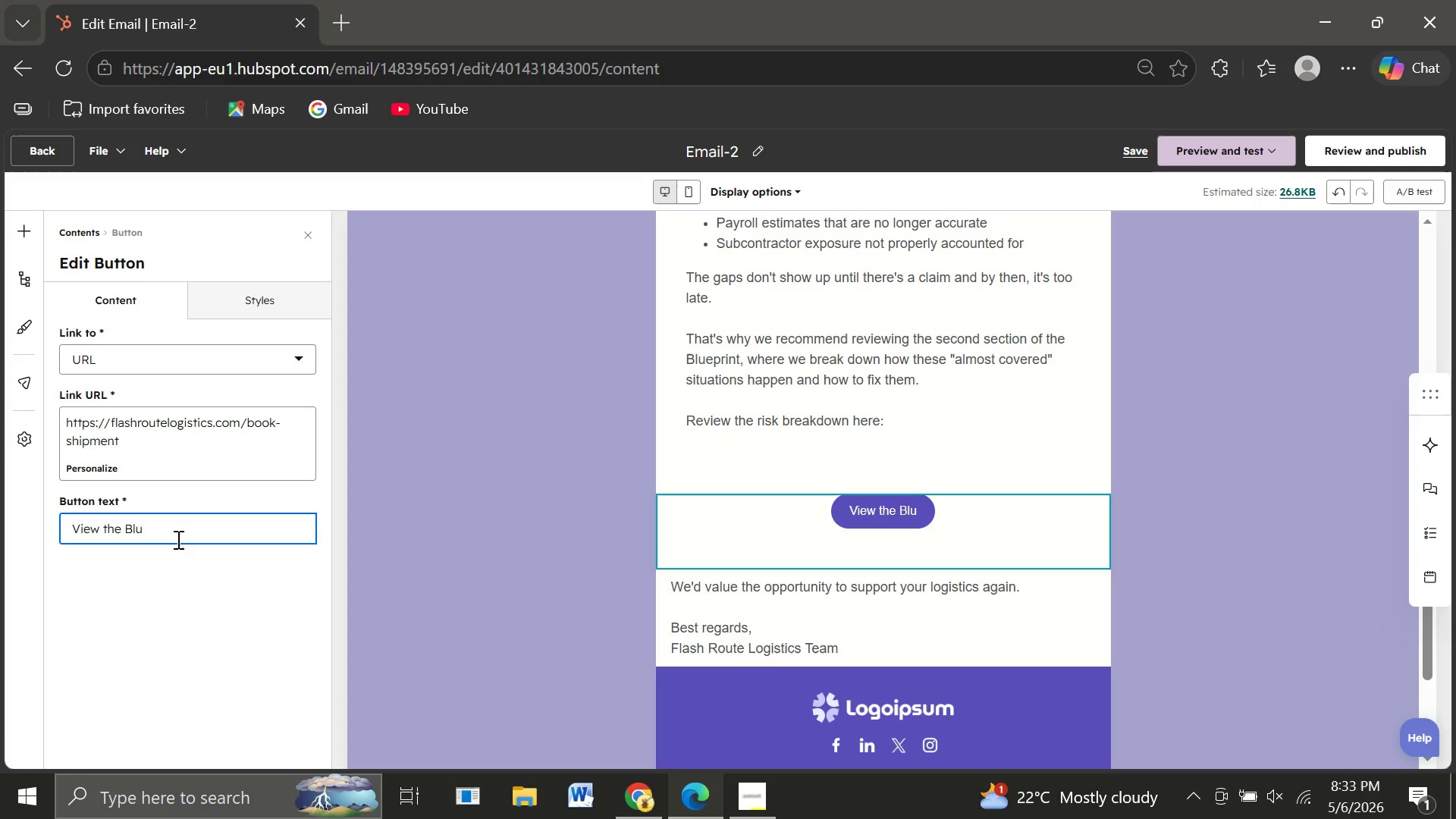 
type(eprint)
 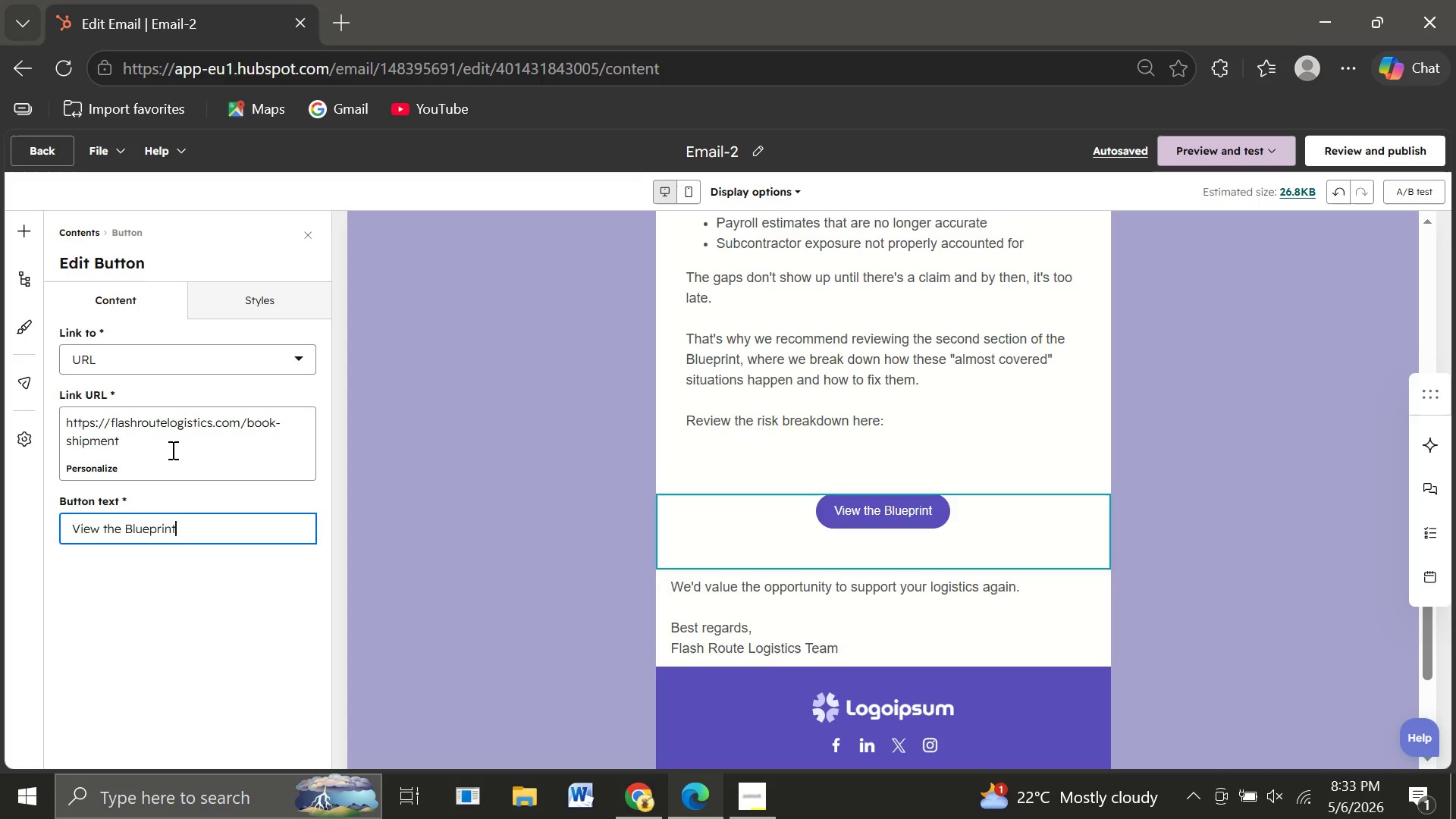 
wait(15.41)
 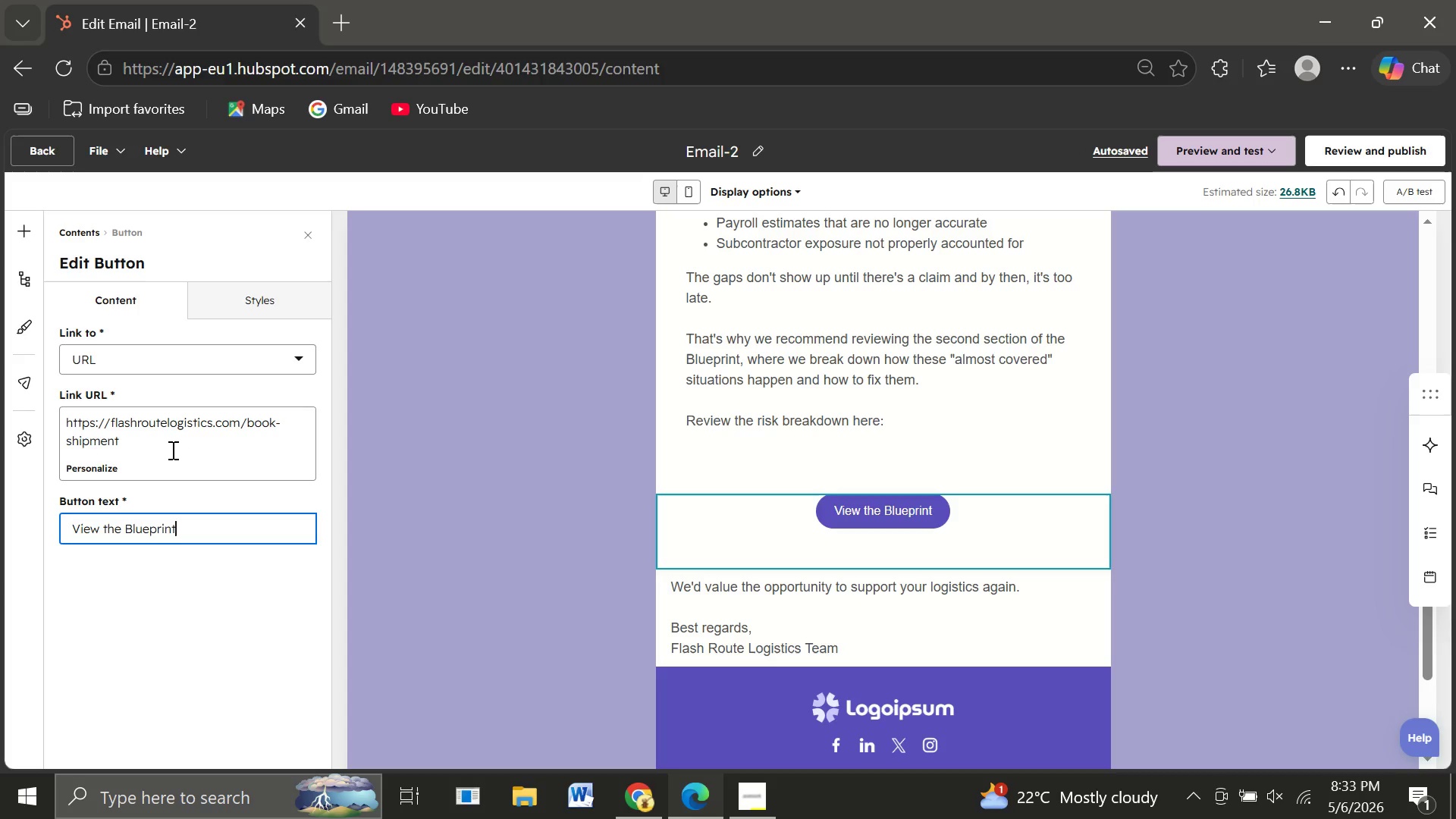 
left_click([151, 448])
 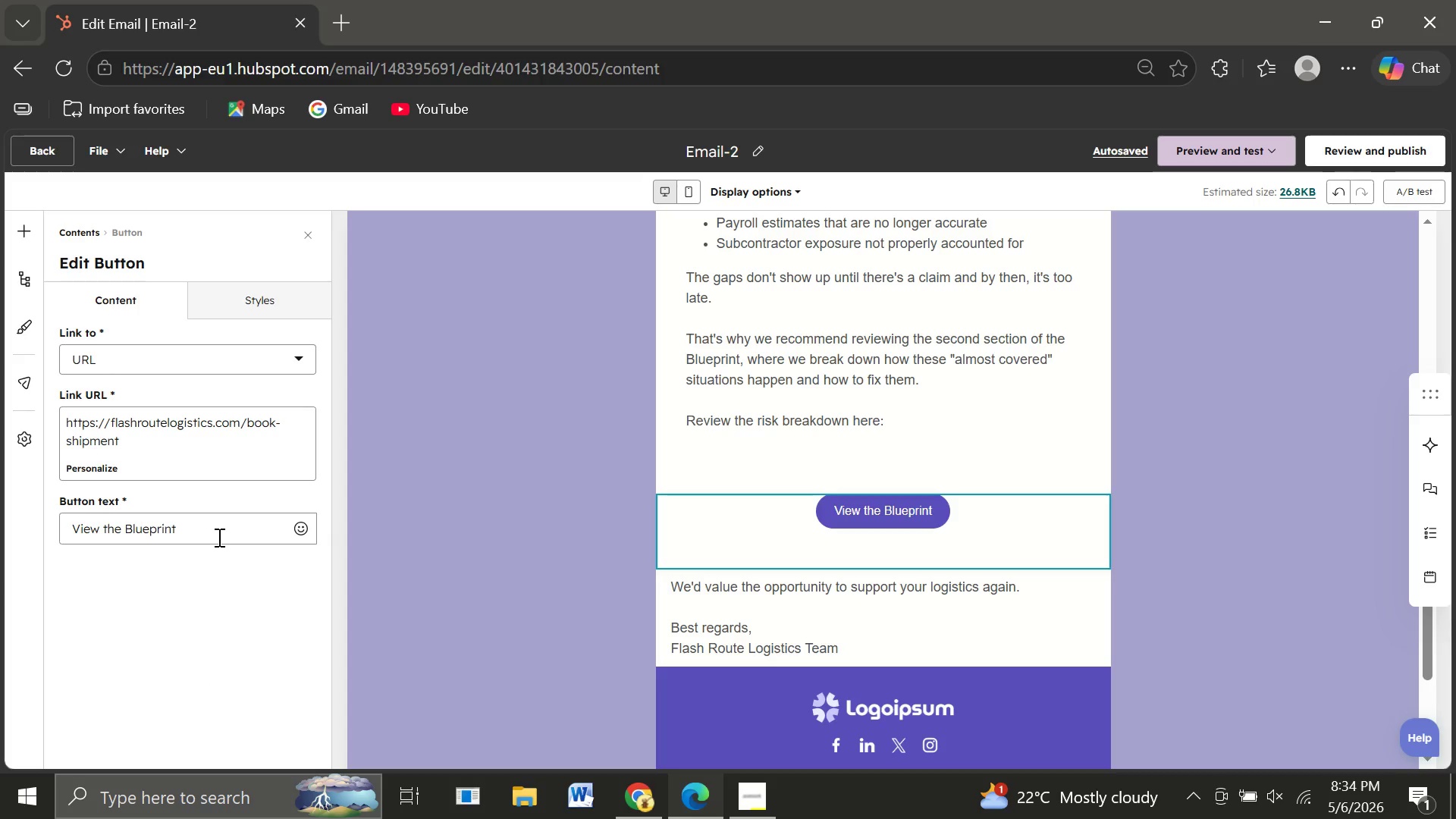 
wait(7.56)
 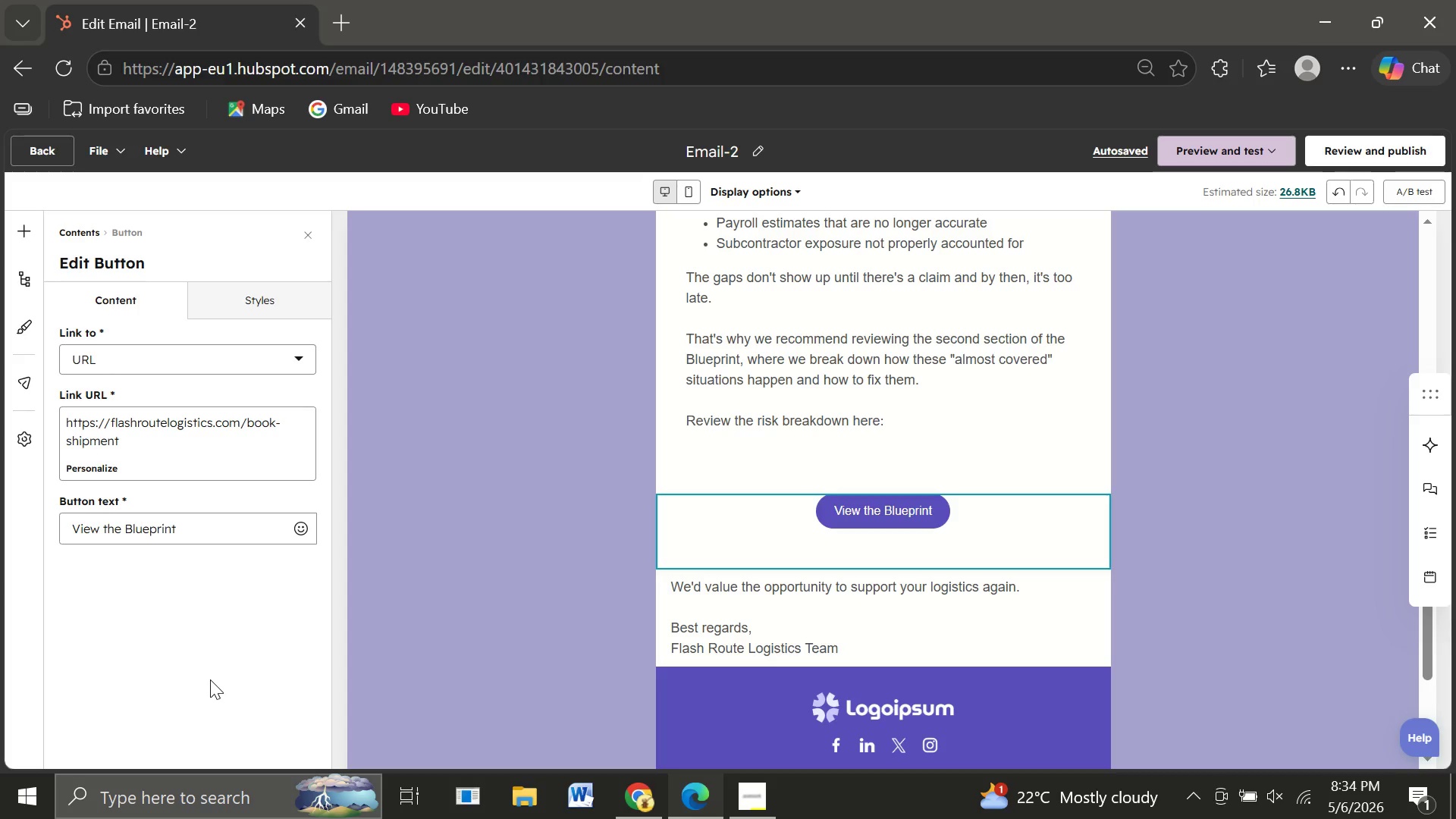 
left_click_drag(start_coordinate=[138, 446], to_coordinate=[58, 425])
 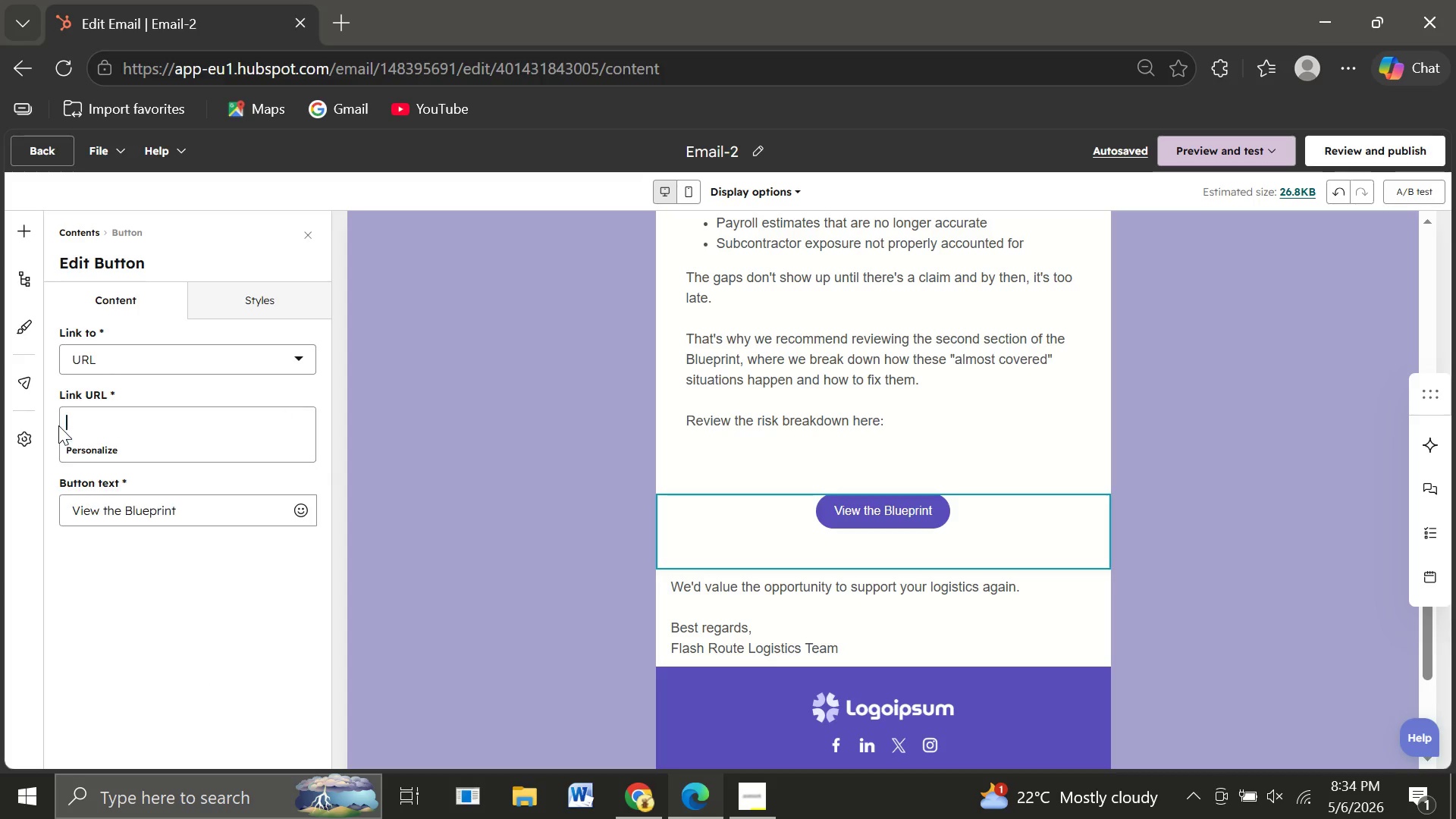 
key(Backspace)
 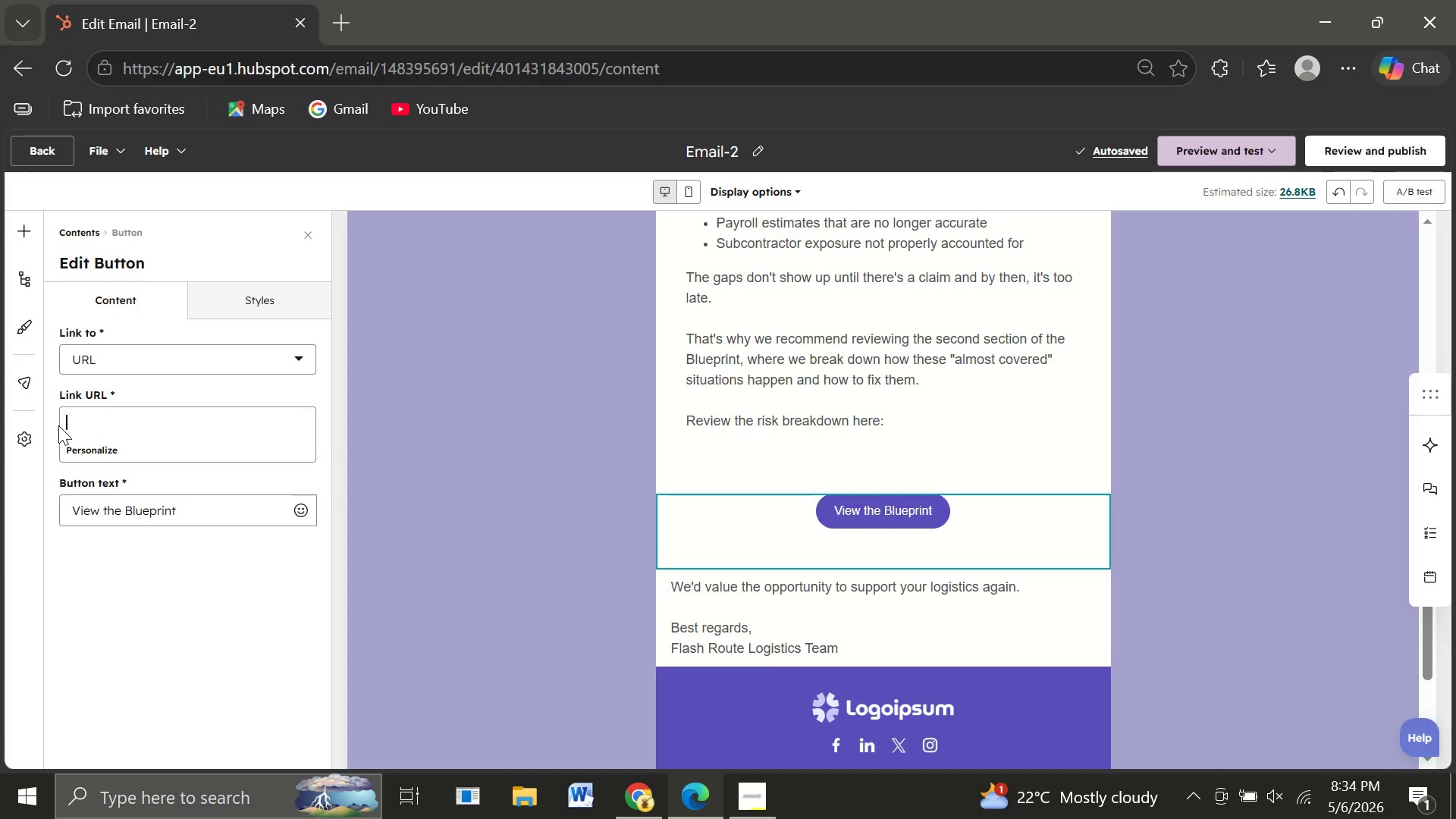 
wait(13.22)
 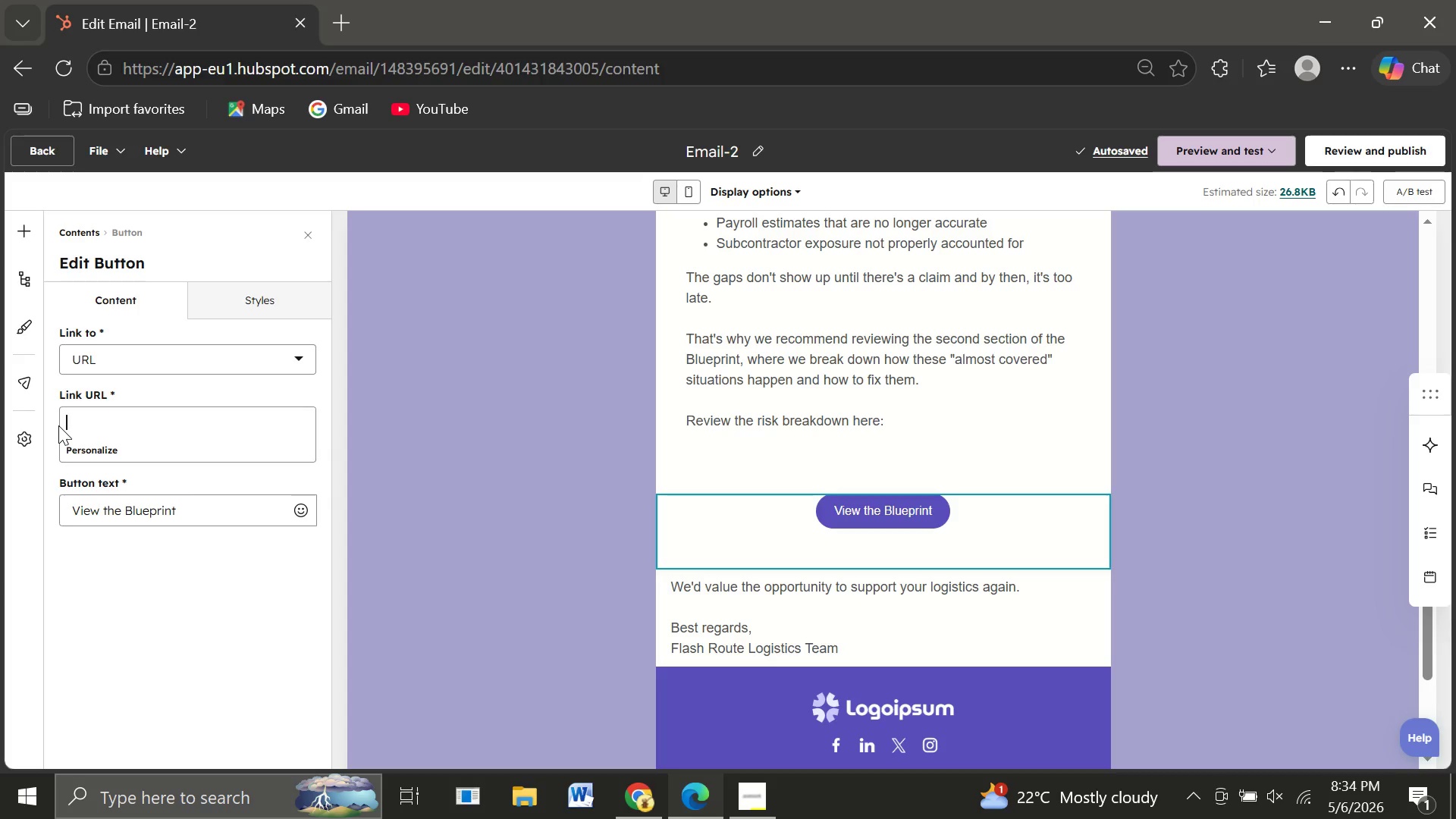 
type(https://yourcompanyy)
key(Backspace)
type(.com/blueprint-)
 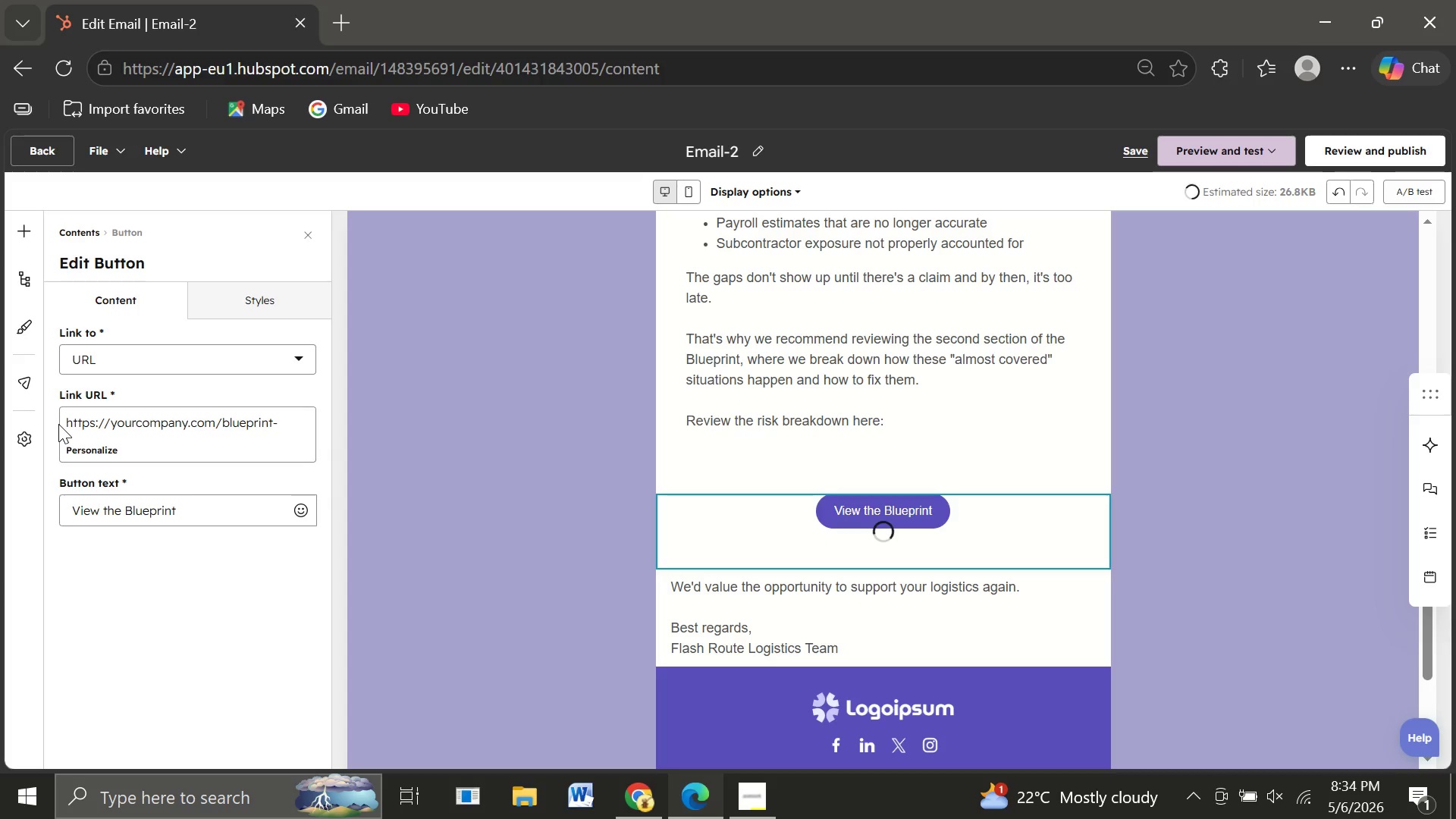 
wait(17.53)
 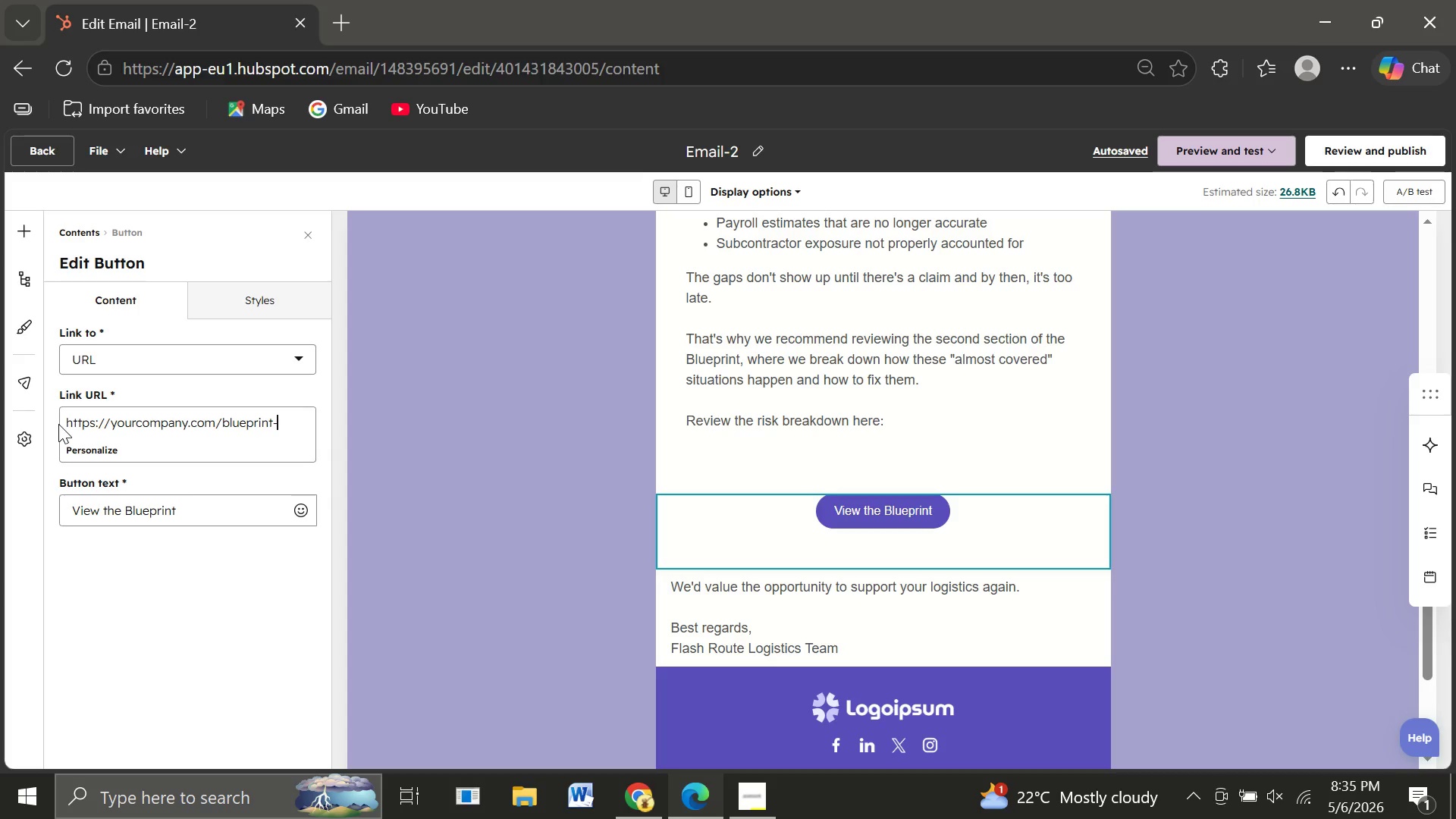 
type(download)
 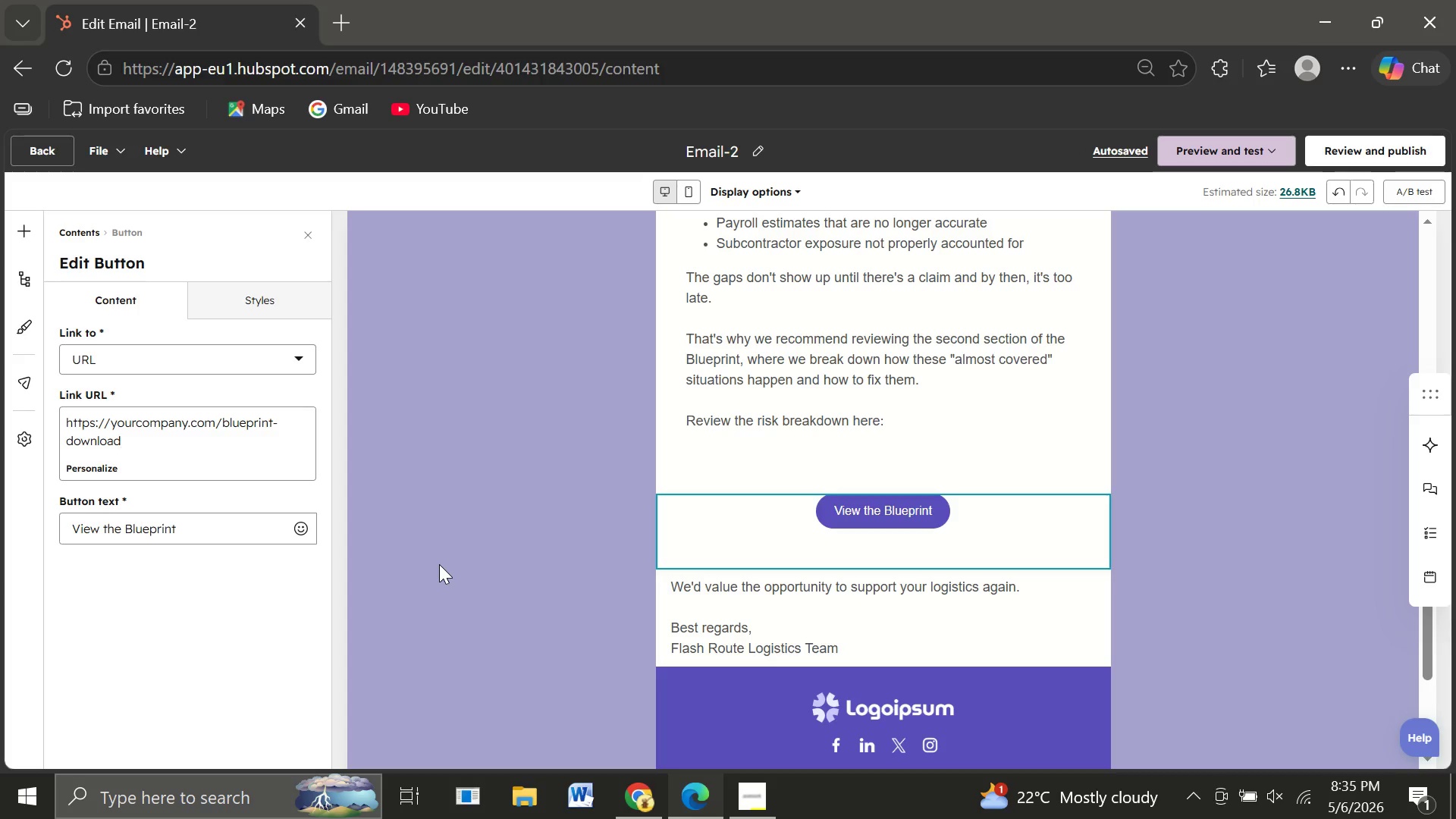 
wait(16.83)
 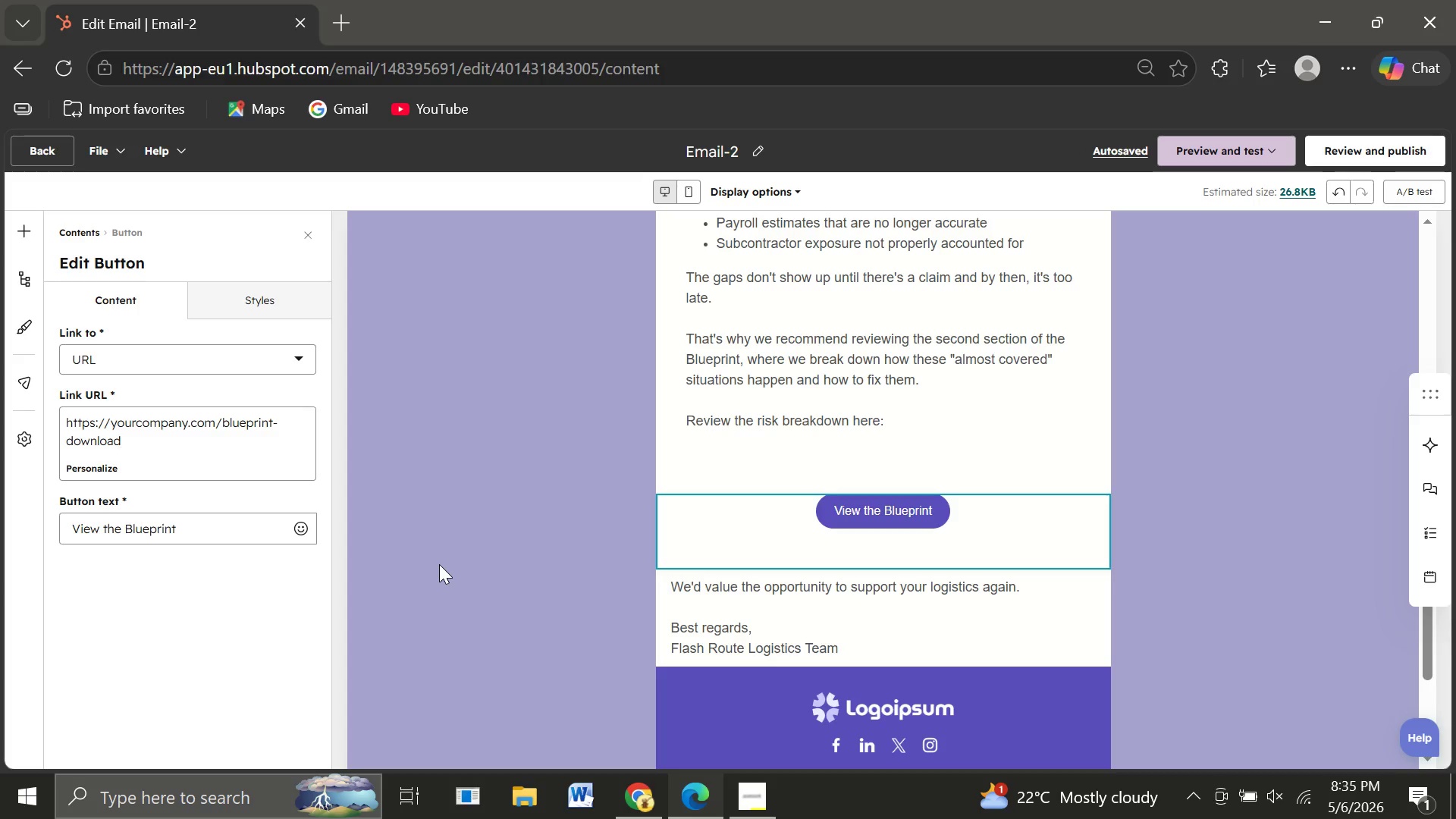 
left_click([959, 617])
 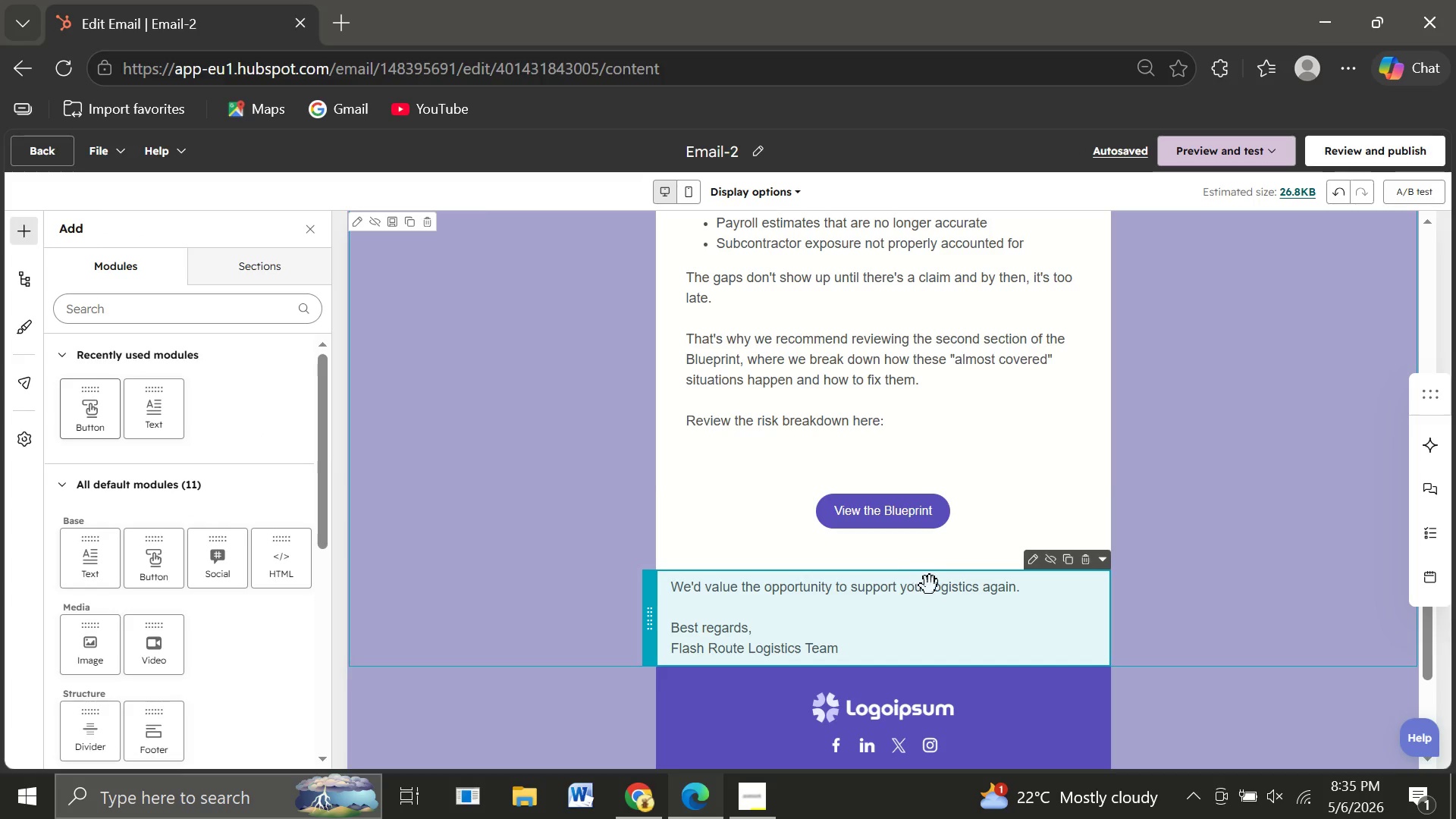 
left_click([933, 587])
 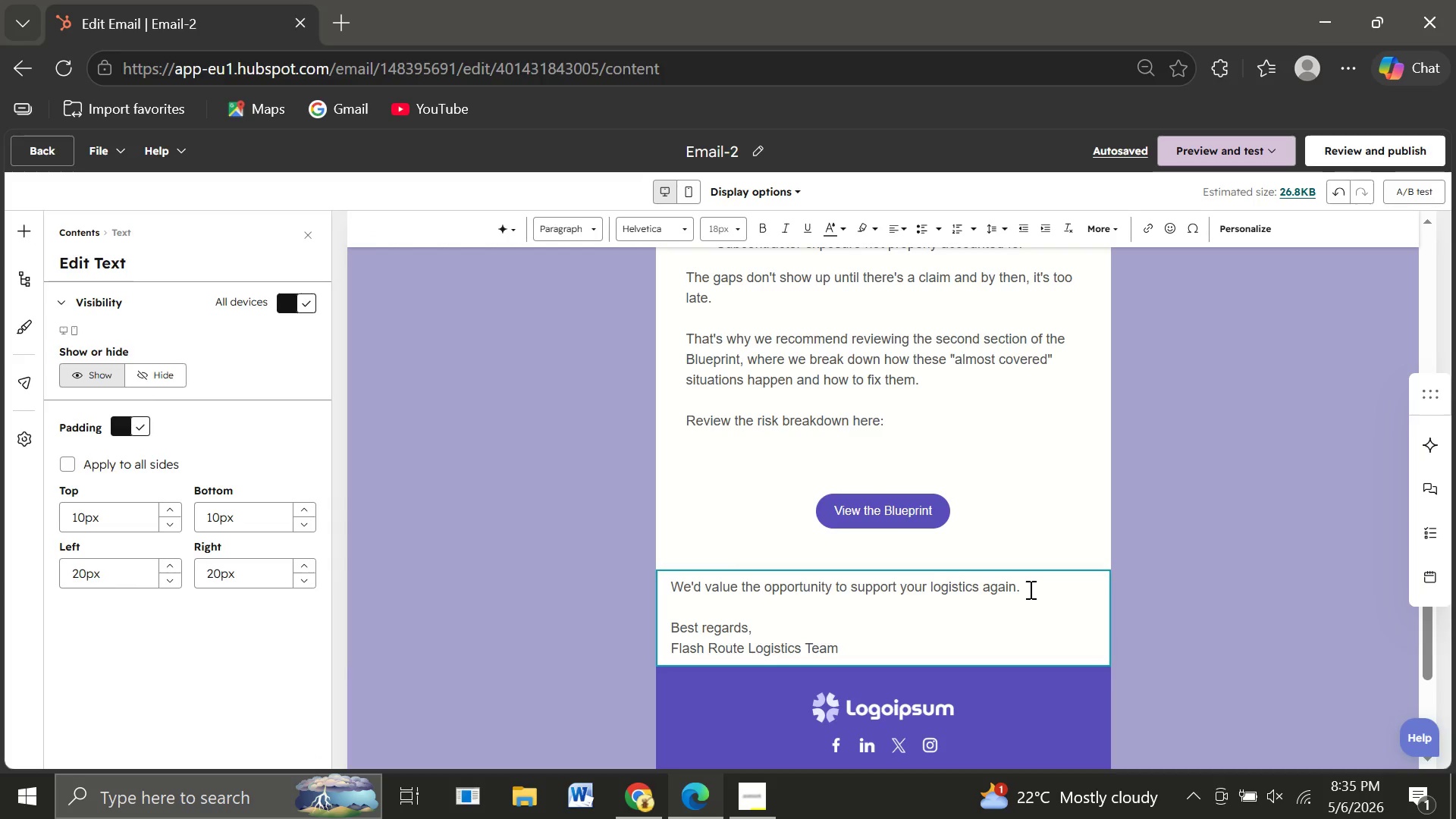 
left_click([1036, 588])
 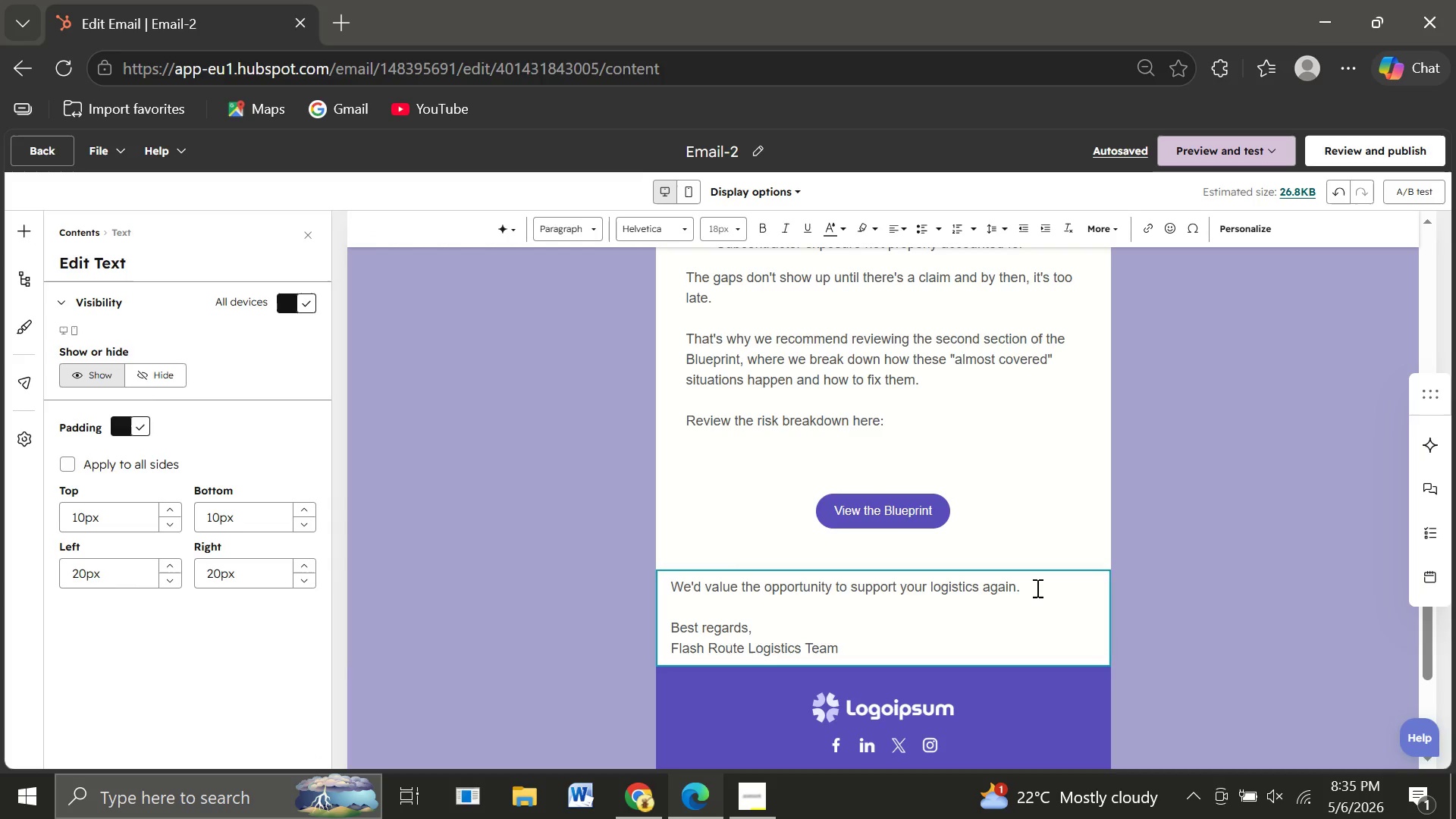 
key(Backspace)
 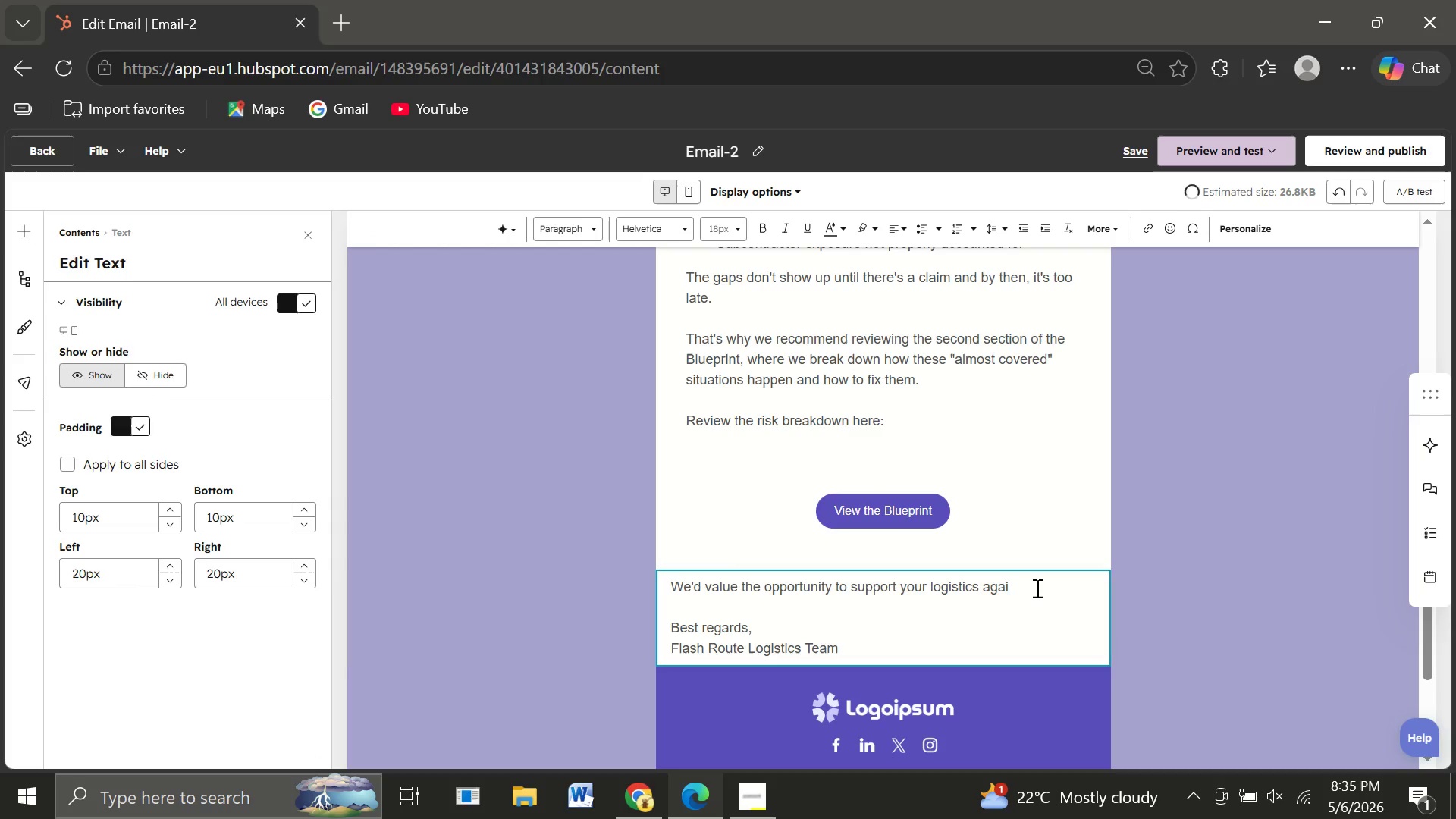 
hold_key(key=Backspace, duration=1.3)
 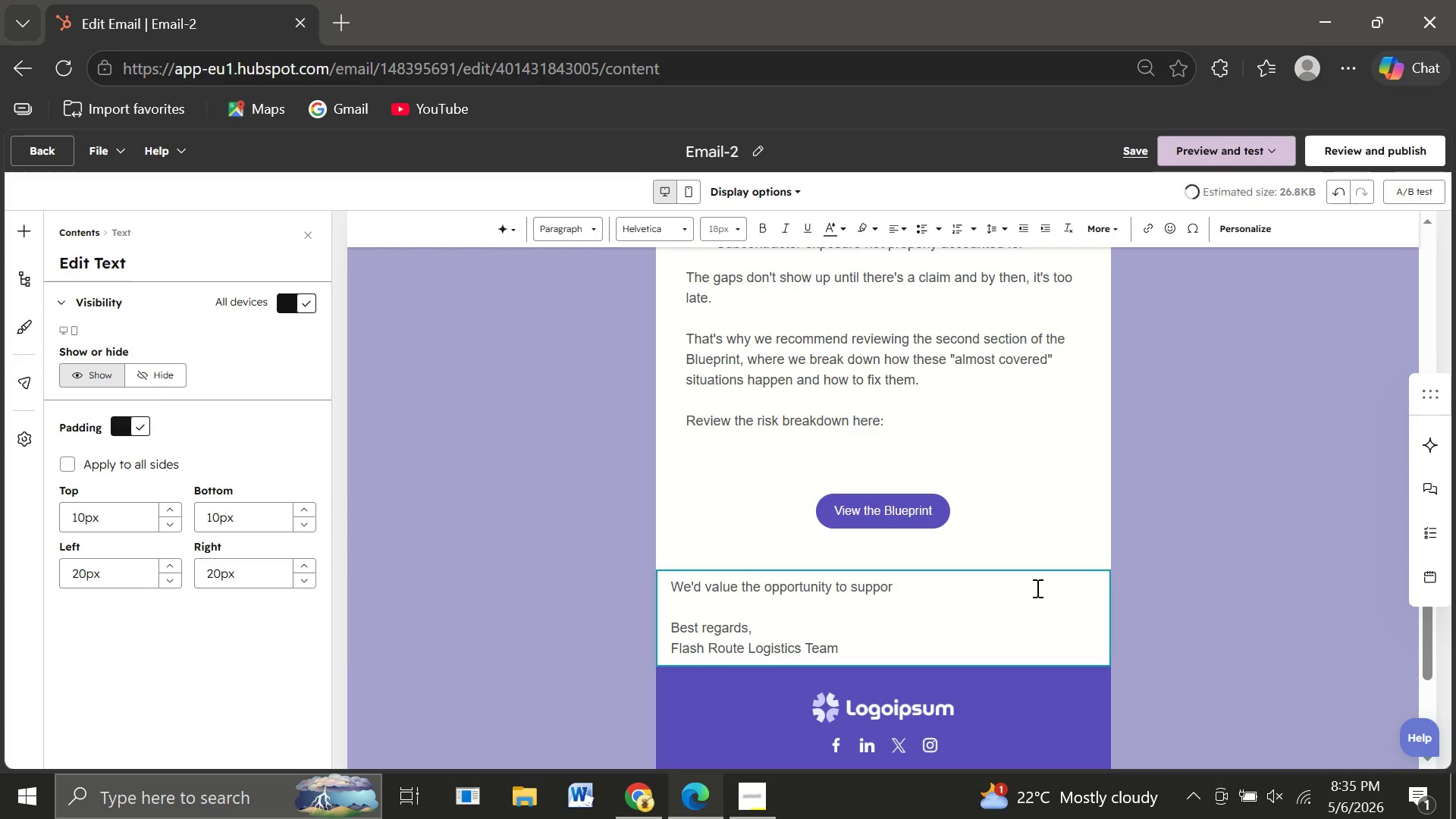 
hold_key(key=Backspace, duration=1.38)
 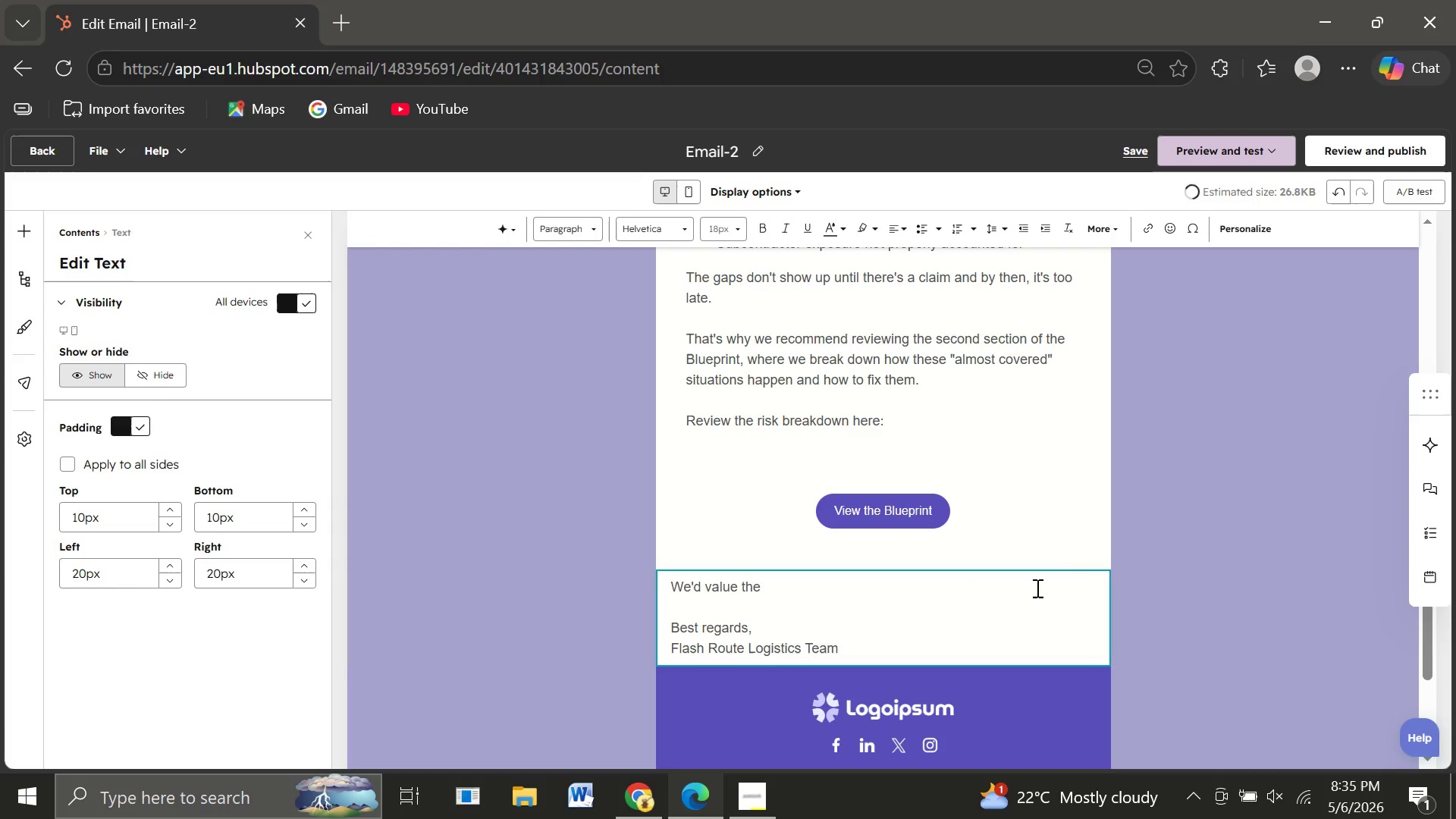 
key(Backspace)
key(Backspace)
key(Backspace)
key(Backspace)
key(Backspace)
key(Backspace)
key(Backspace)
key(Backspace)
key(Backspace)
key(Backspace)
key(Backspace)
key(Backspace)
key(Backspace)
key(Backspace)
key(Backspace)
type(If )
 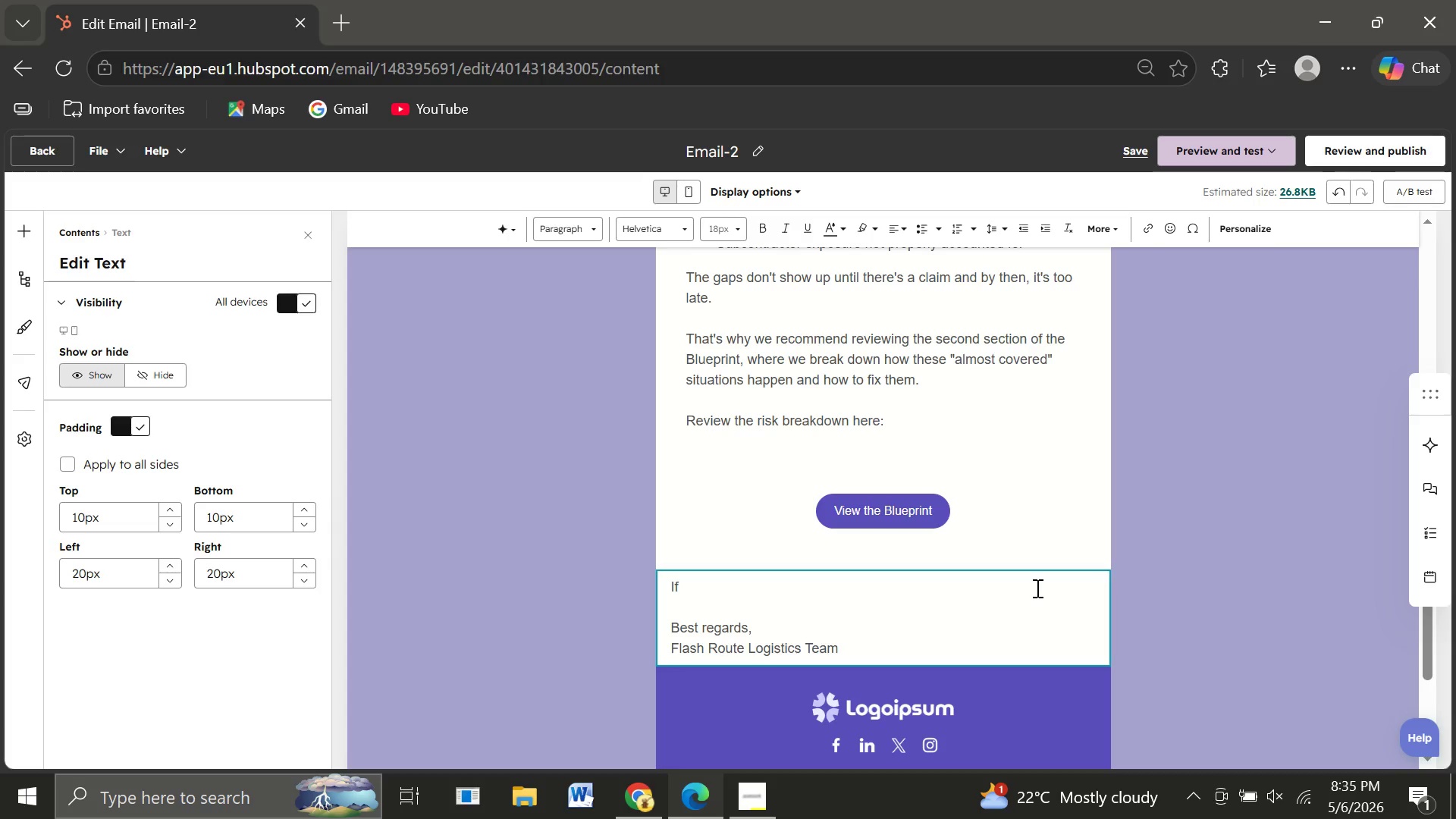 
wait(15.58)
 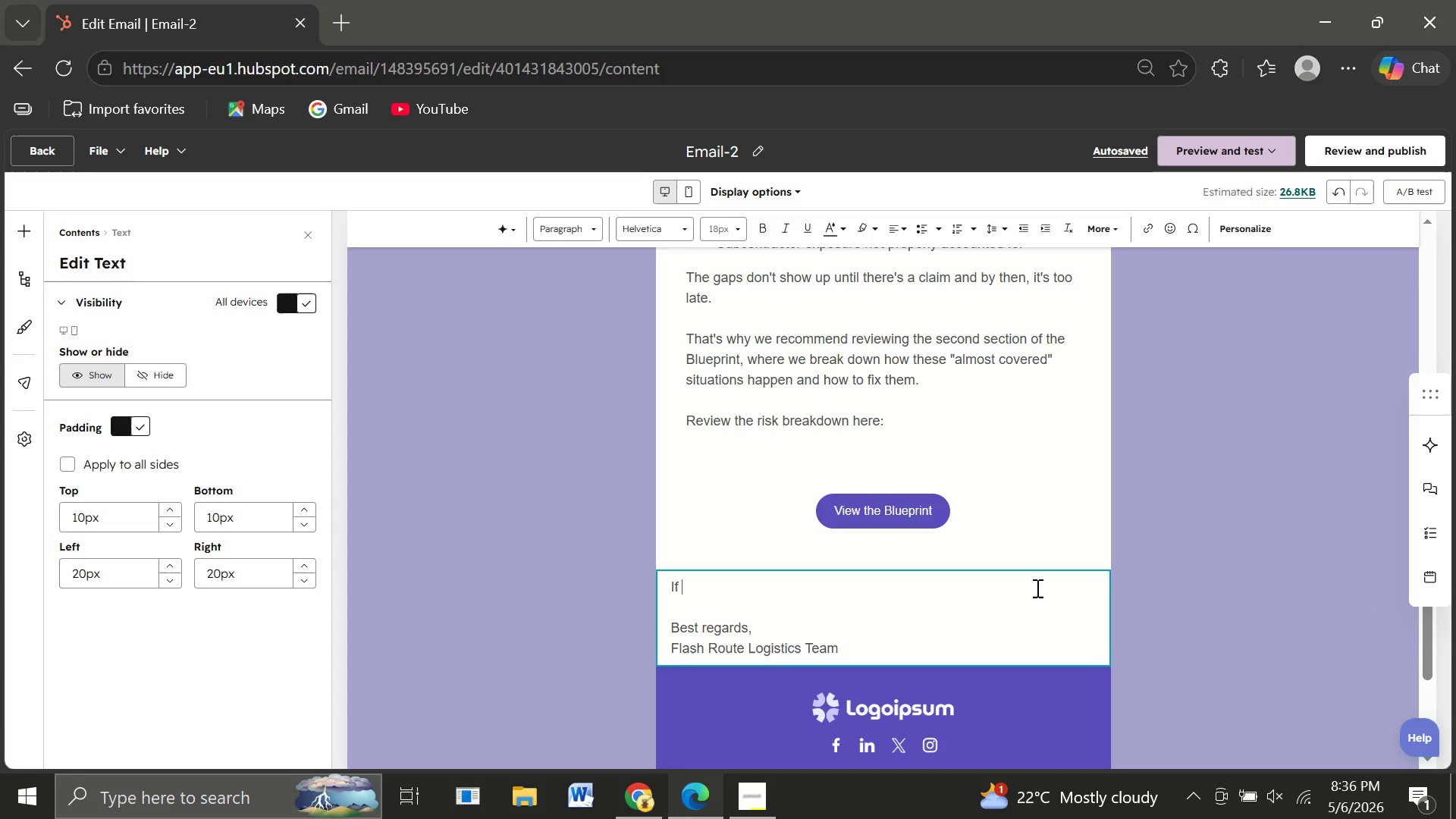 
key(T)
 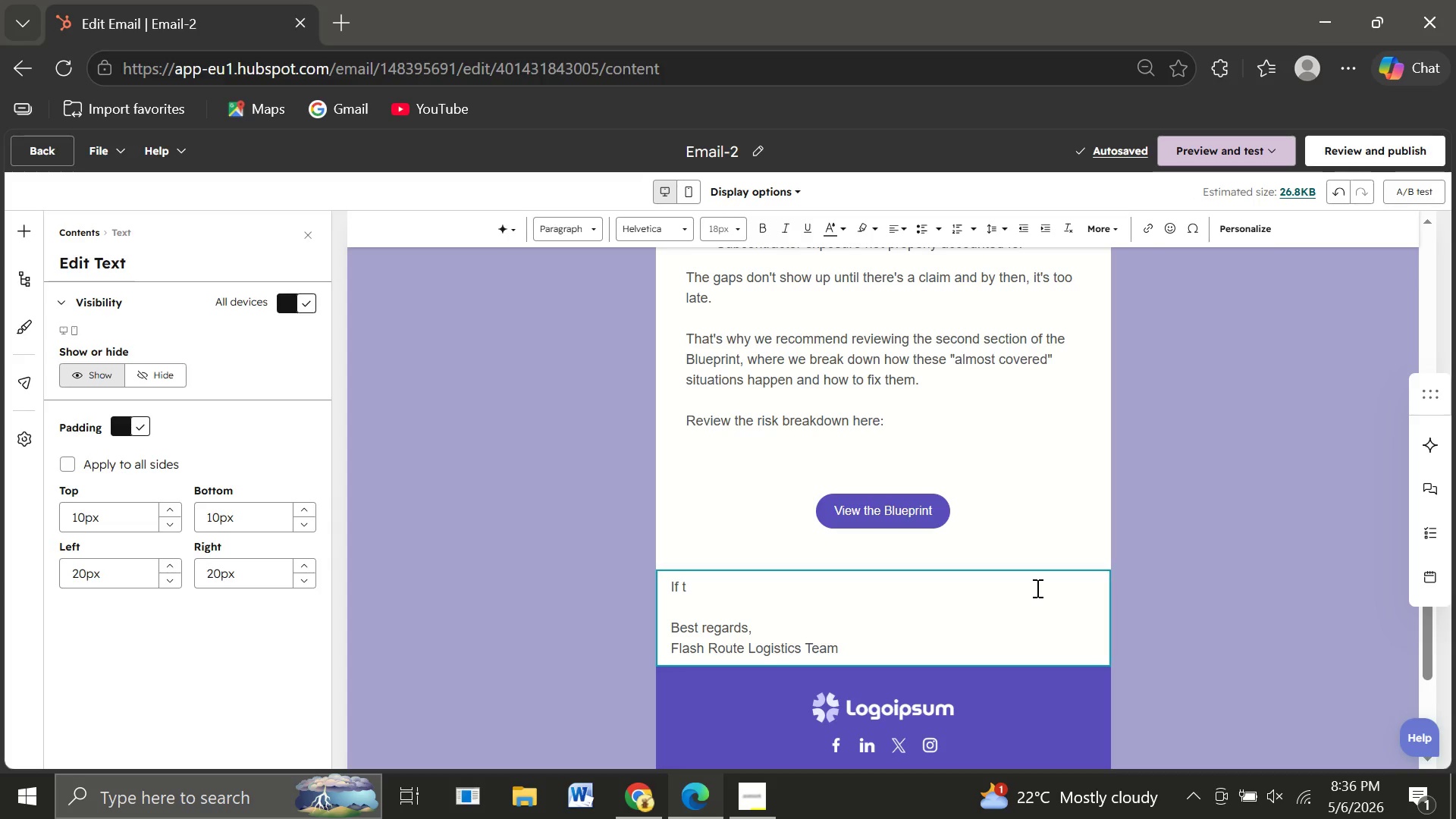 
wait(6.31)
 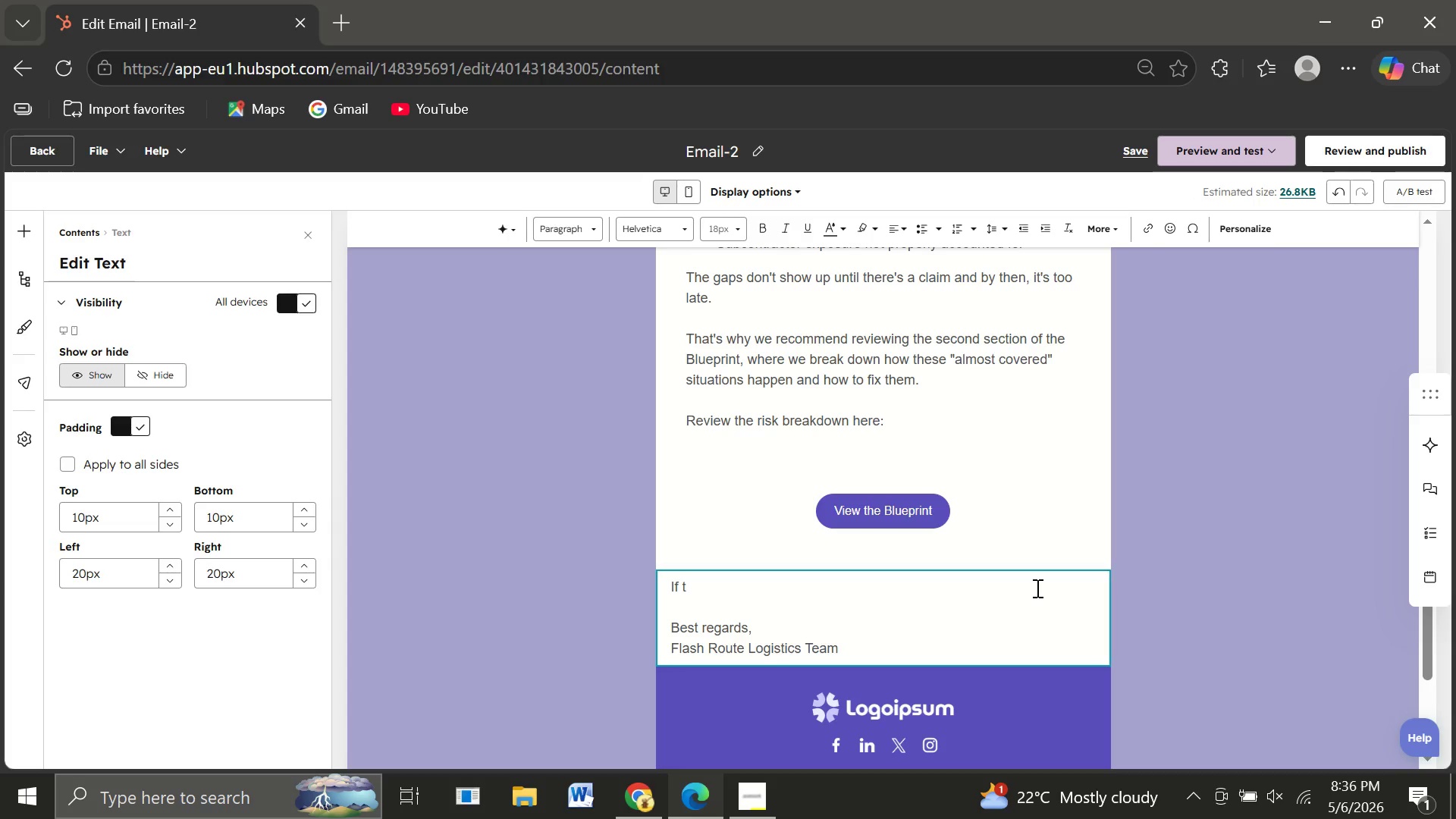 
key(H)
 